 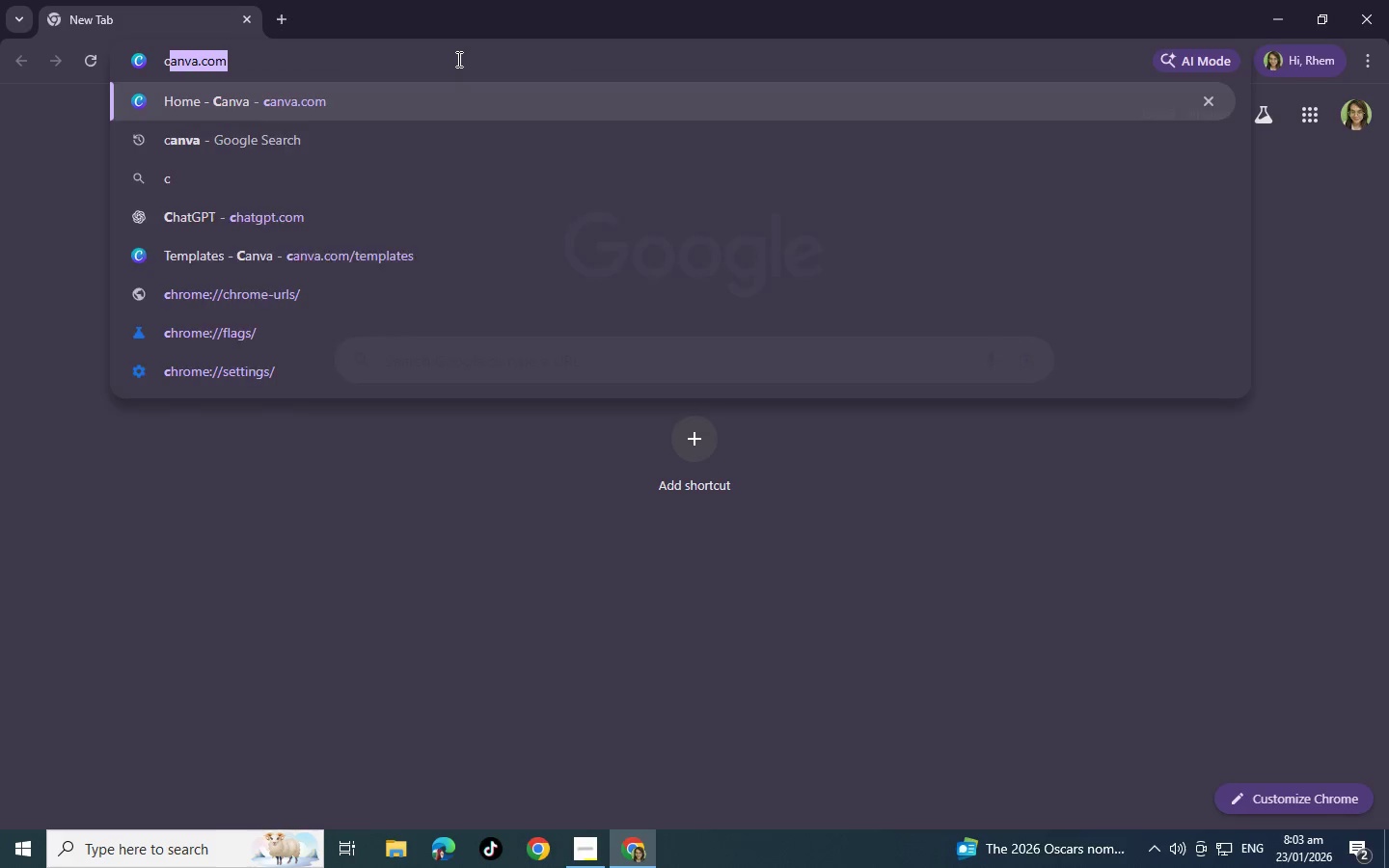 
key(A)
 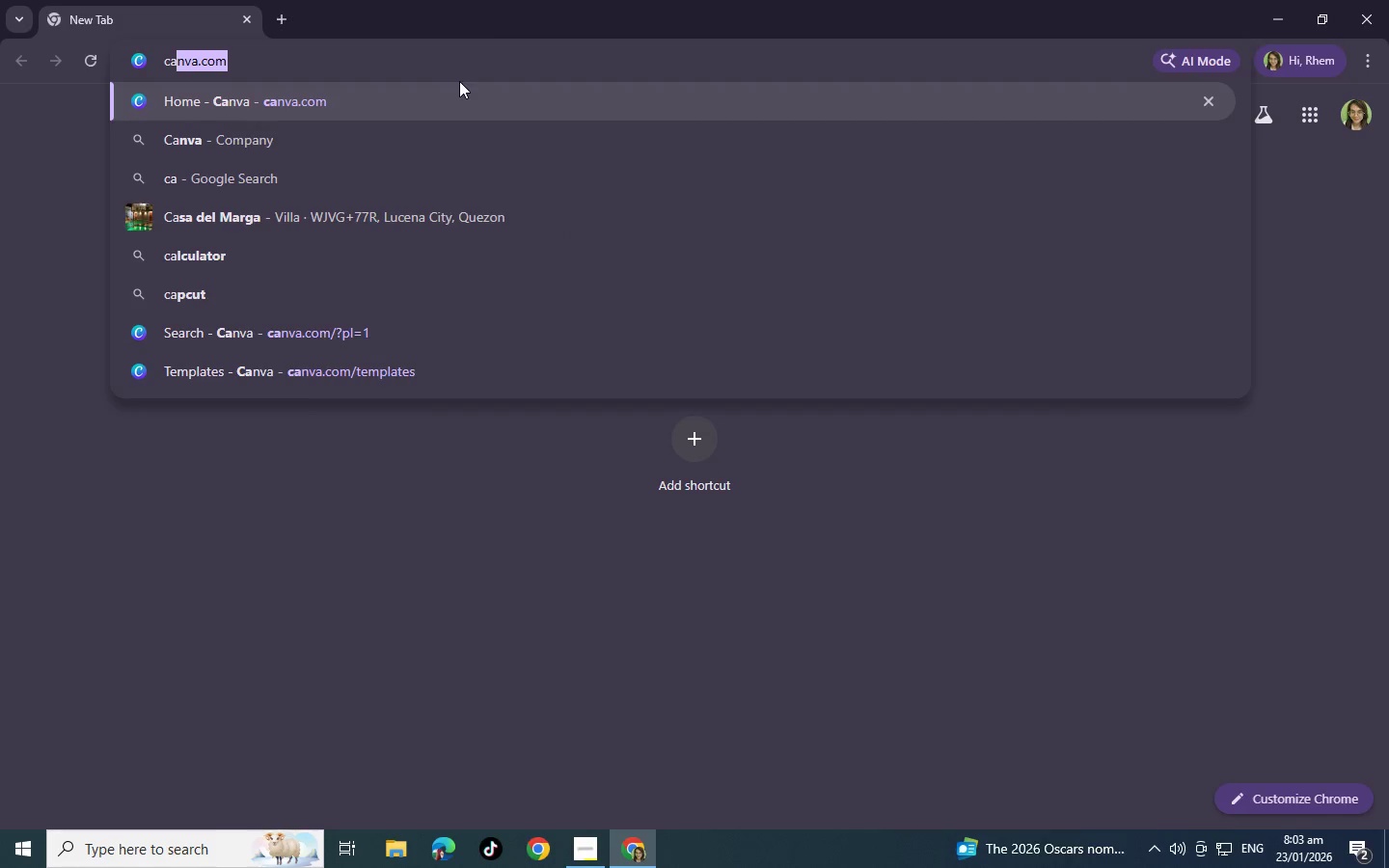 
left_click([461, 91])
 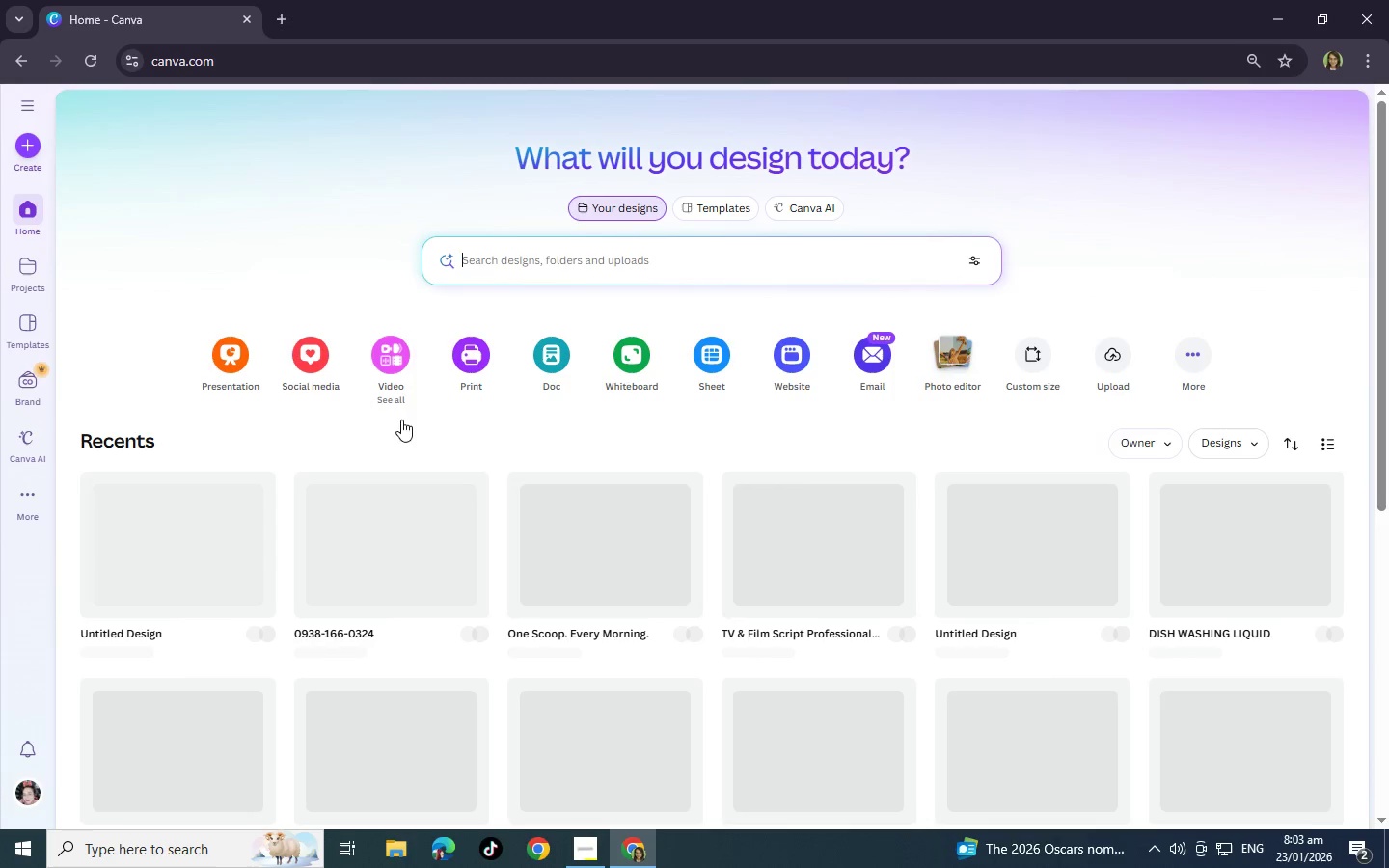 
wait(7.14)
 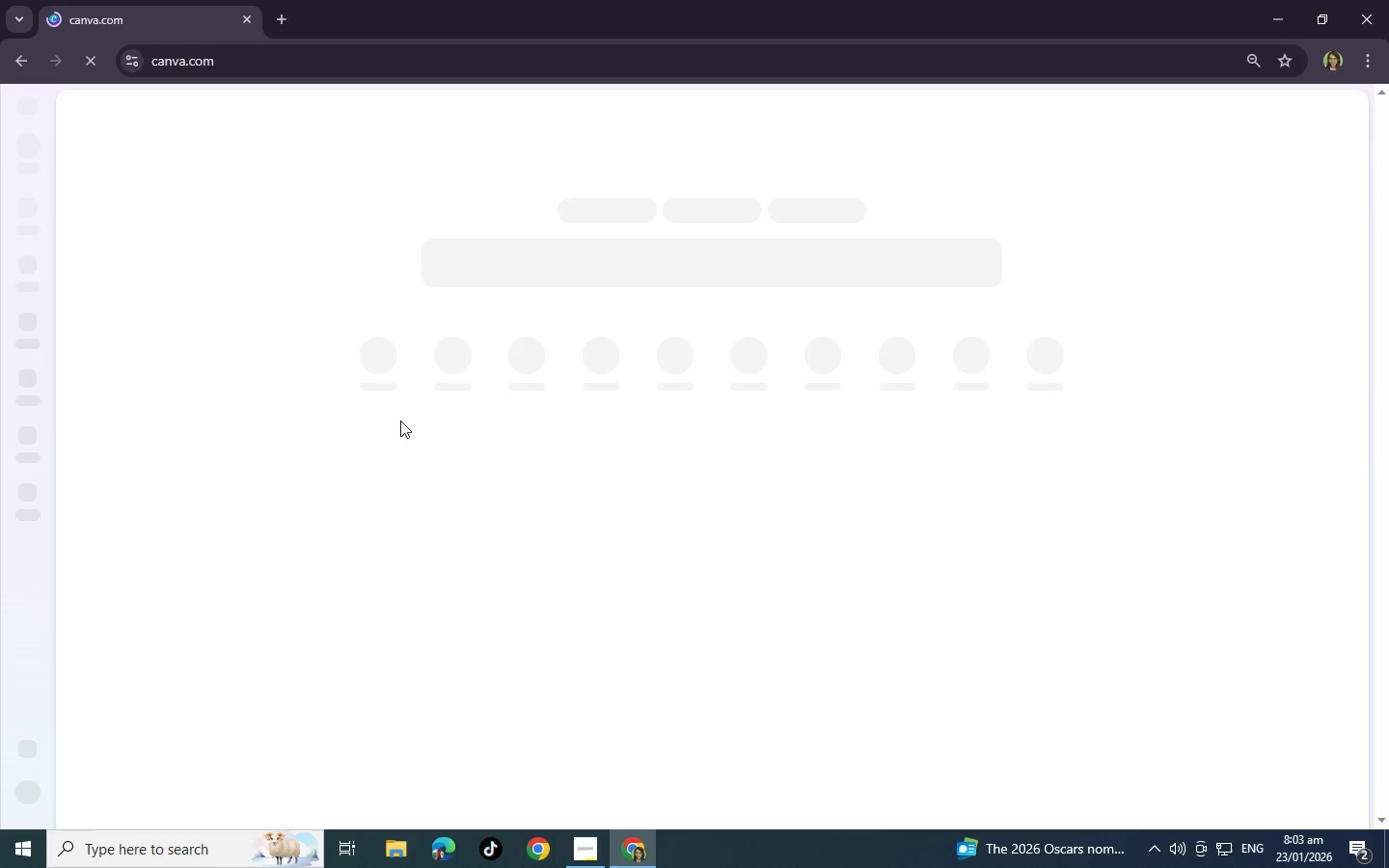 
left_click([192, 586])
 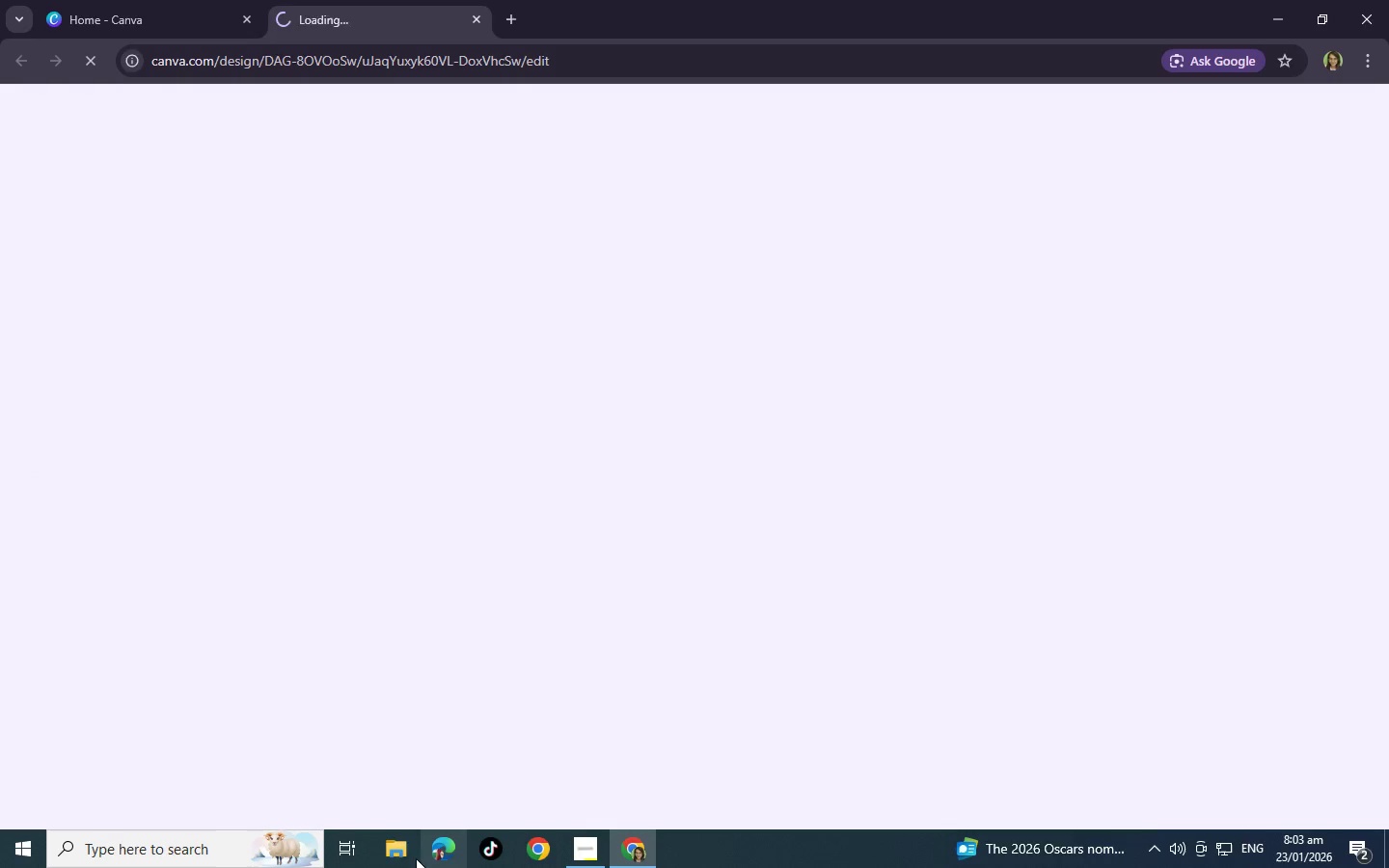 
left_click([406, 857])
 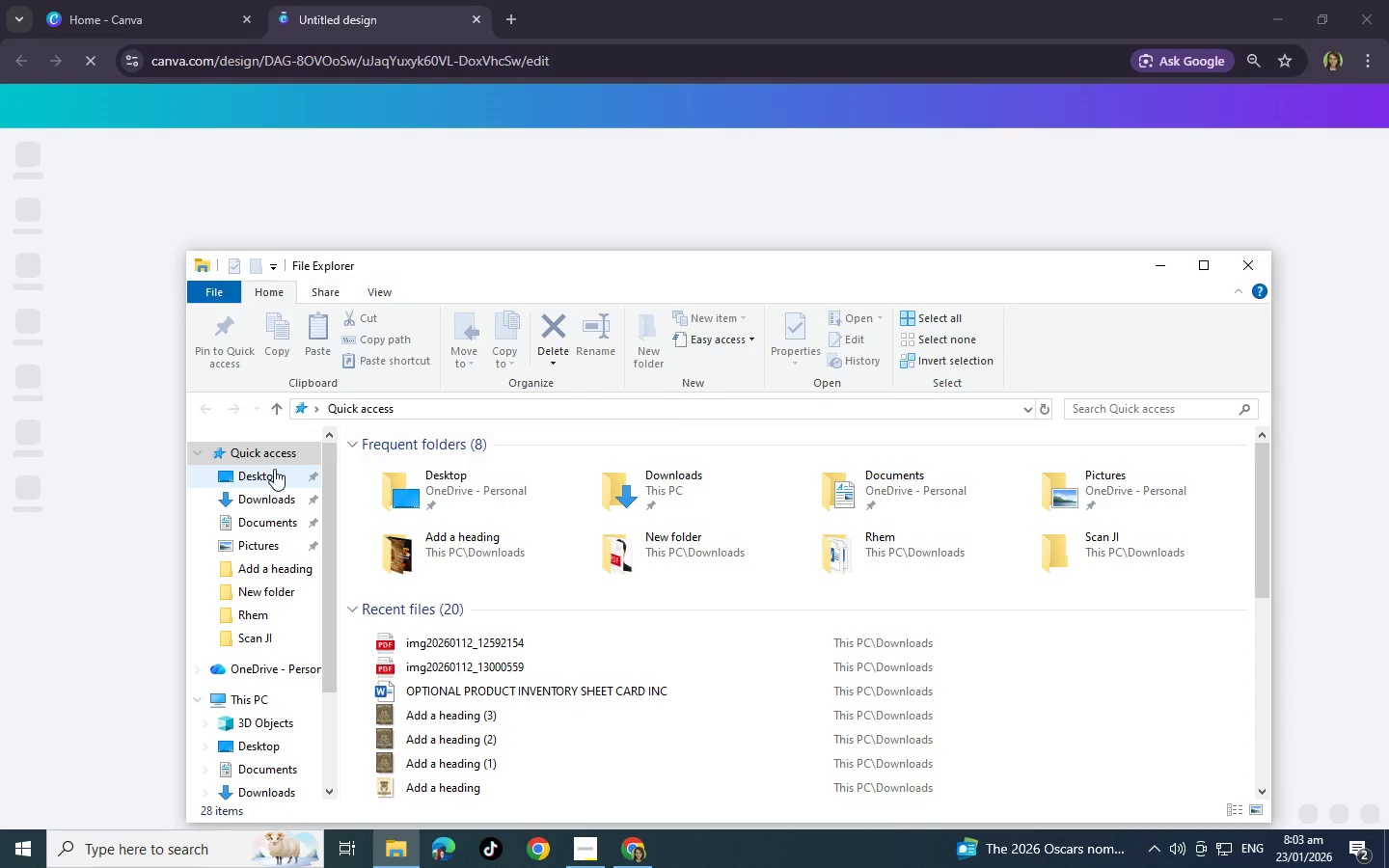 
left_click([267, 506])
 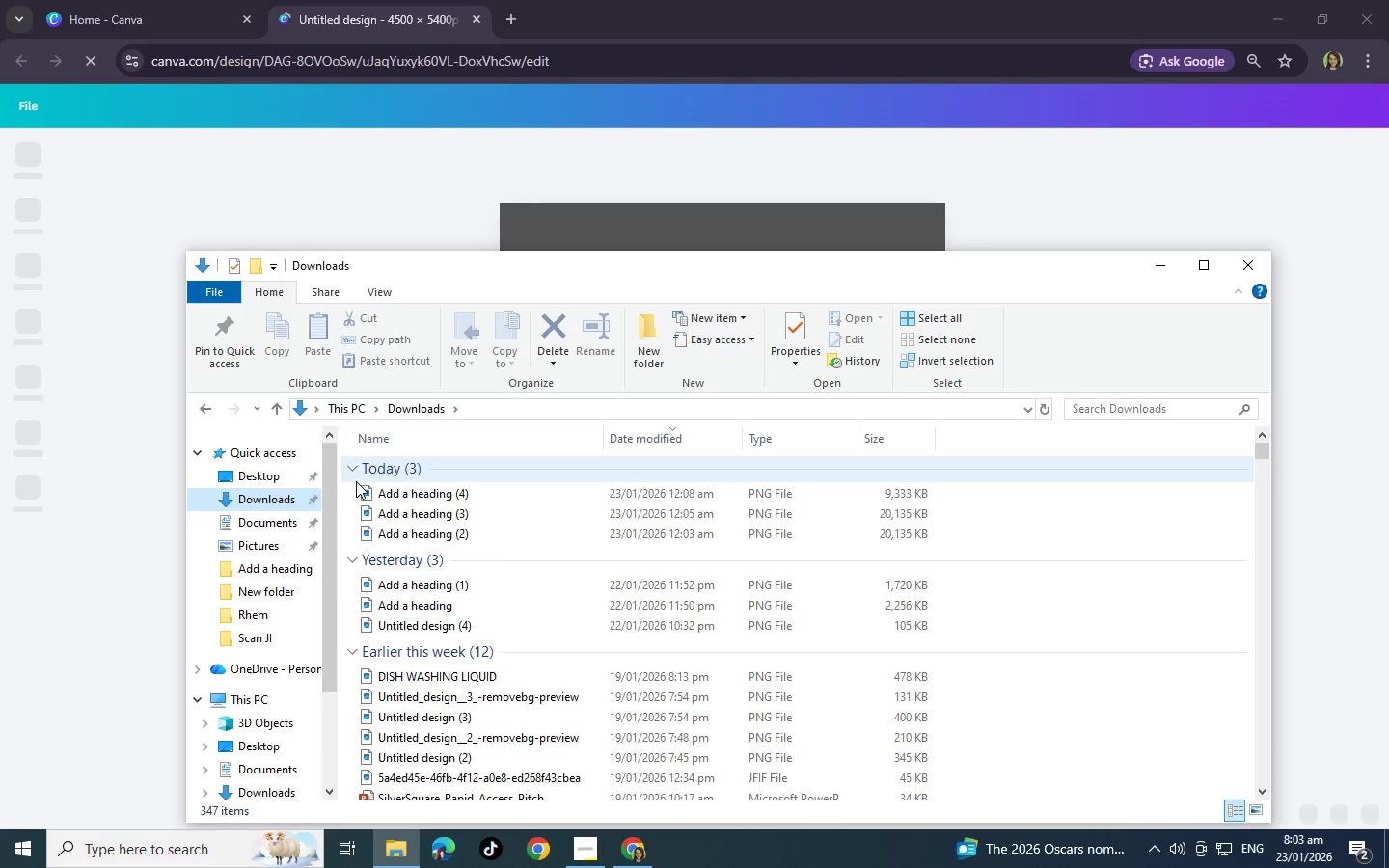 
left_click_drag(start_coordinate=[354, 485], to_coordinate=[495, 610])
 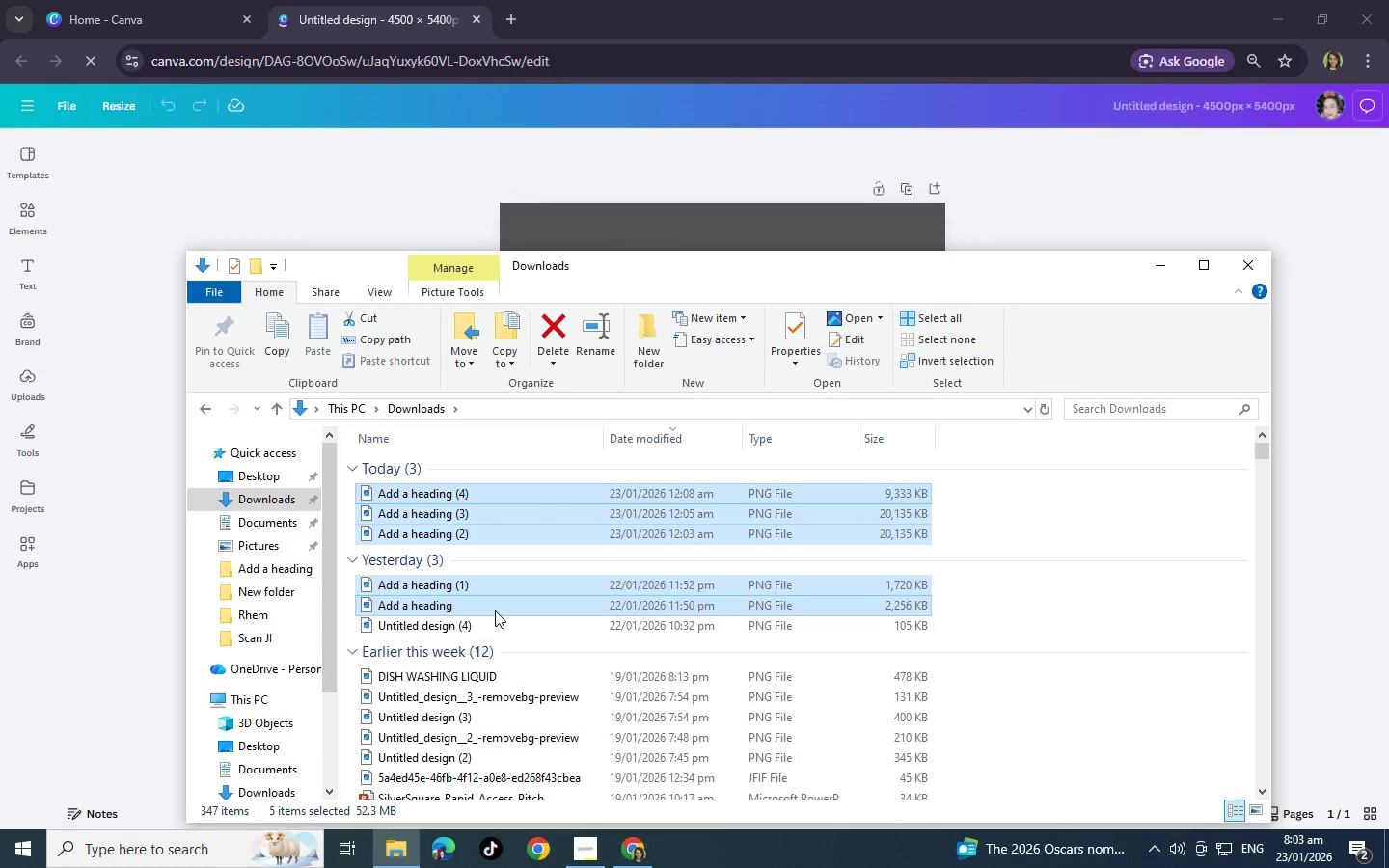 
key(Shift+Delete)
 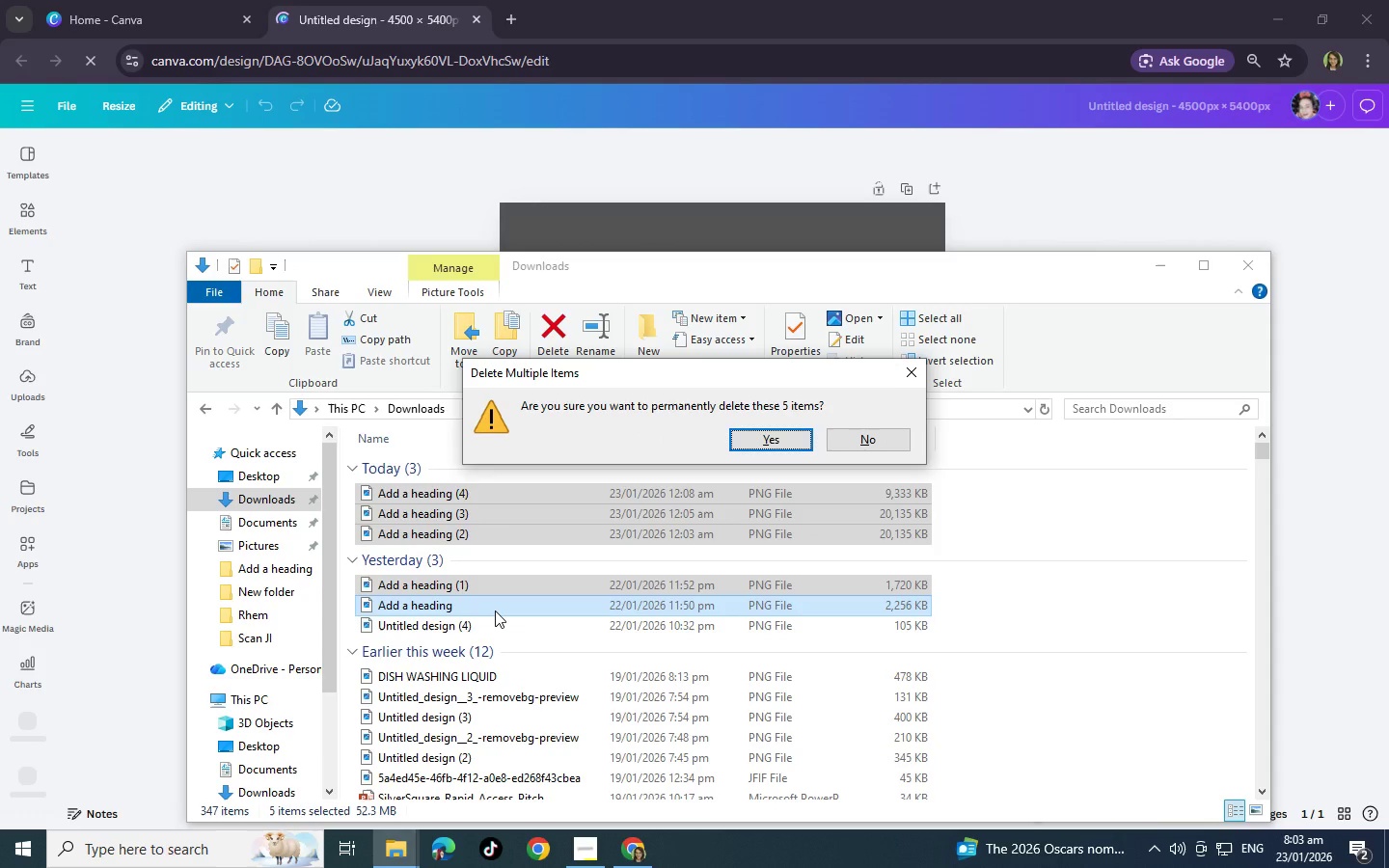 
key(Enter)
 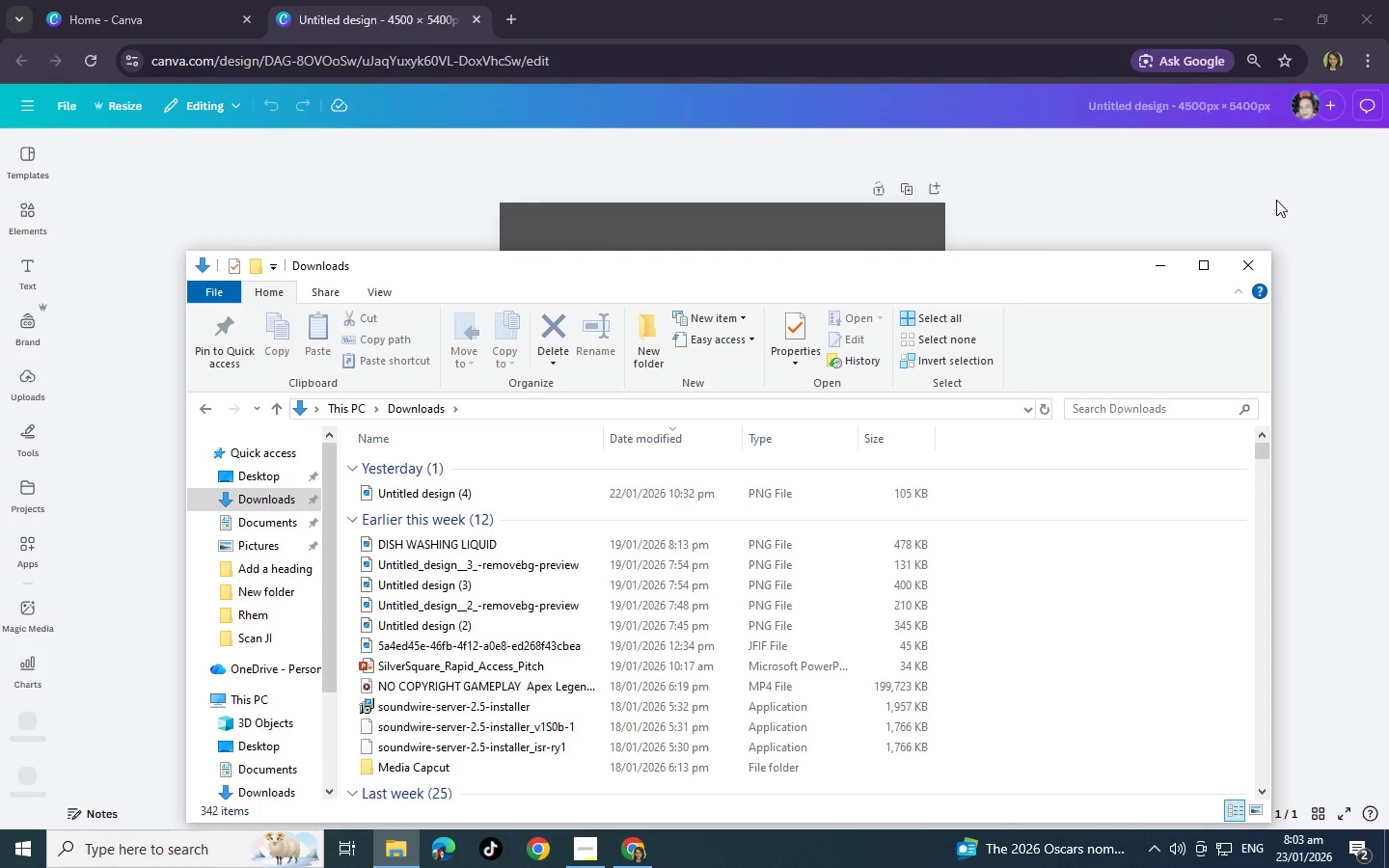 
left_click([1259, 269])
 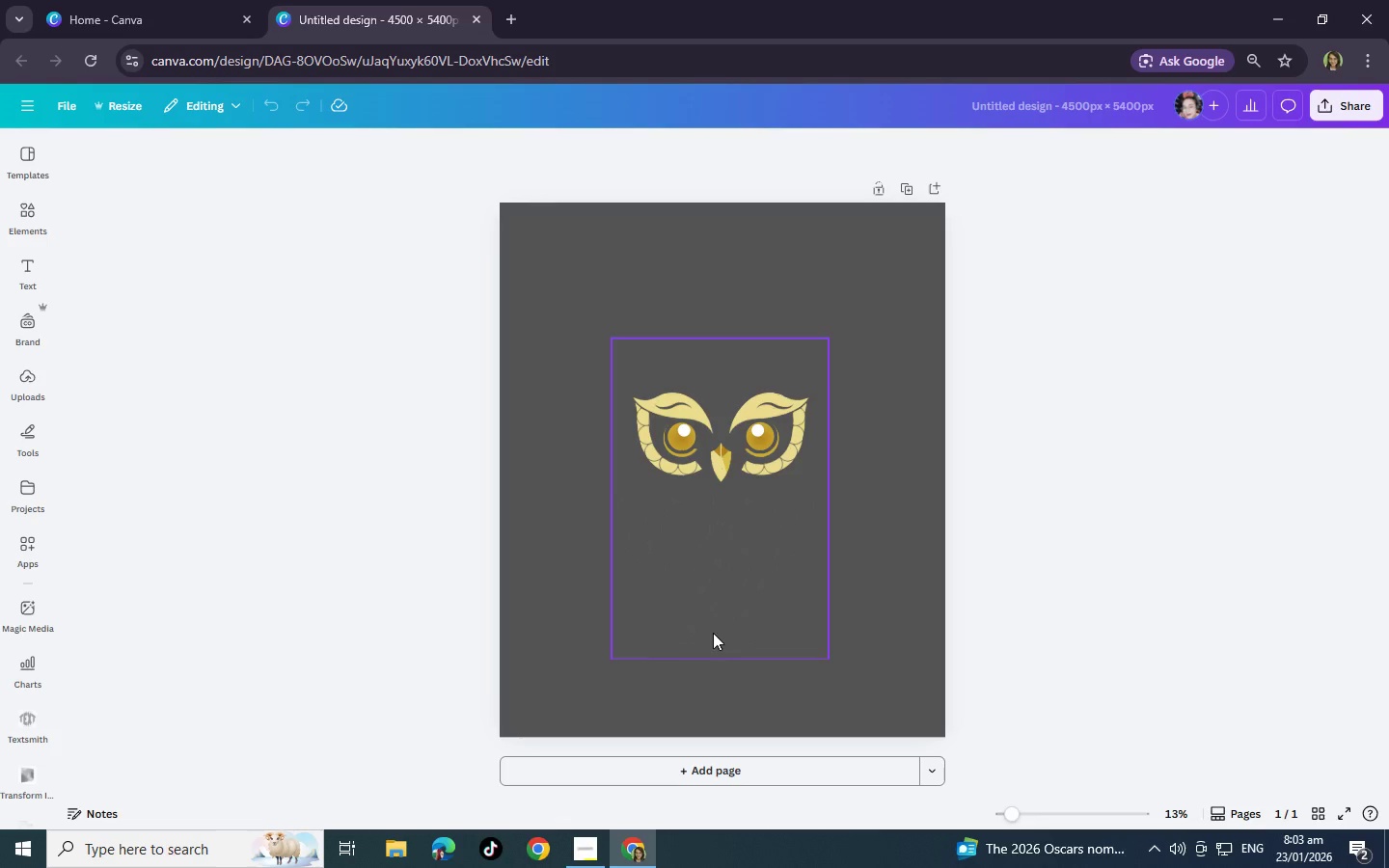 
left_click([715, 267])
 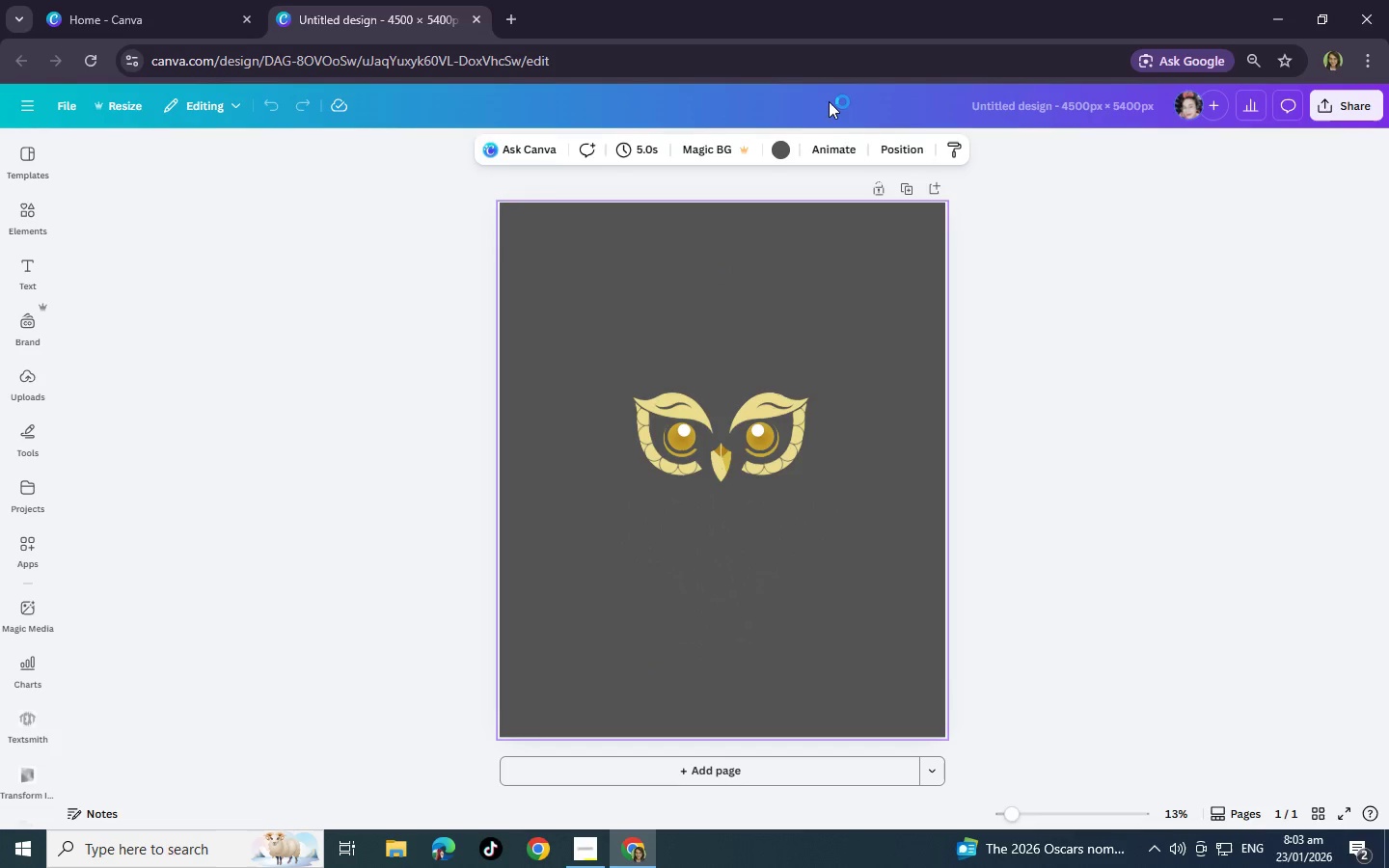 
left_click([780, 141])
 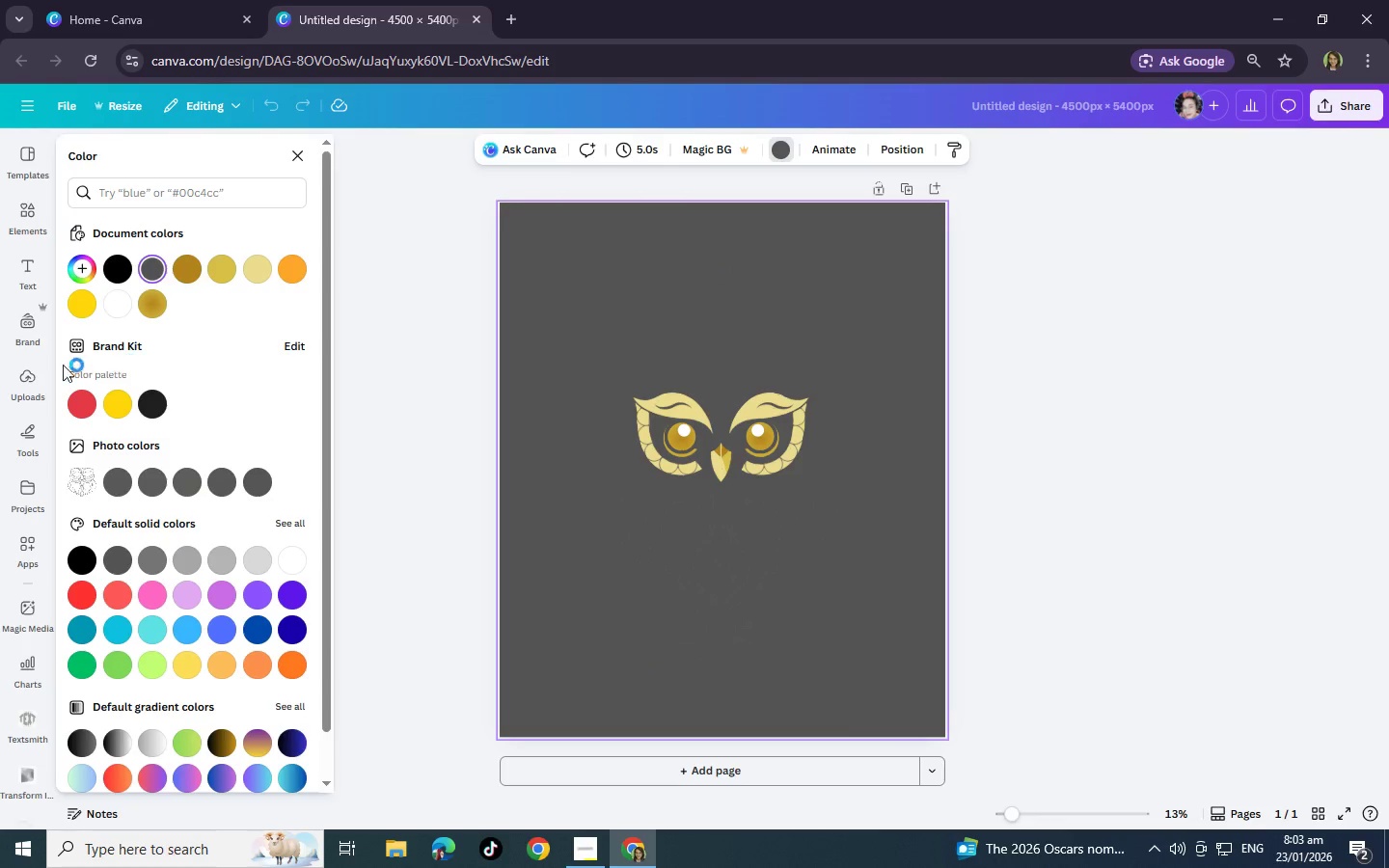 
left_click([118, 300])
 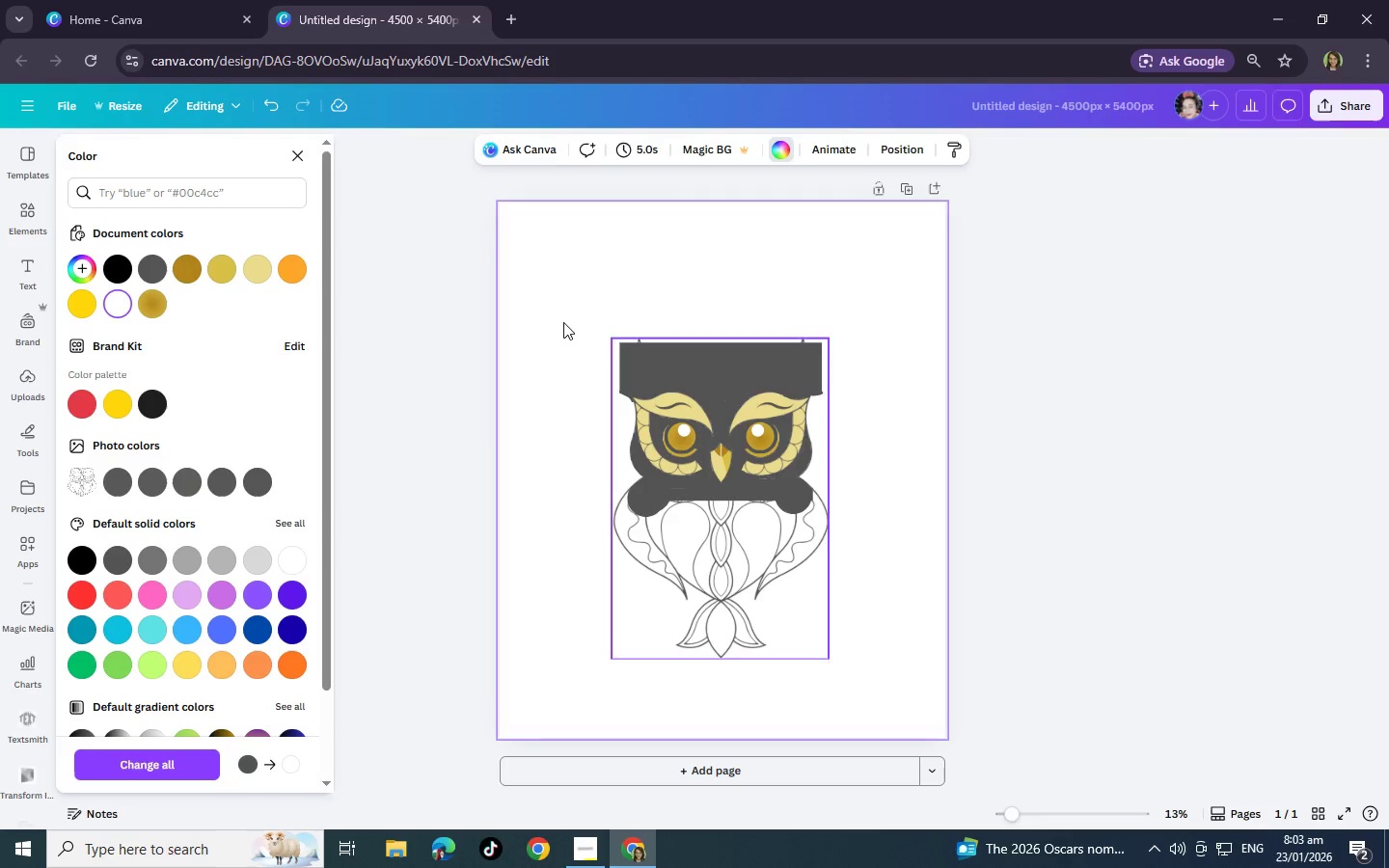 
wait(6.42)
 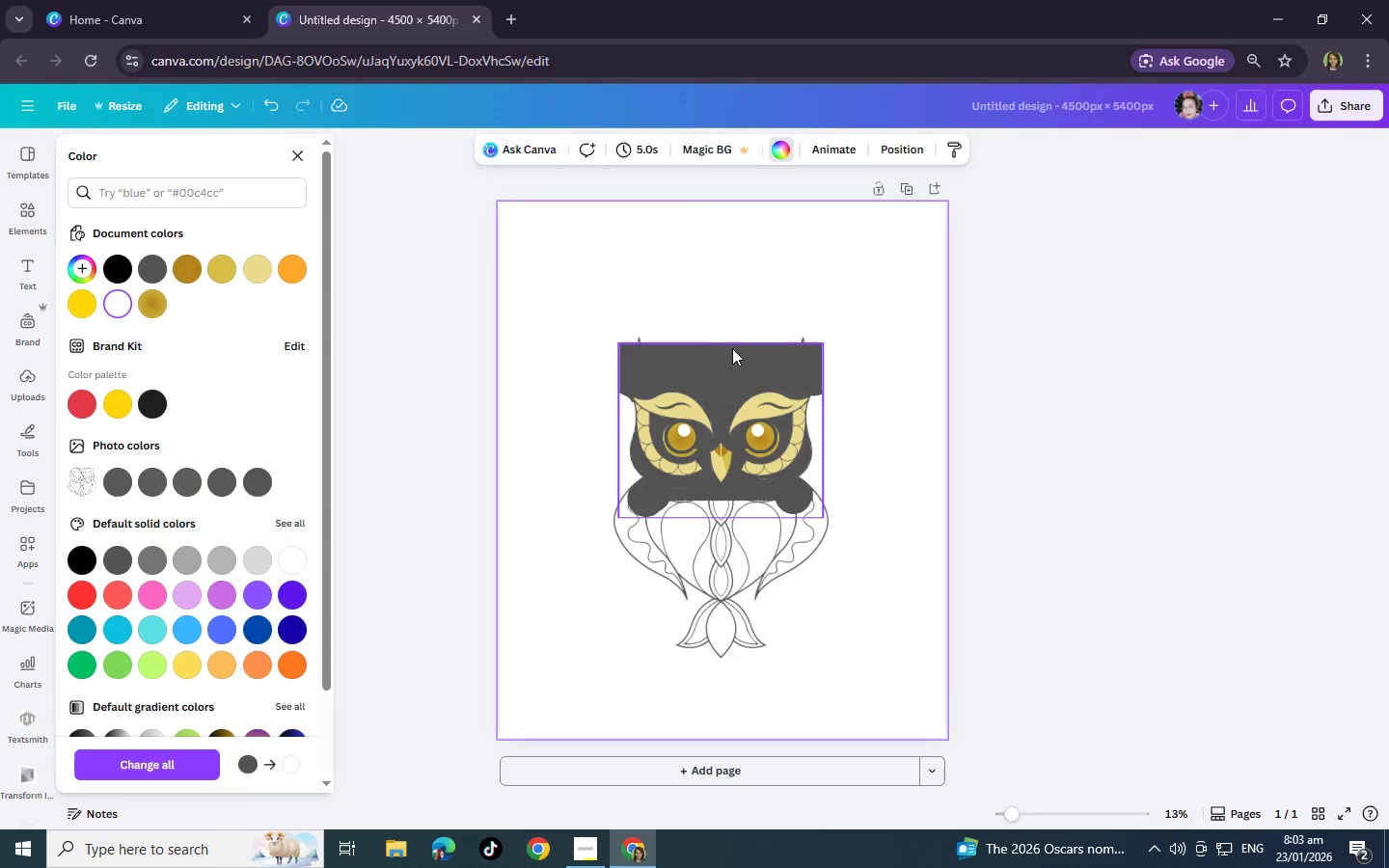 
left_click([164, 273])
 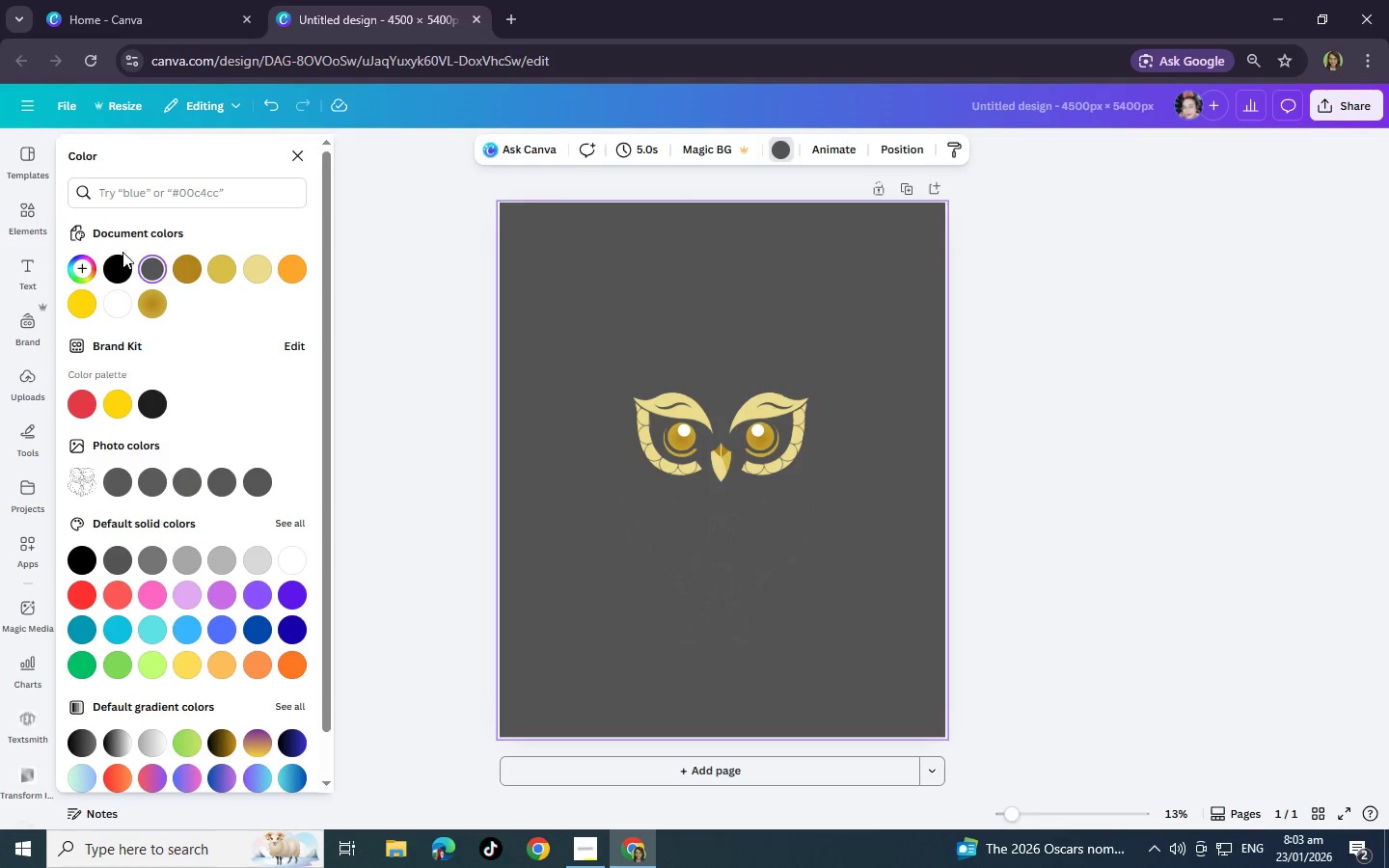 
left_click([1059, 811])
 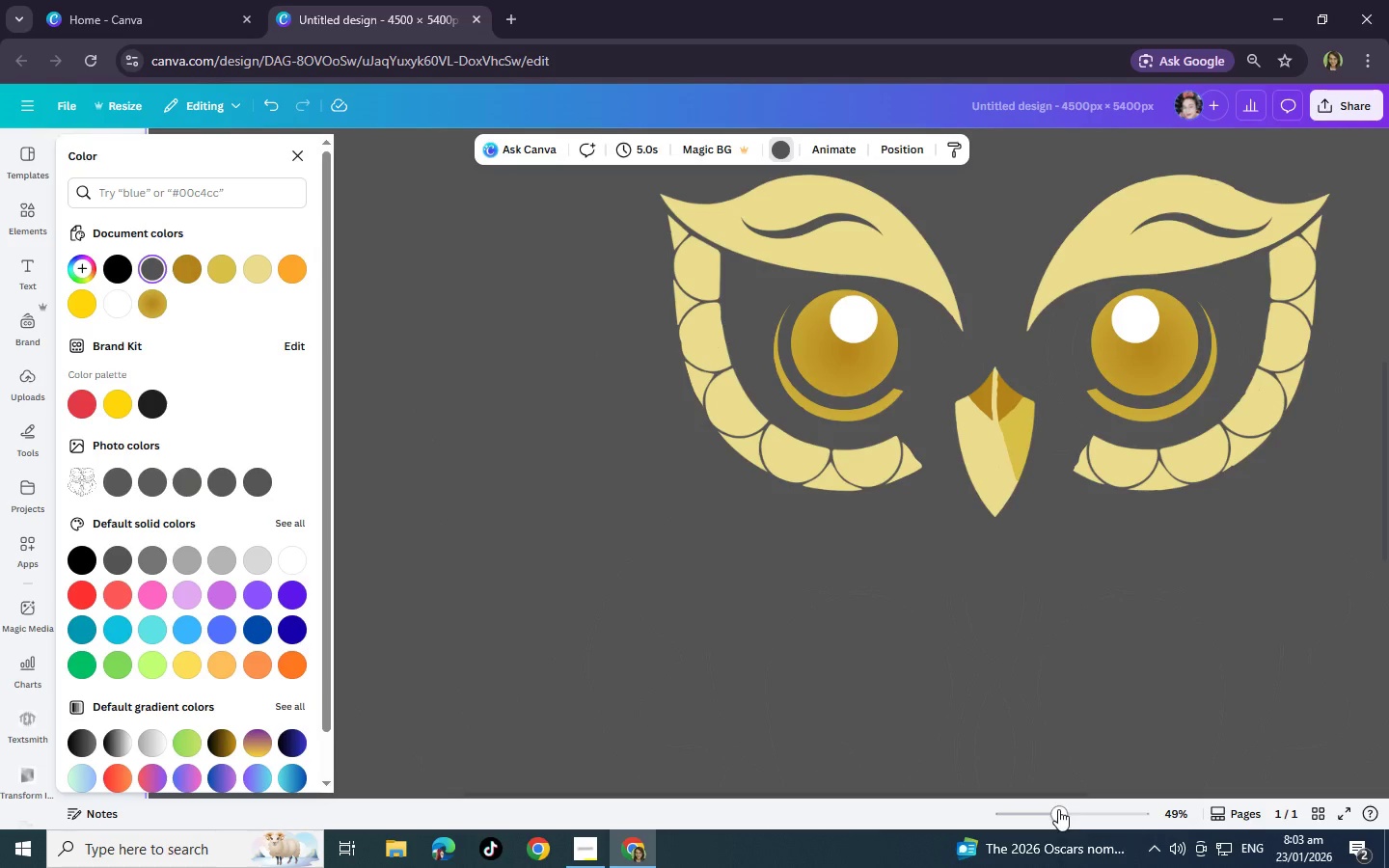 
scroll: coordinate [994, 494], scroll_direction: up, amount: 3.0
 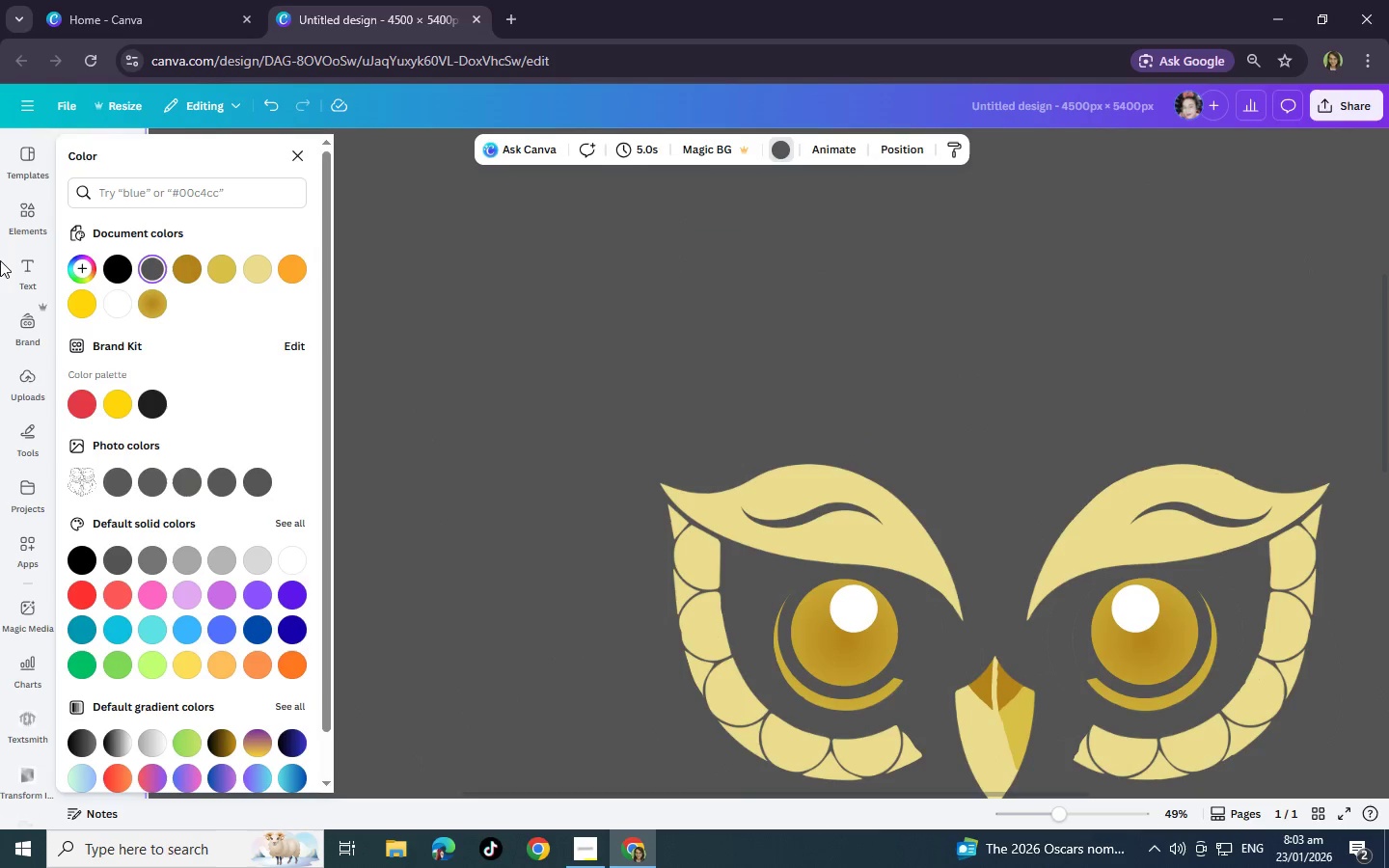 
left_click([37, 216])
 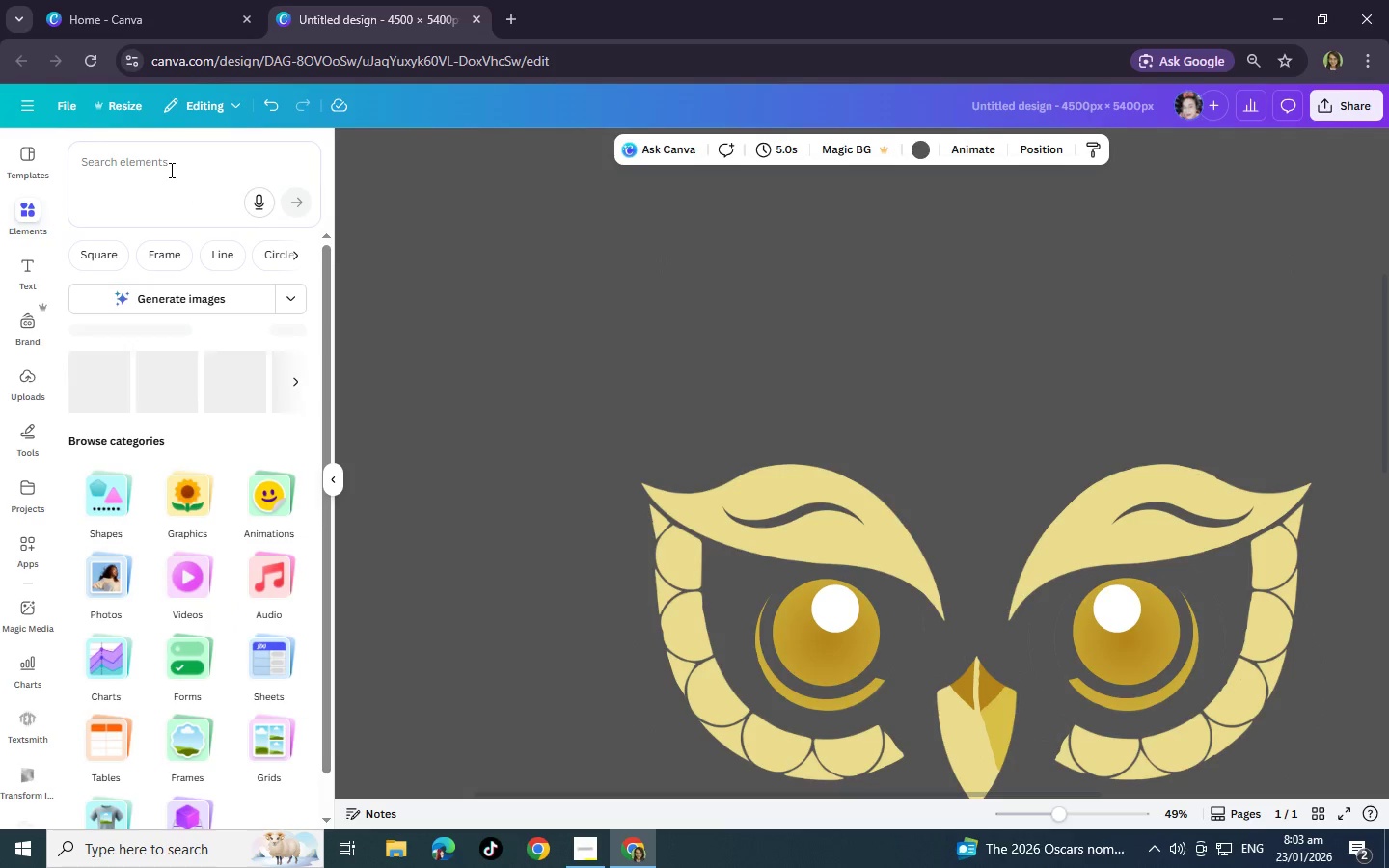 
left_click([170, 170])
 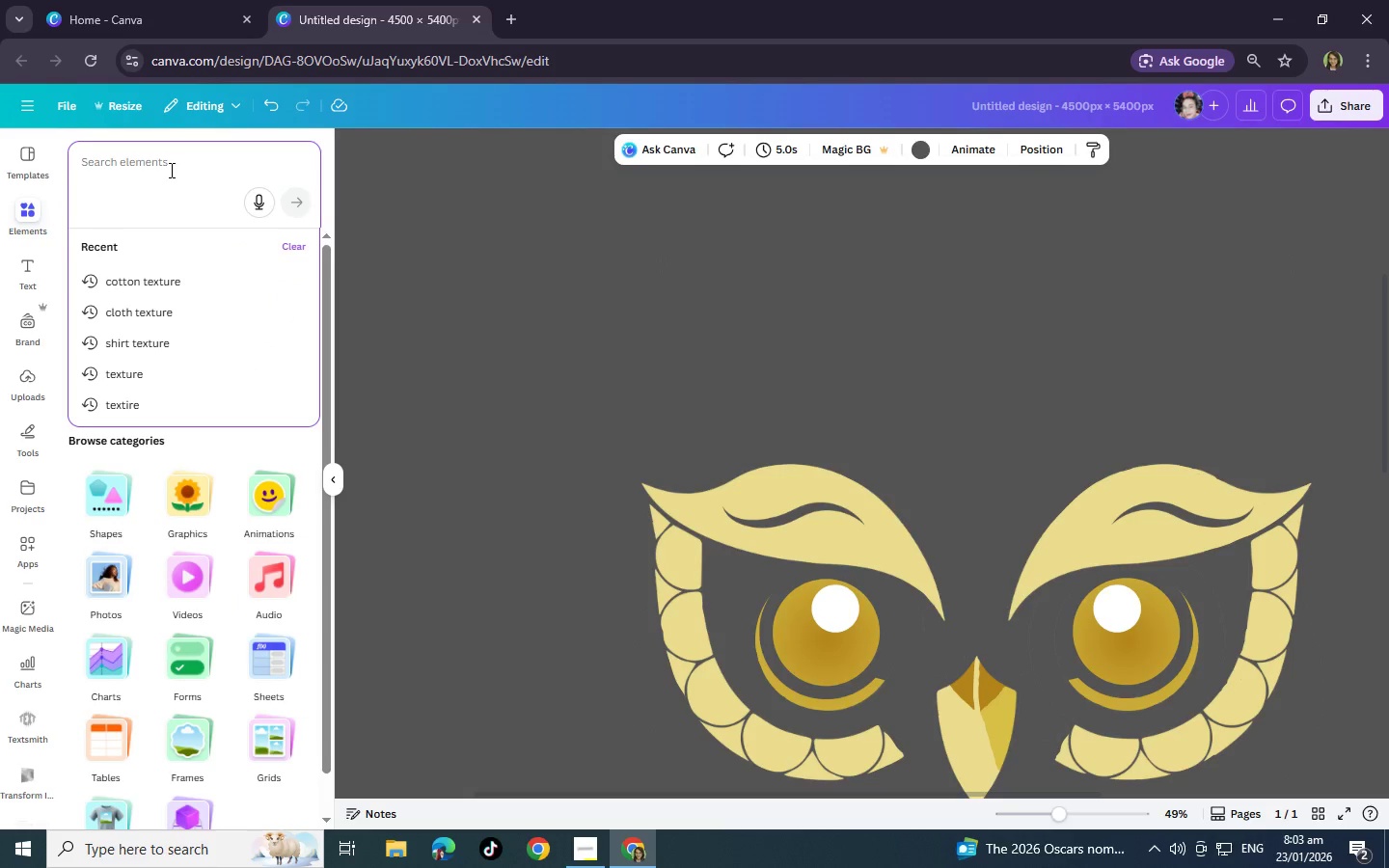 
type(grass)
 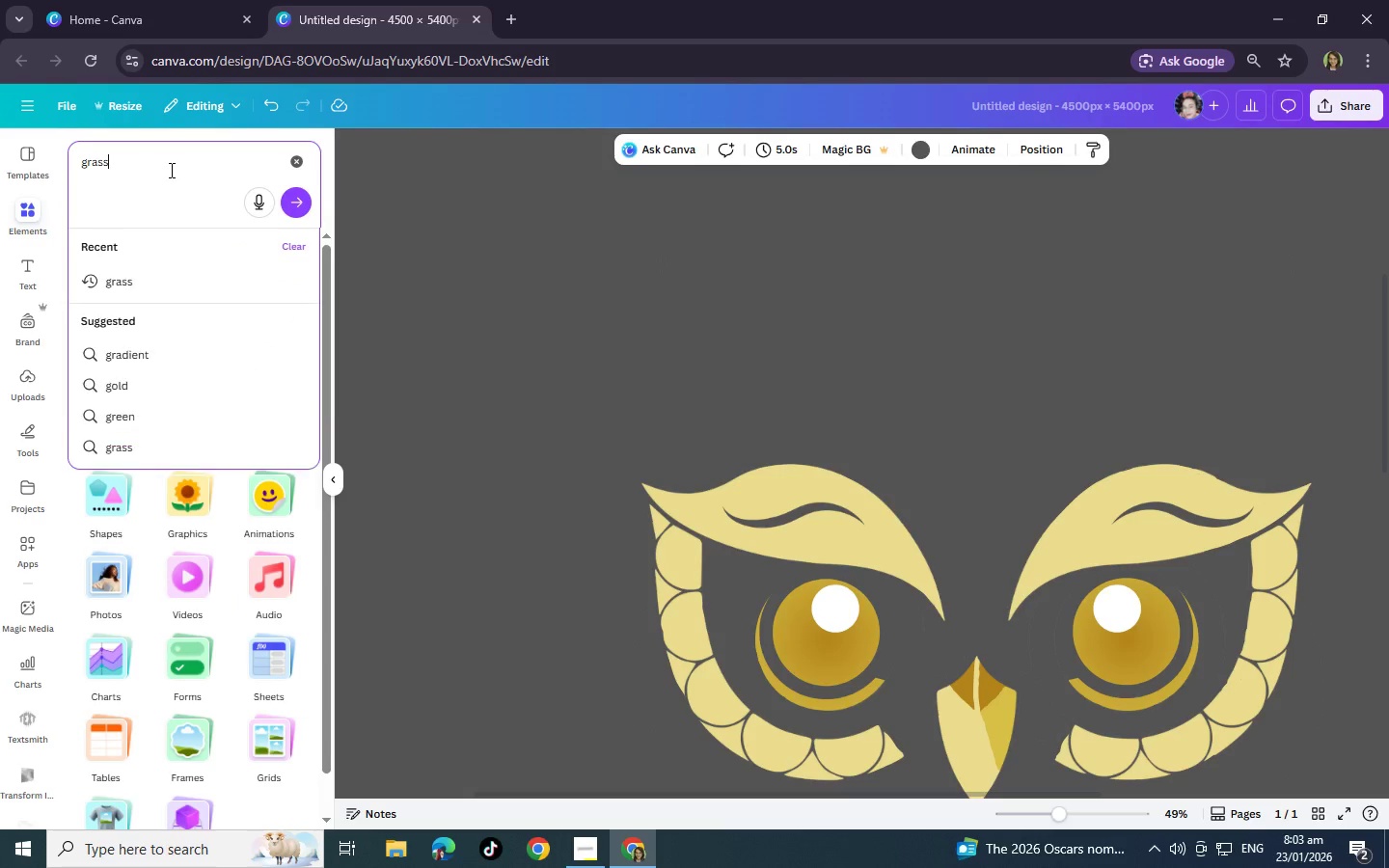 
key(Enter)
 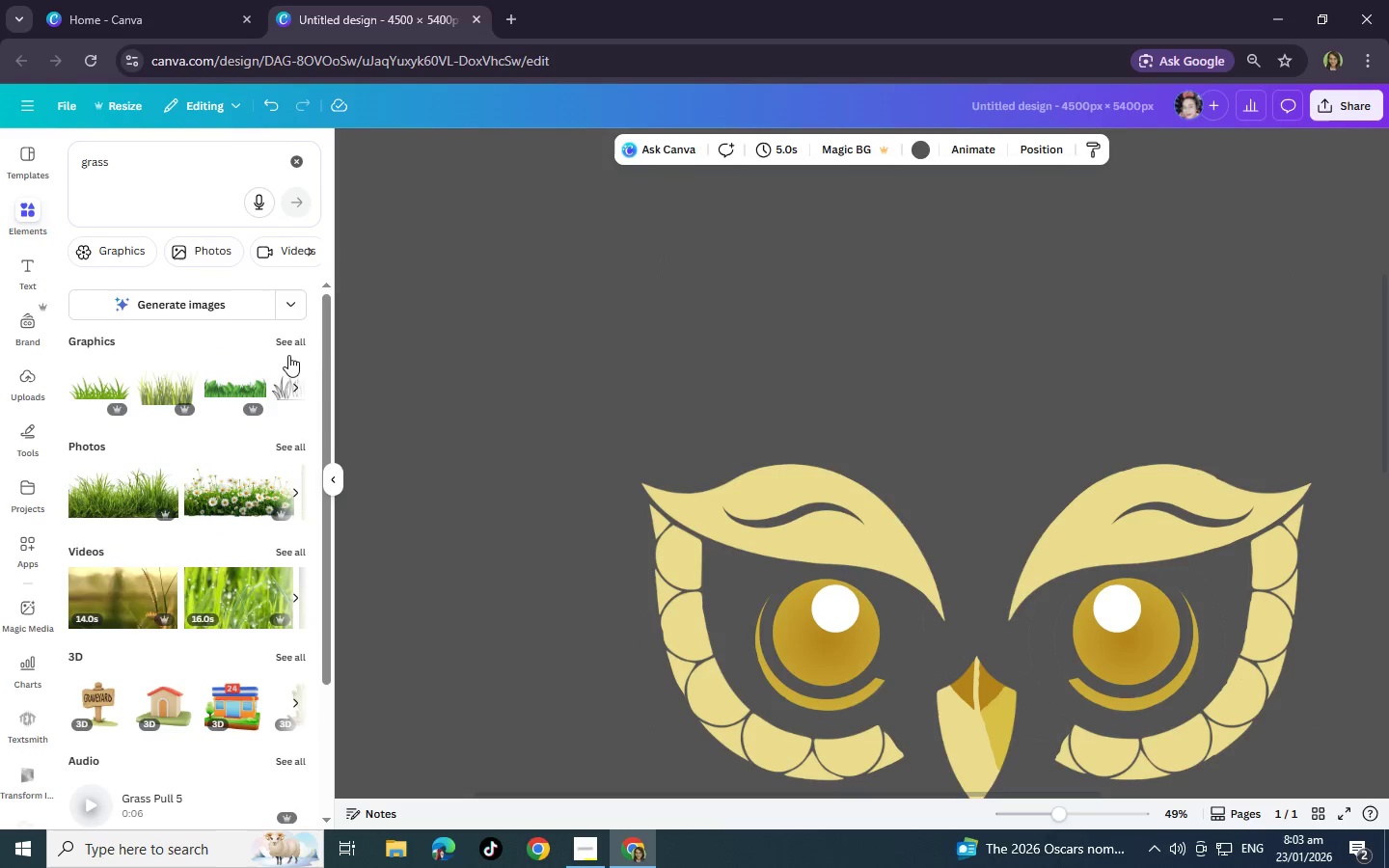 
left_click([294, 339])
 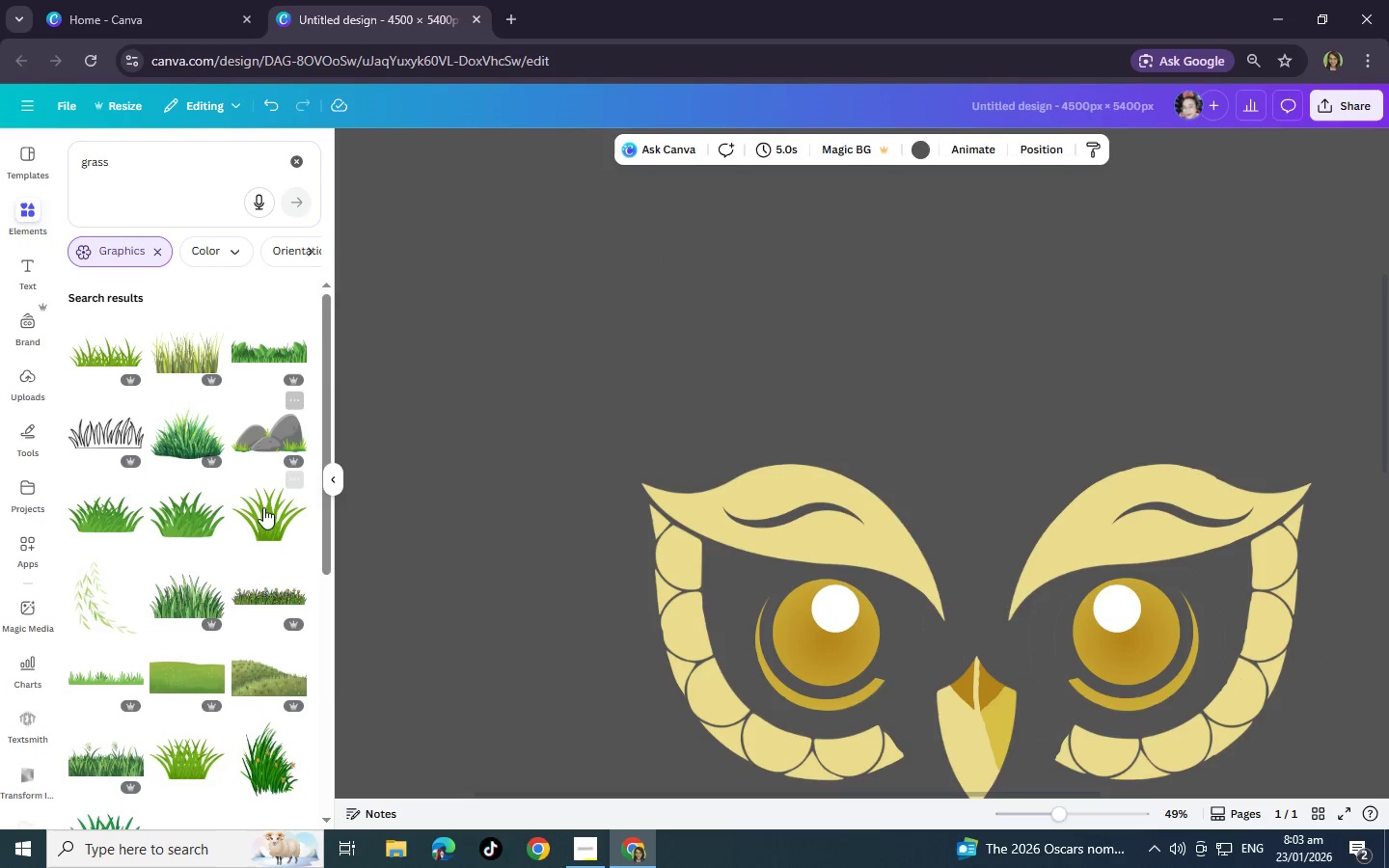 
scroll: coordinate [240, 524], scroll_direction: down, amount: 15.0
 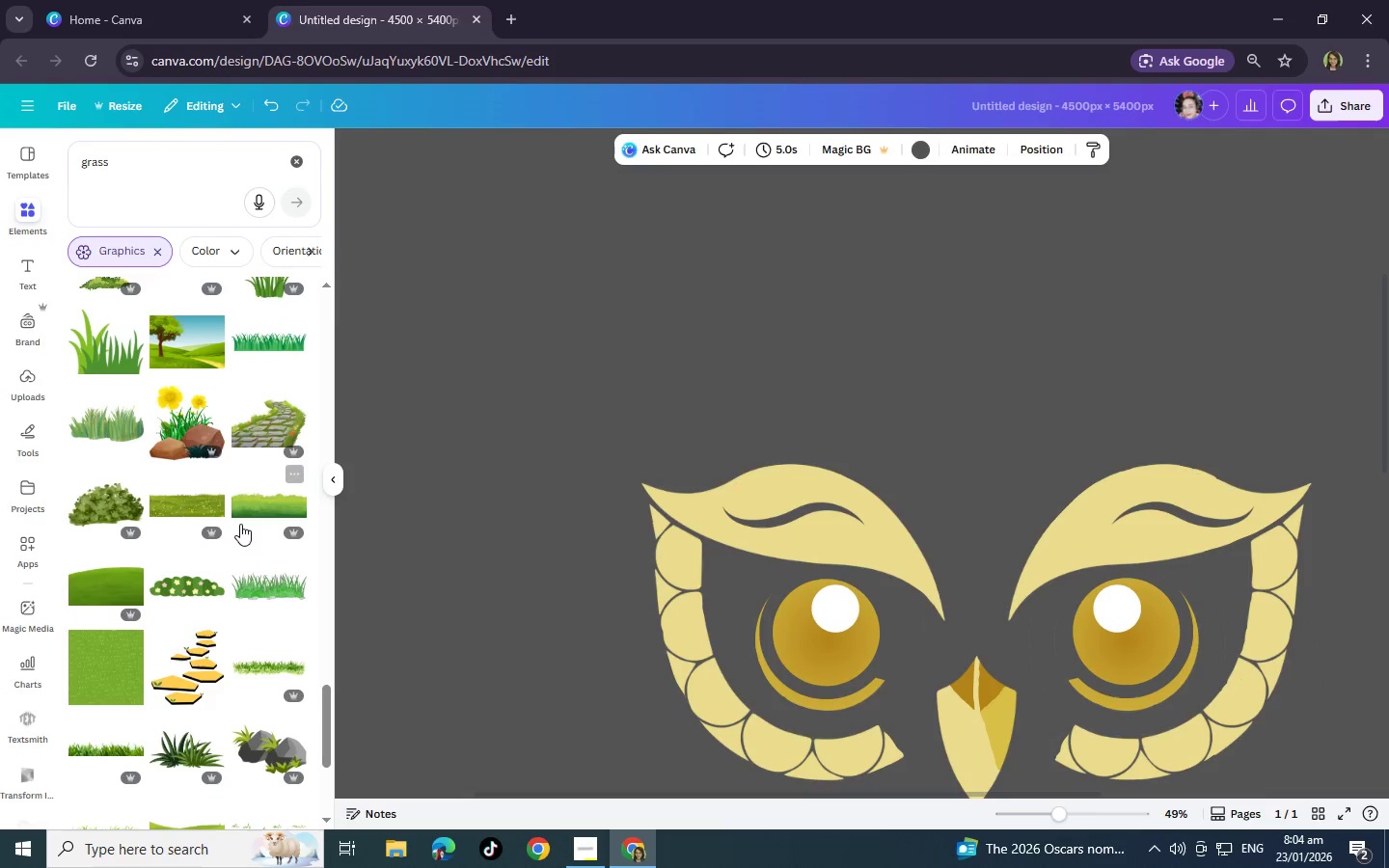 
scroll: coordinate [233, 491], scroll_direction: down, amount: 13.0
 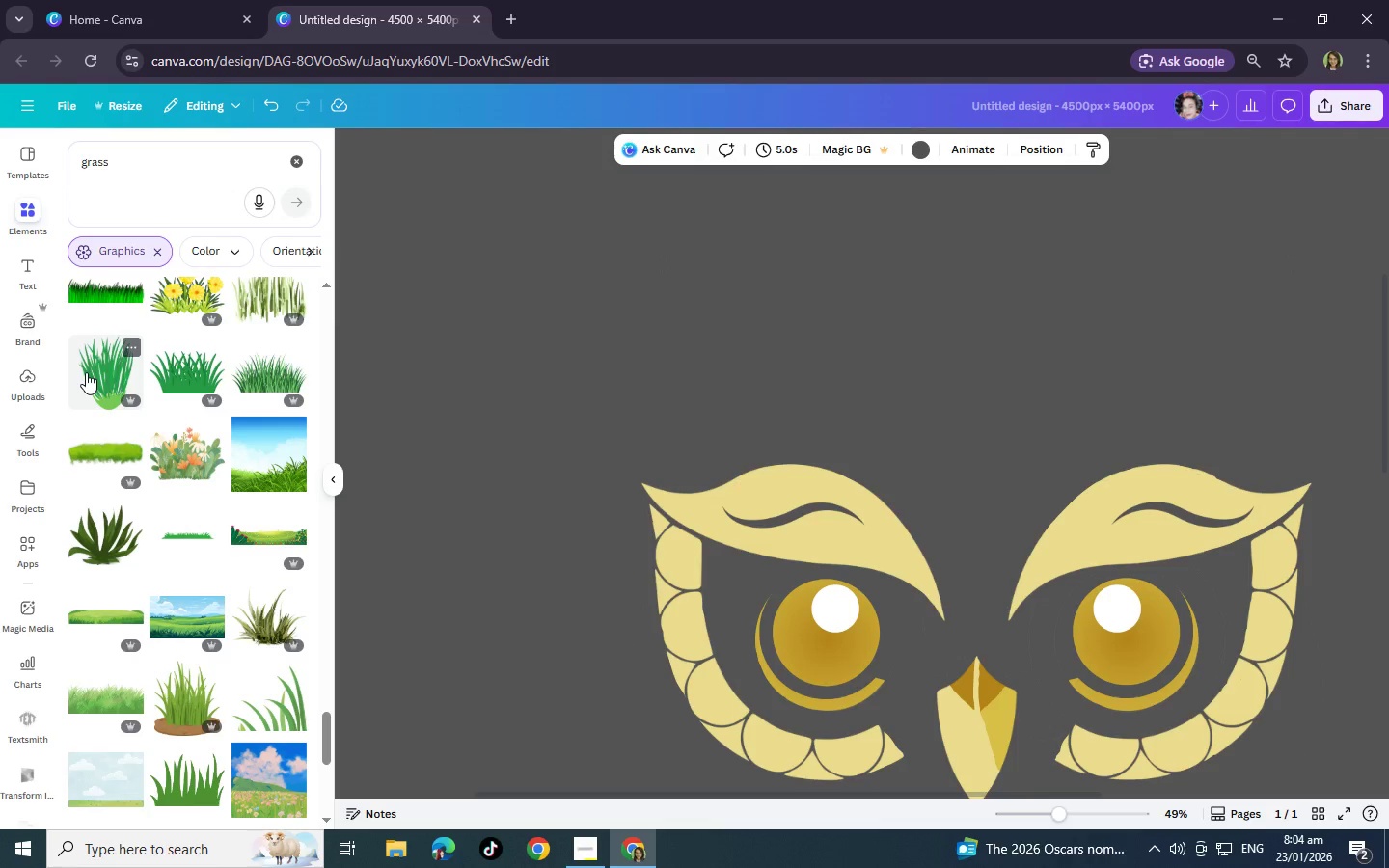 
left_click([86, 372])
 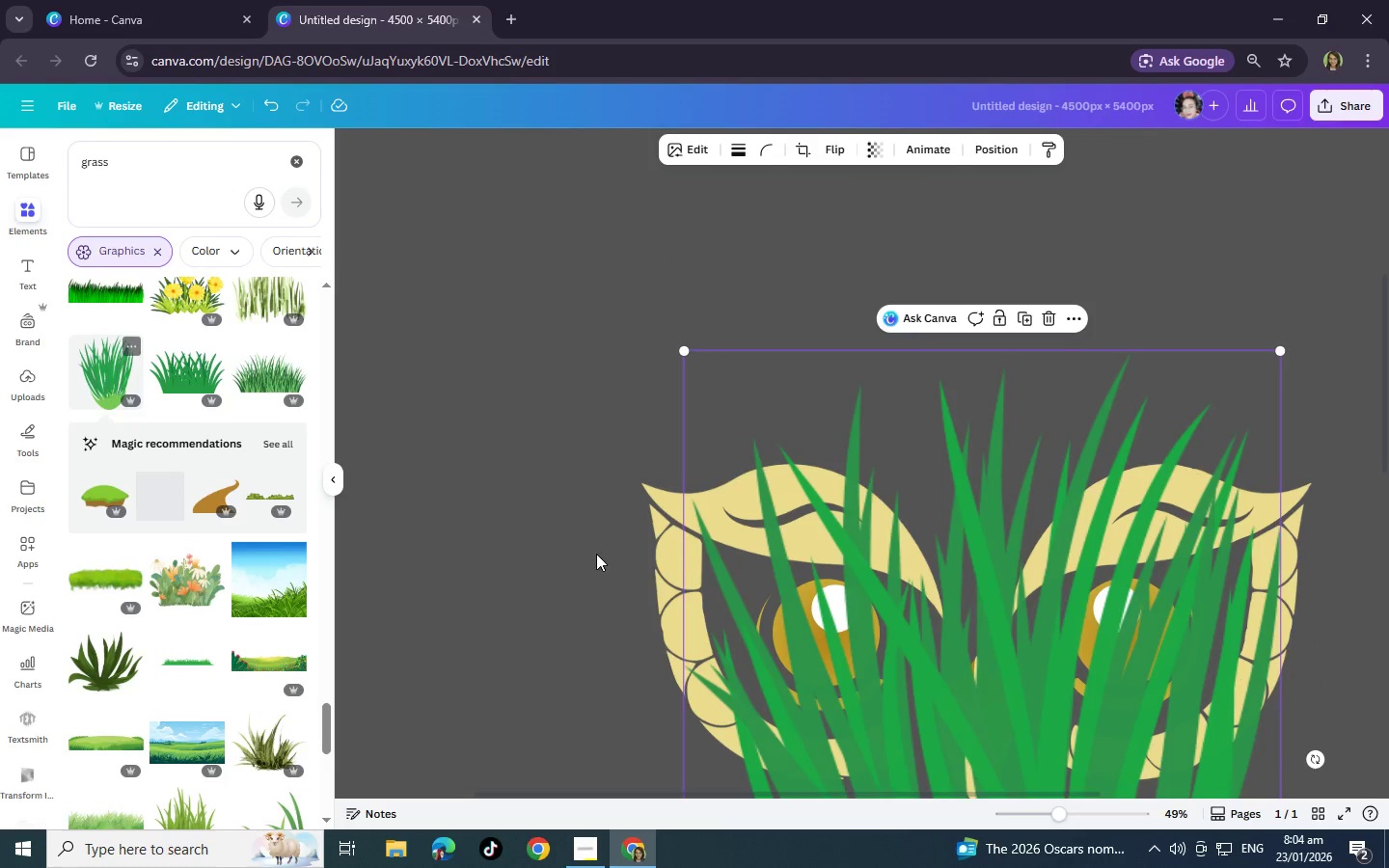 
left_click_drag(start_coordinate=[995, 690], to_coordinate=[733, 213])
 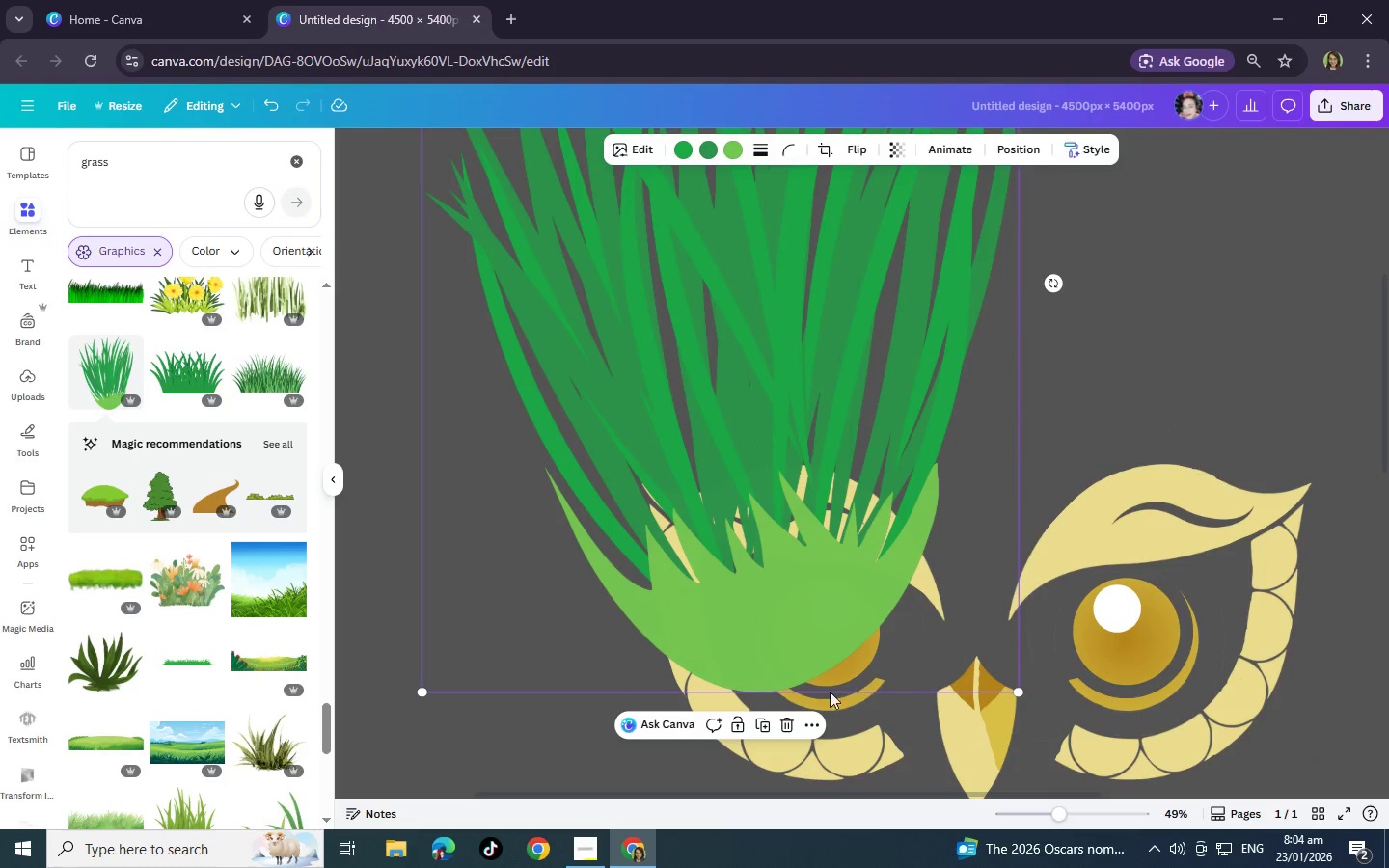 
left_click([786, 720])
 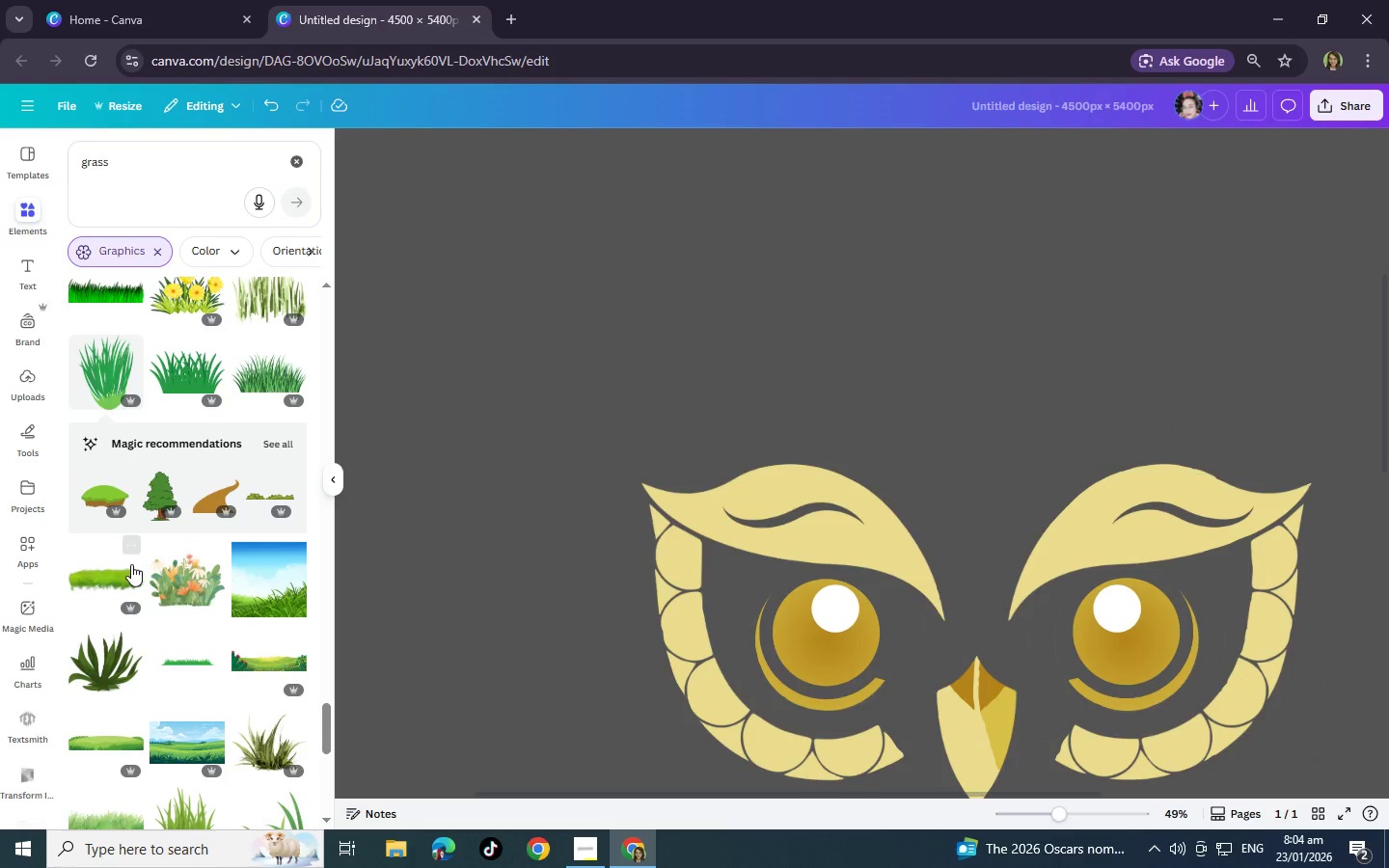 
scroll: coordinate [206, 468], scroll_direction: down, amount: 5.0
 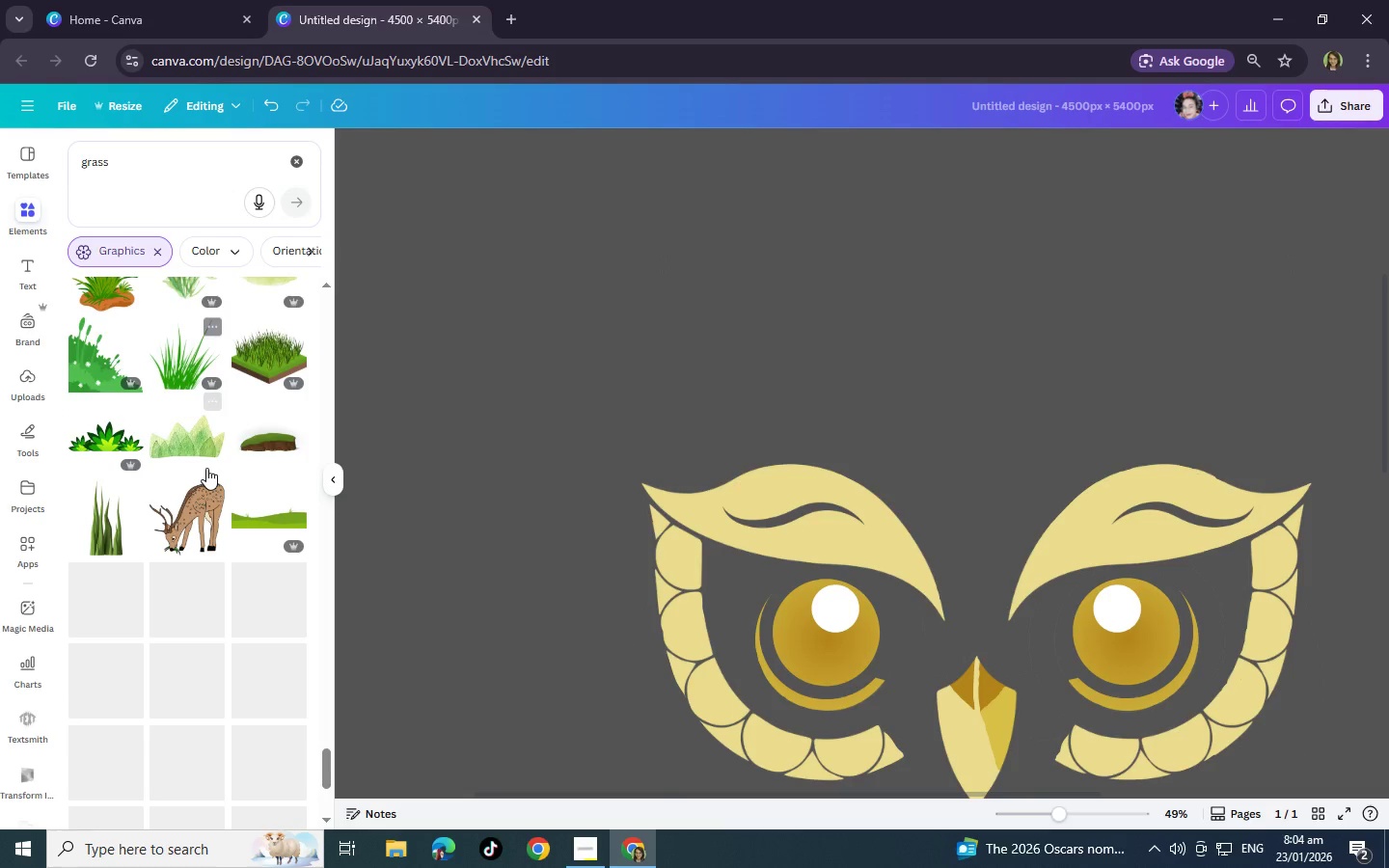 
scroll: coordinate [205, 468], scroll_direction: up, amount: 3.0
 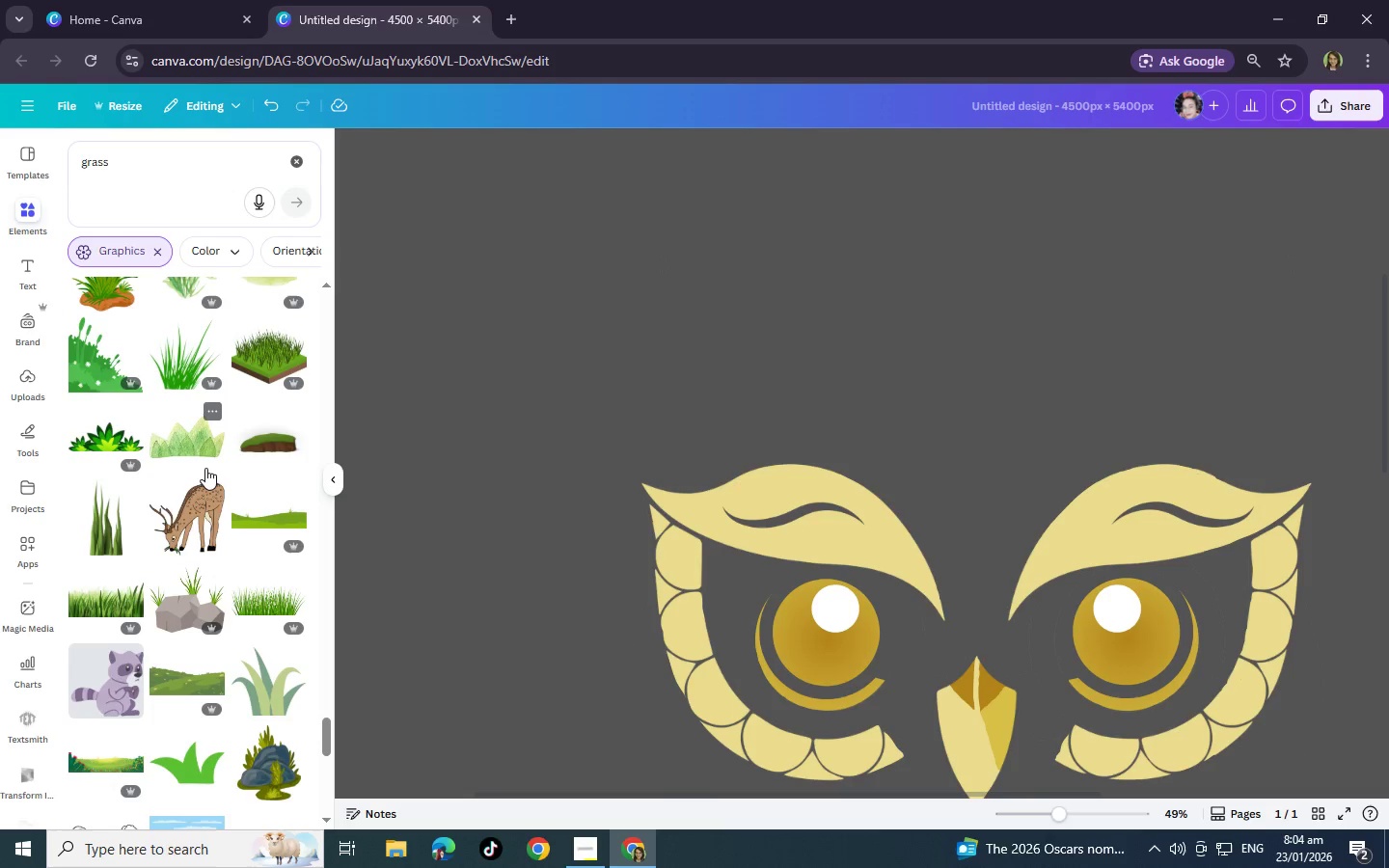 
scroll: coordinate [211, 496], scroll_direction: down, amount: 10.0
 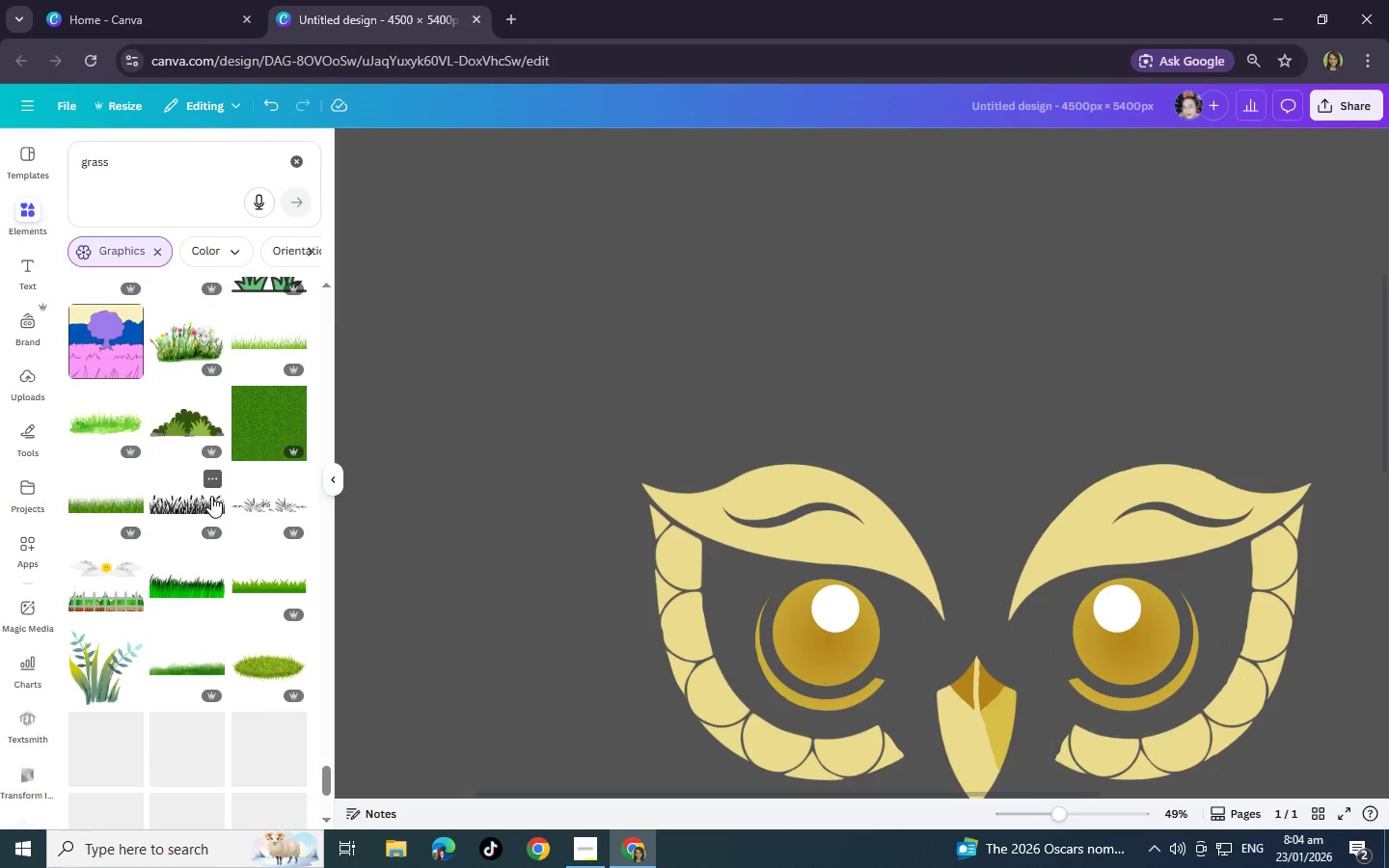 
scroll: coordinate [643, 567], scroll_direction: down, amount: 27.0
 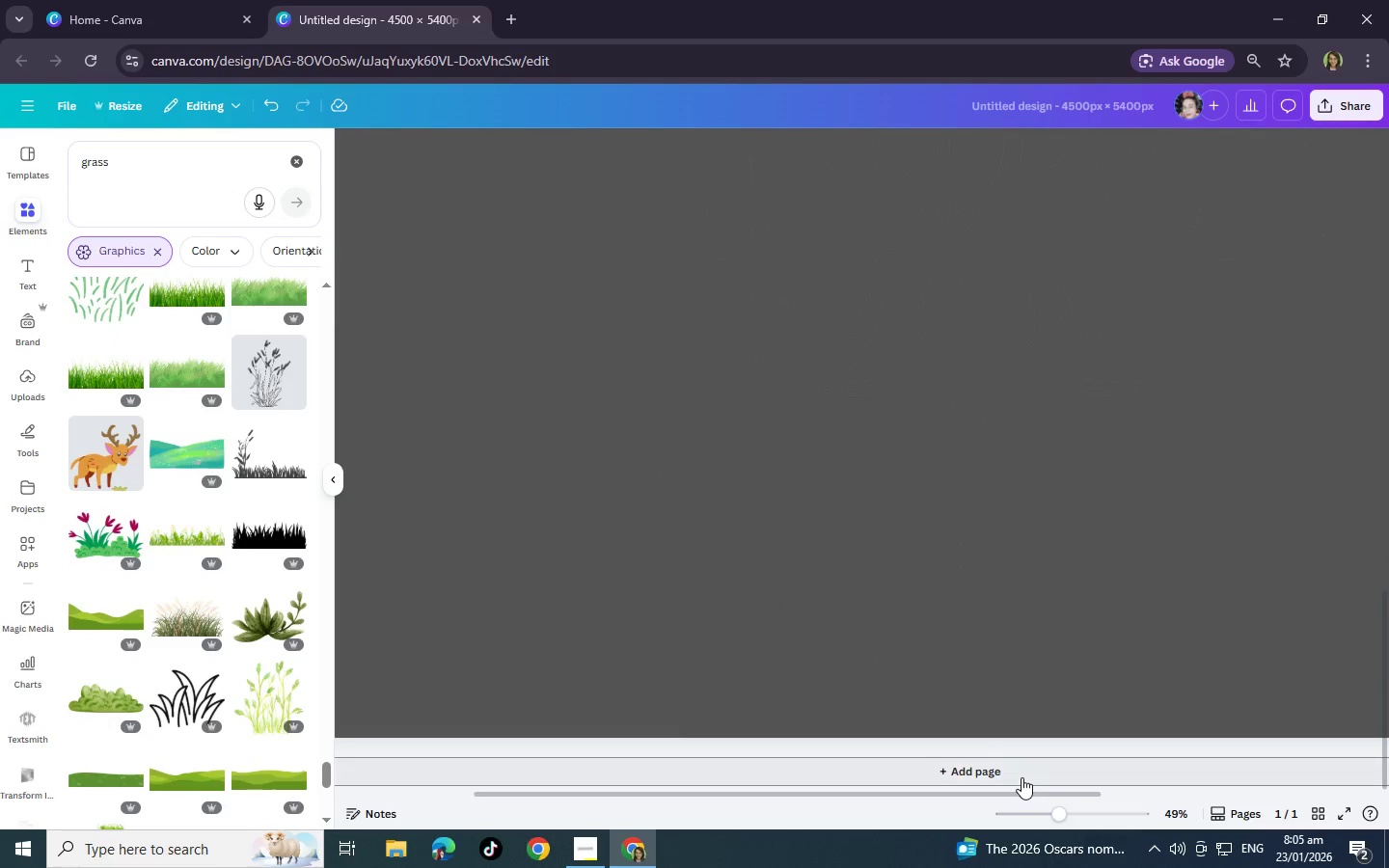 
left_click([1021, 777])
 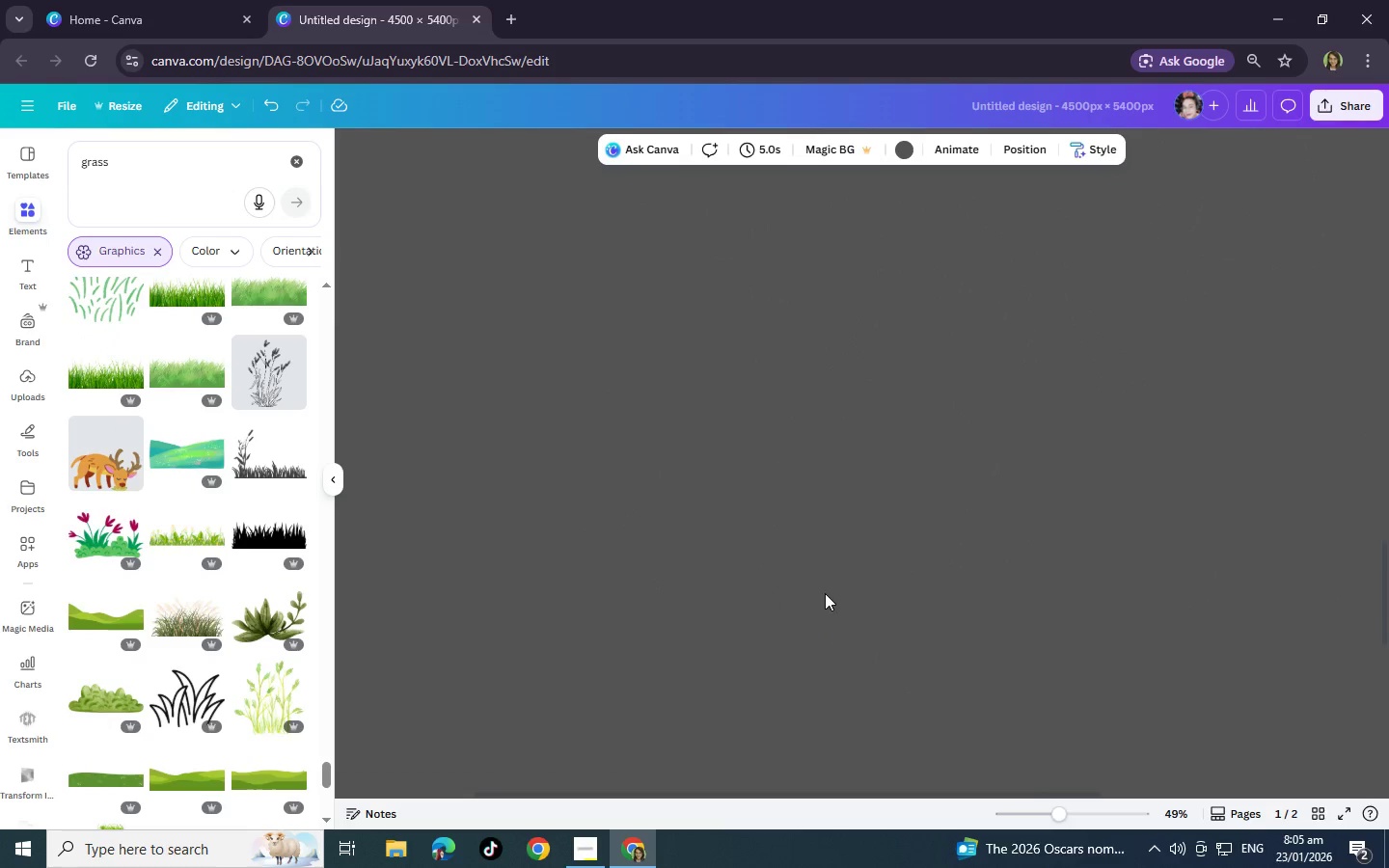 
scroll: coordinate [823, 583], scroll_direction: down, amount: 1.0
 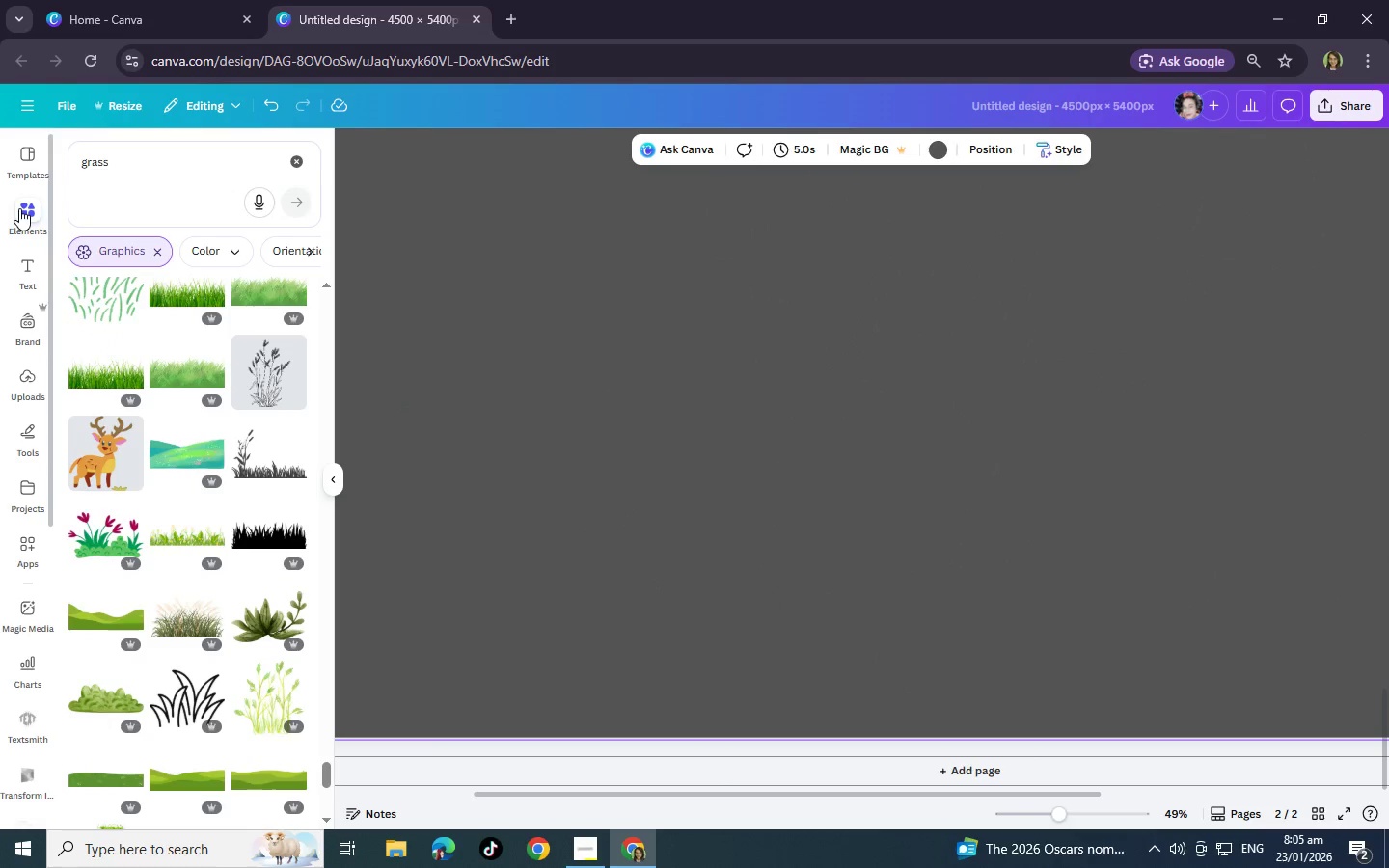 
left_click([21, 208])
 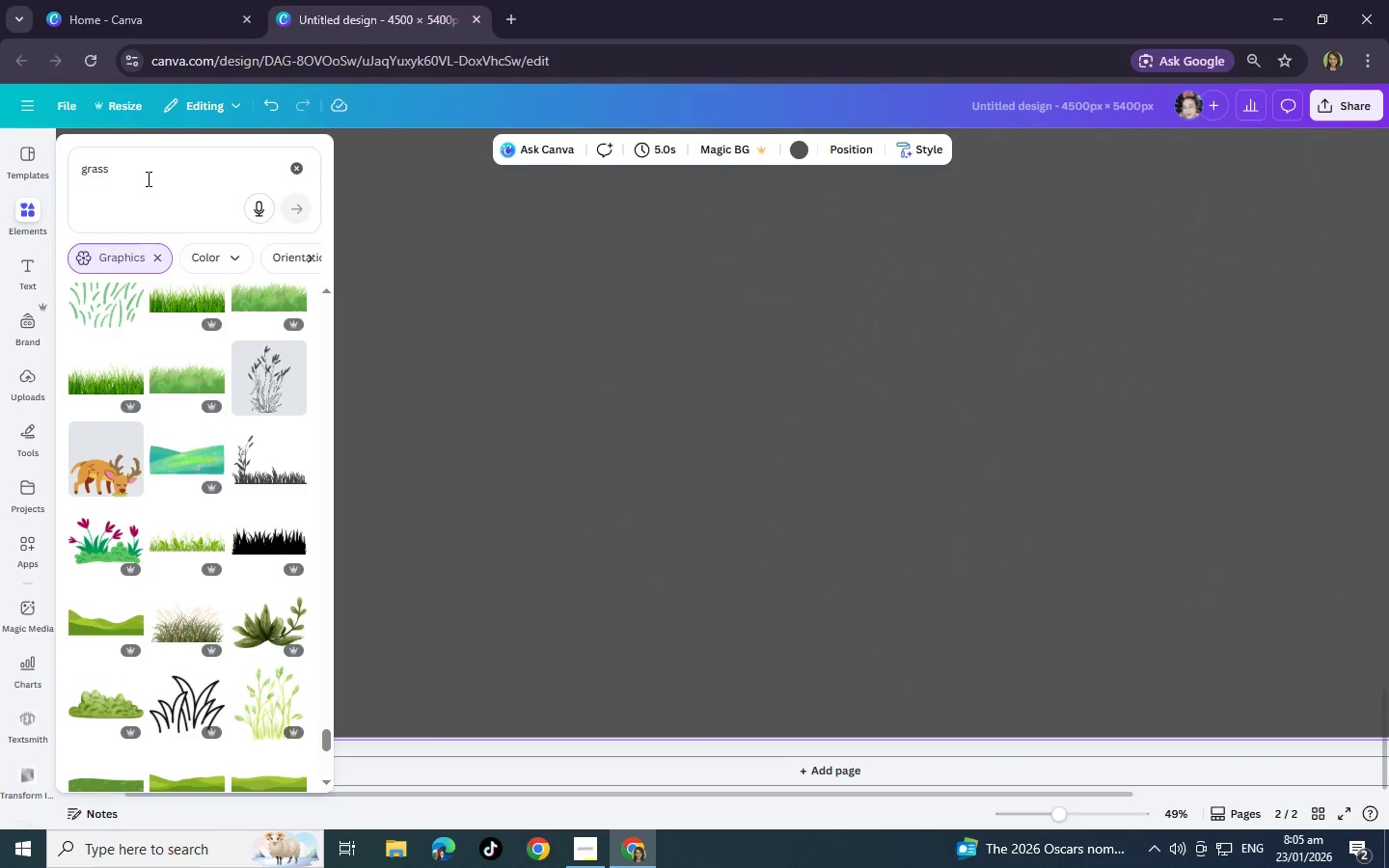 
double_click([147, 178])
 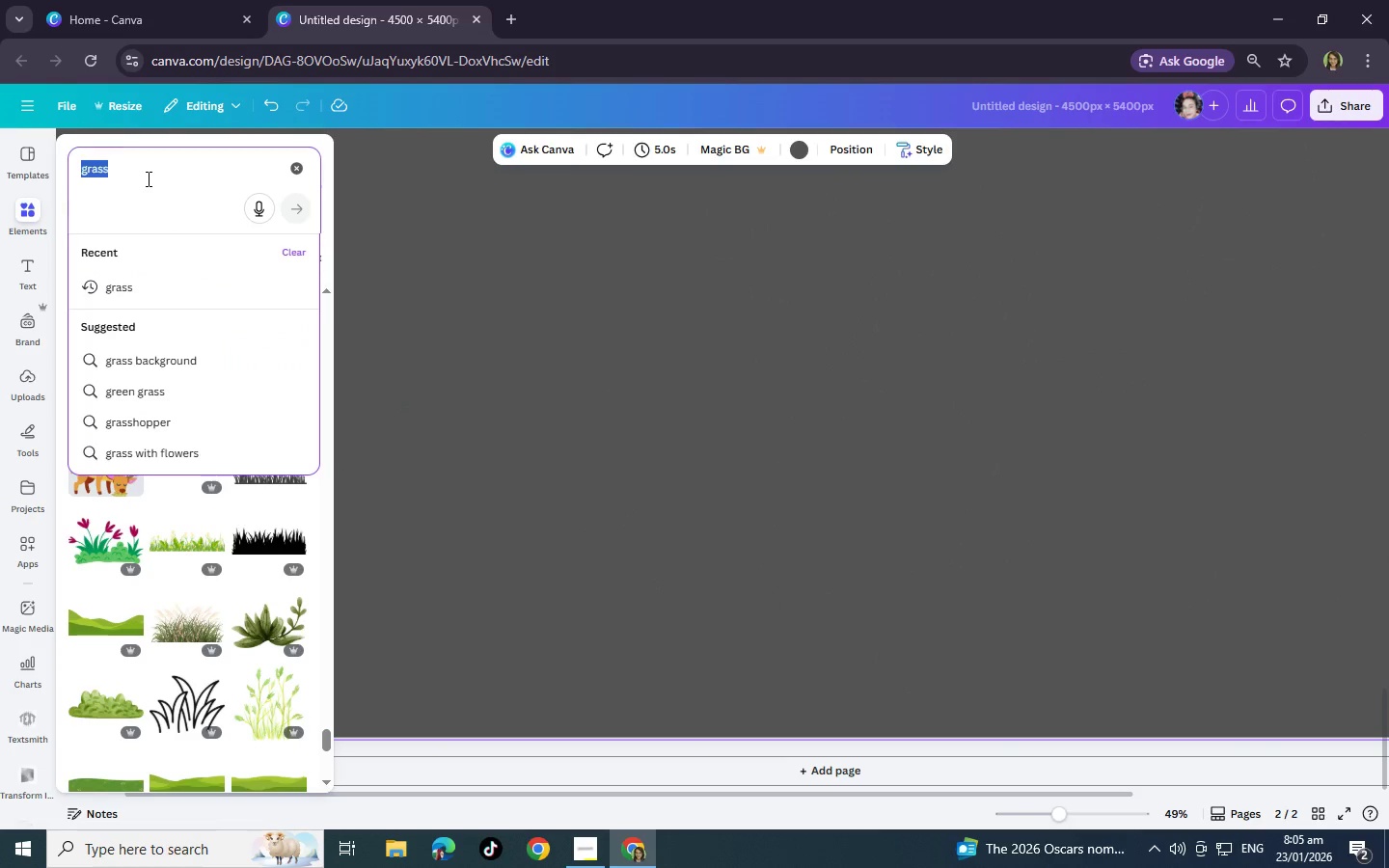 
triple_click([147, 178])
 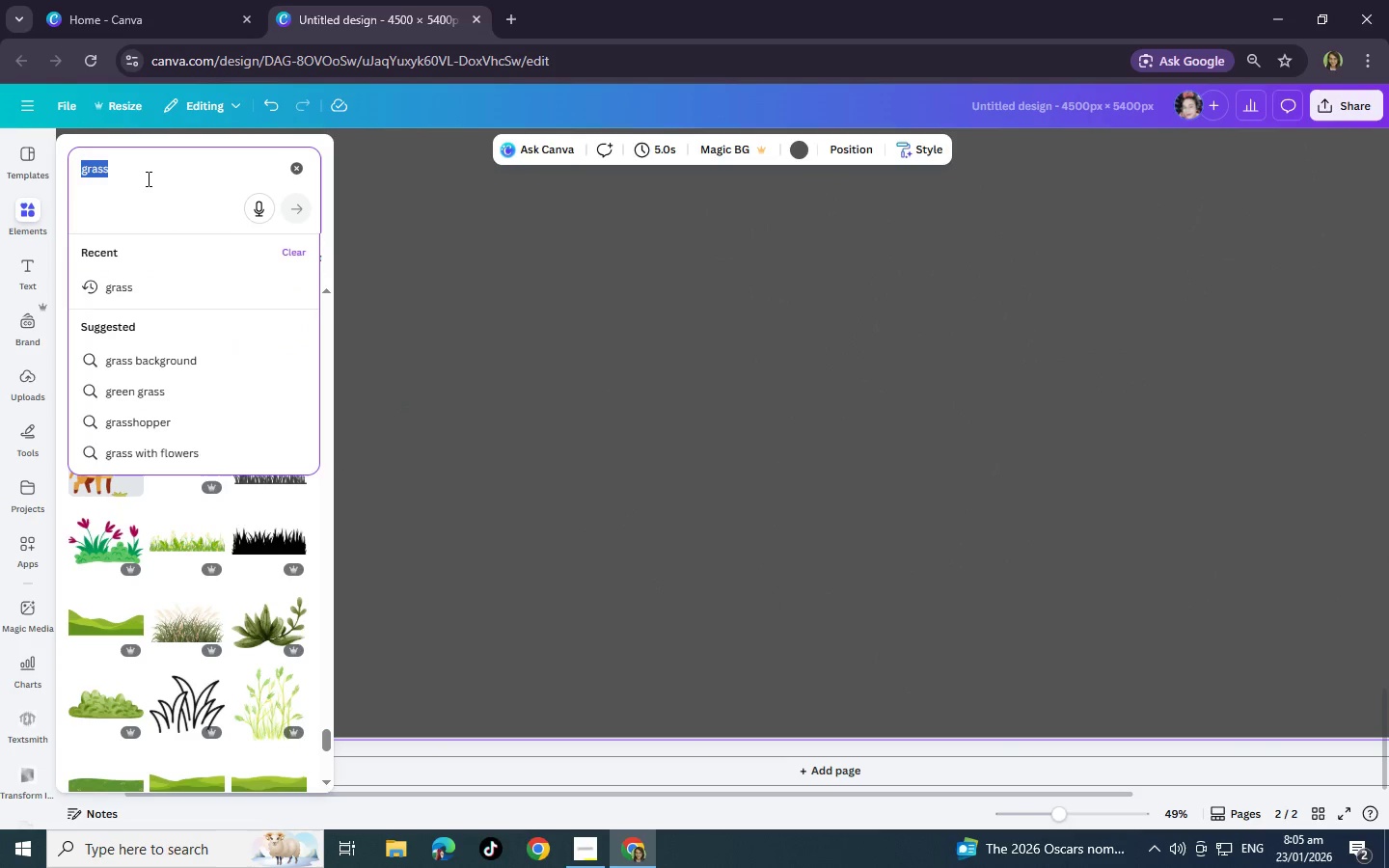 
key(Backspace)
key(Backspace)
type(shape)
 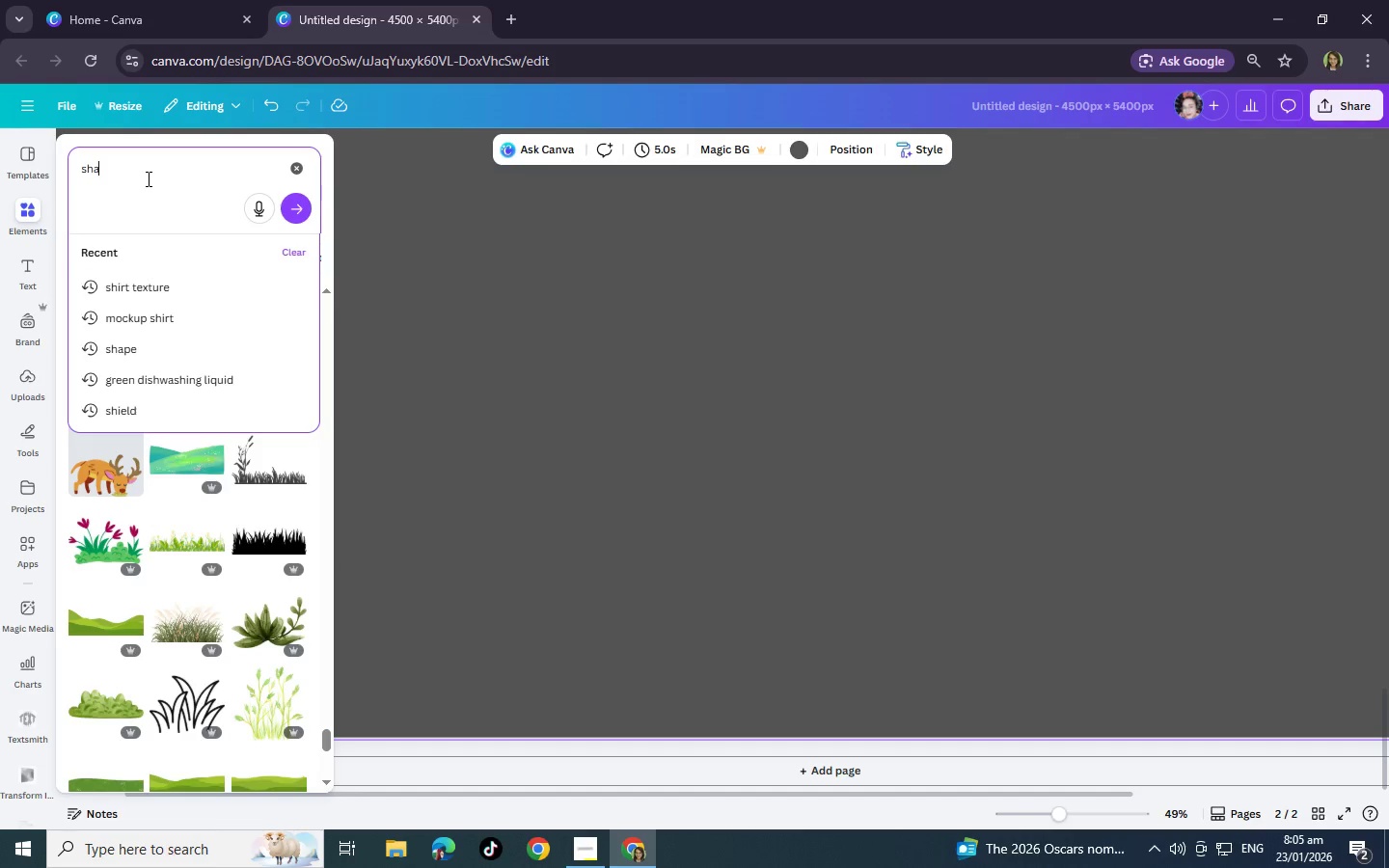 
key(Enter)
 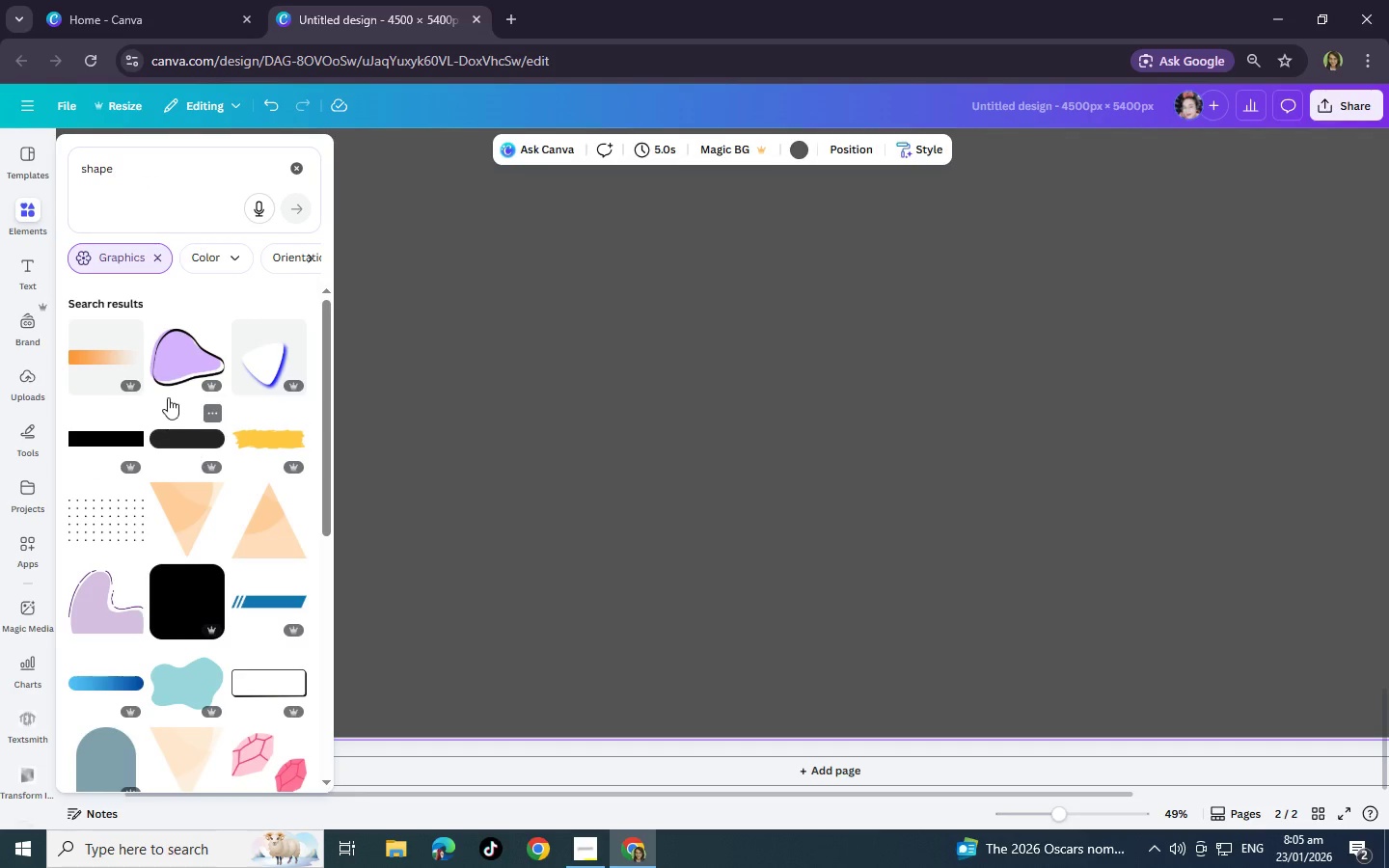 
left_click([160, 257])
 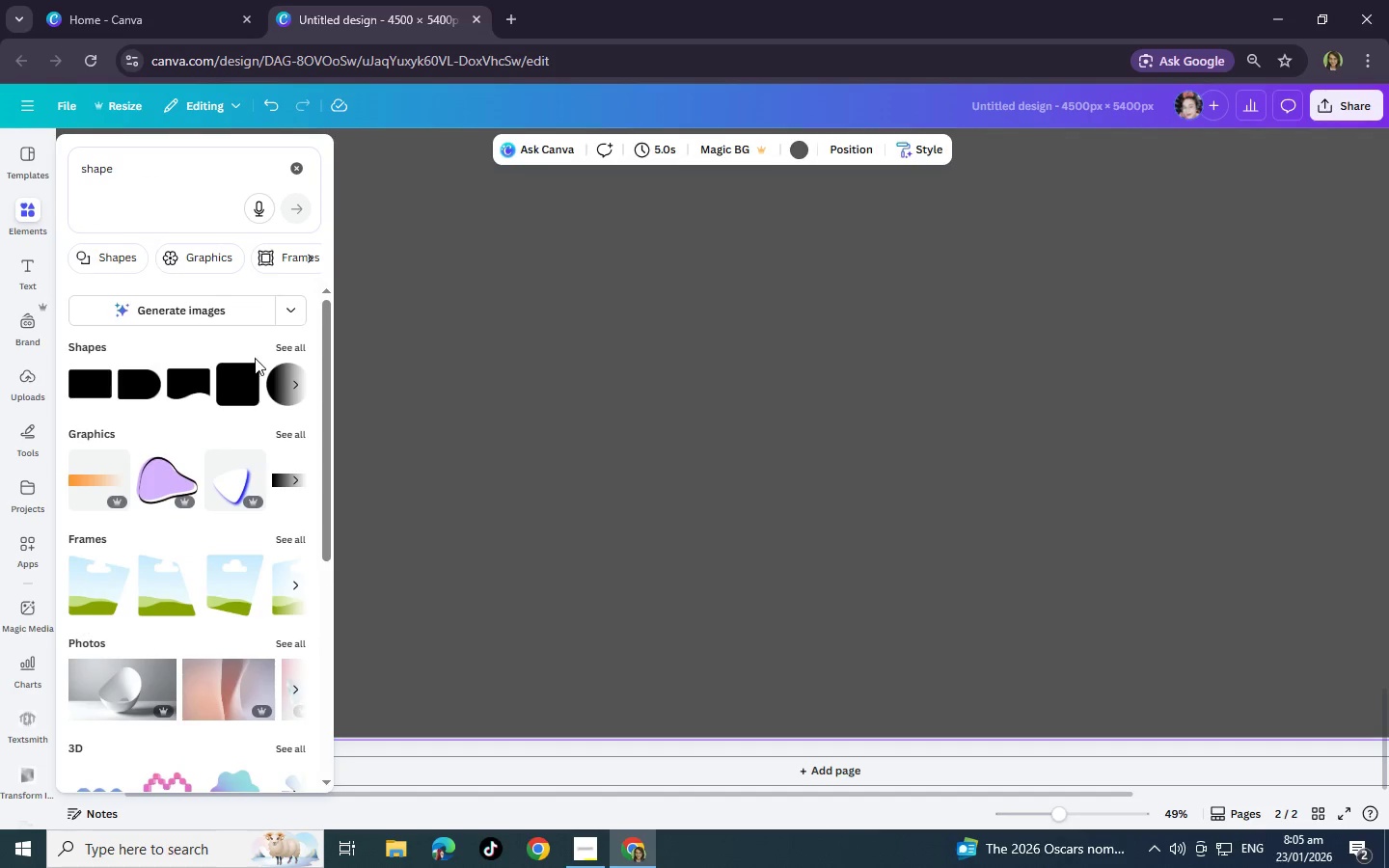 
left_click([311, 342])
 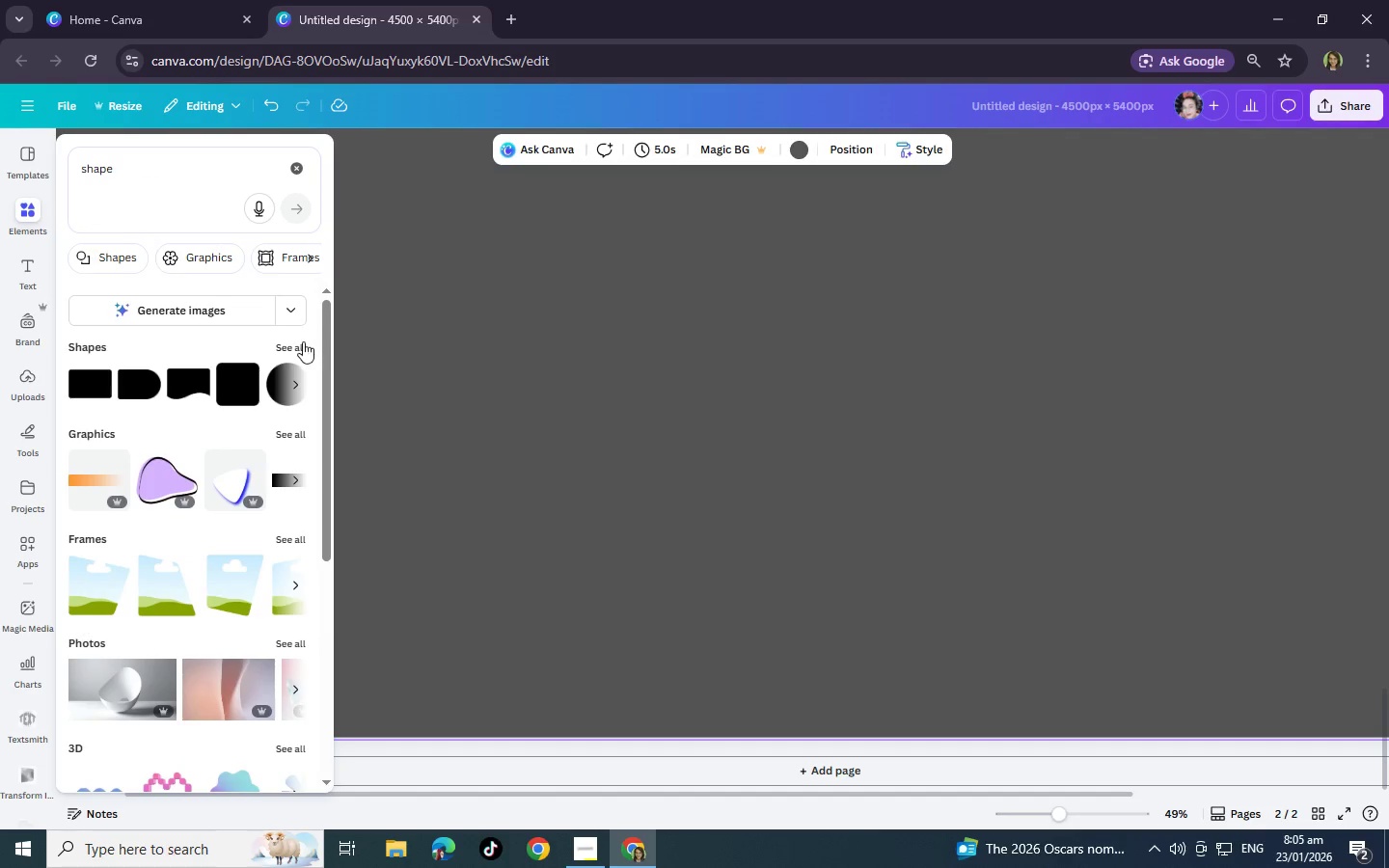 
left_click([303, 341])
 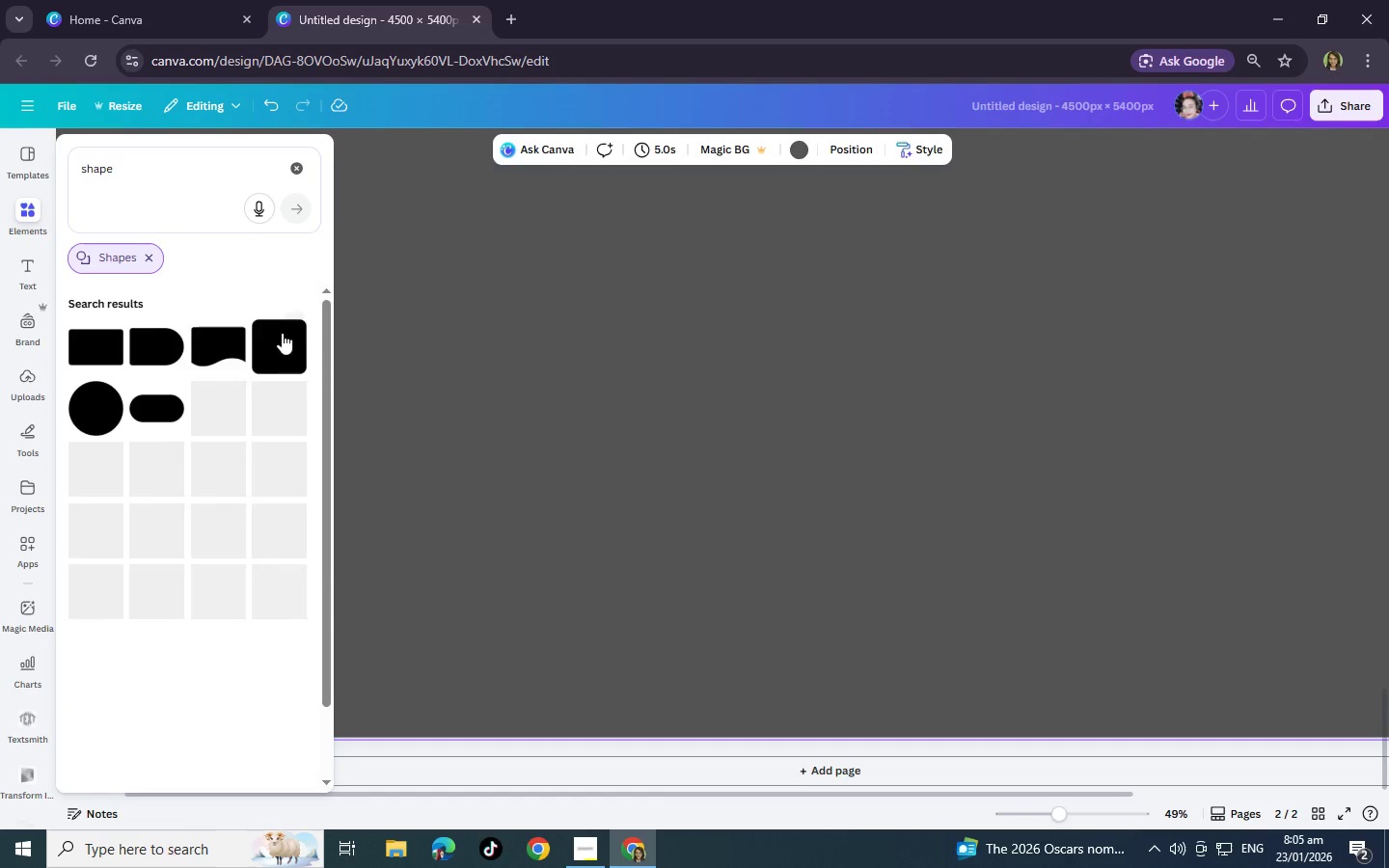 
scroll: coordinate [75, 395], scroll_direction: up, amount: 4.0
 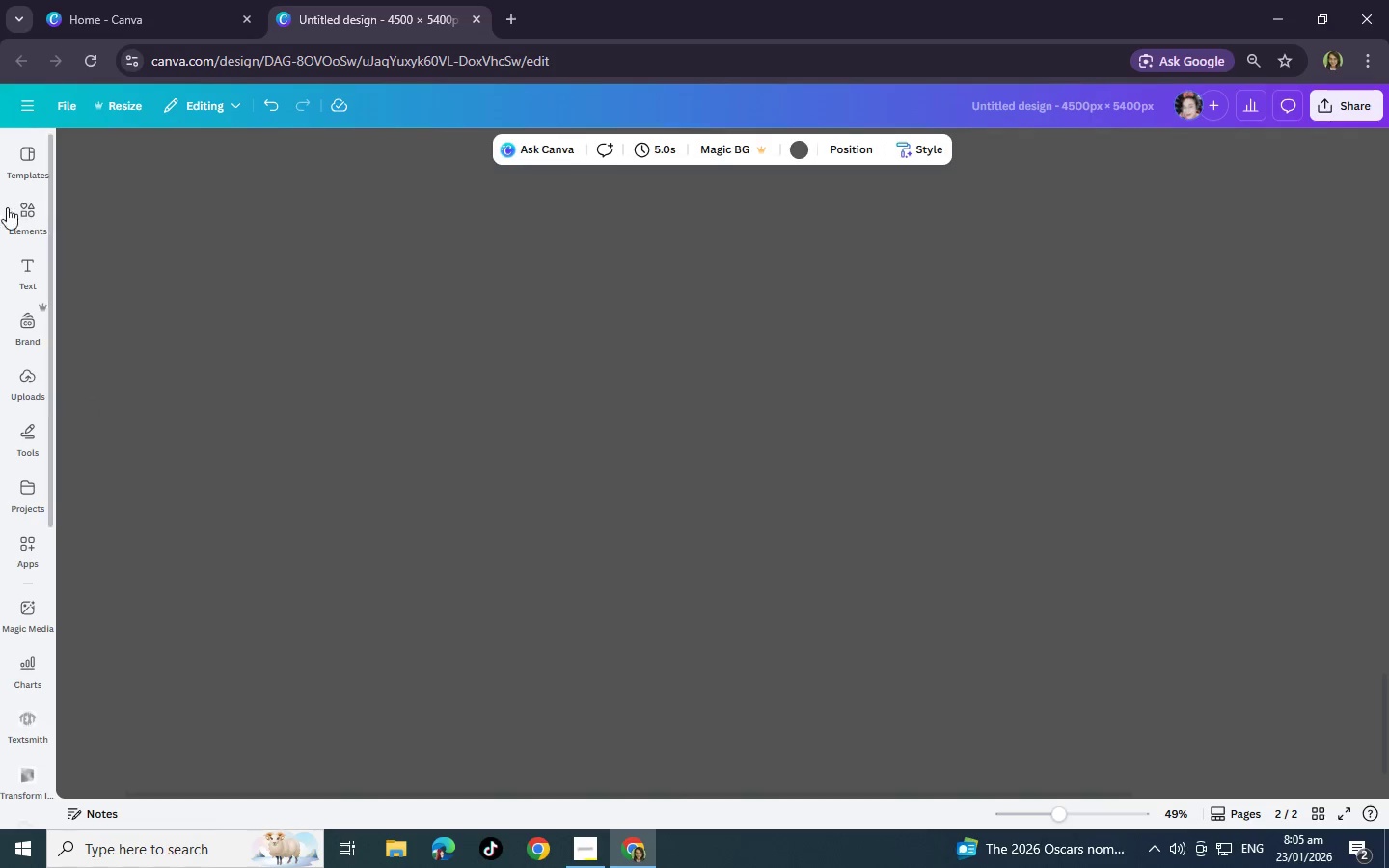 
left_click([40, 212])
 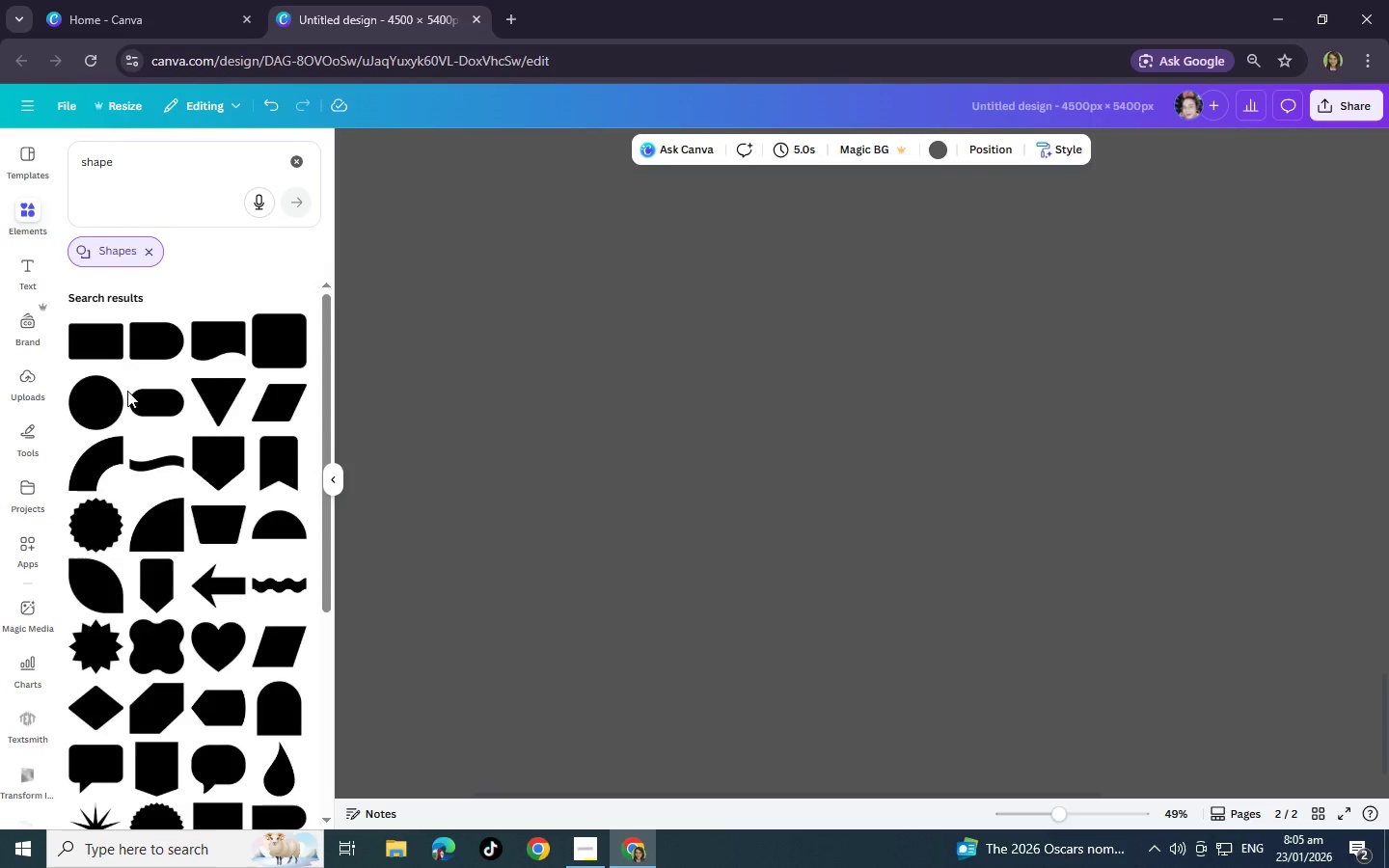 
left_click([93, 393])
 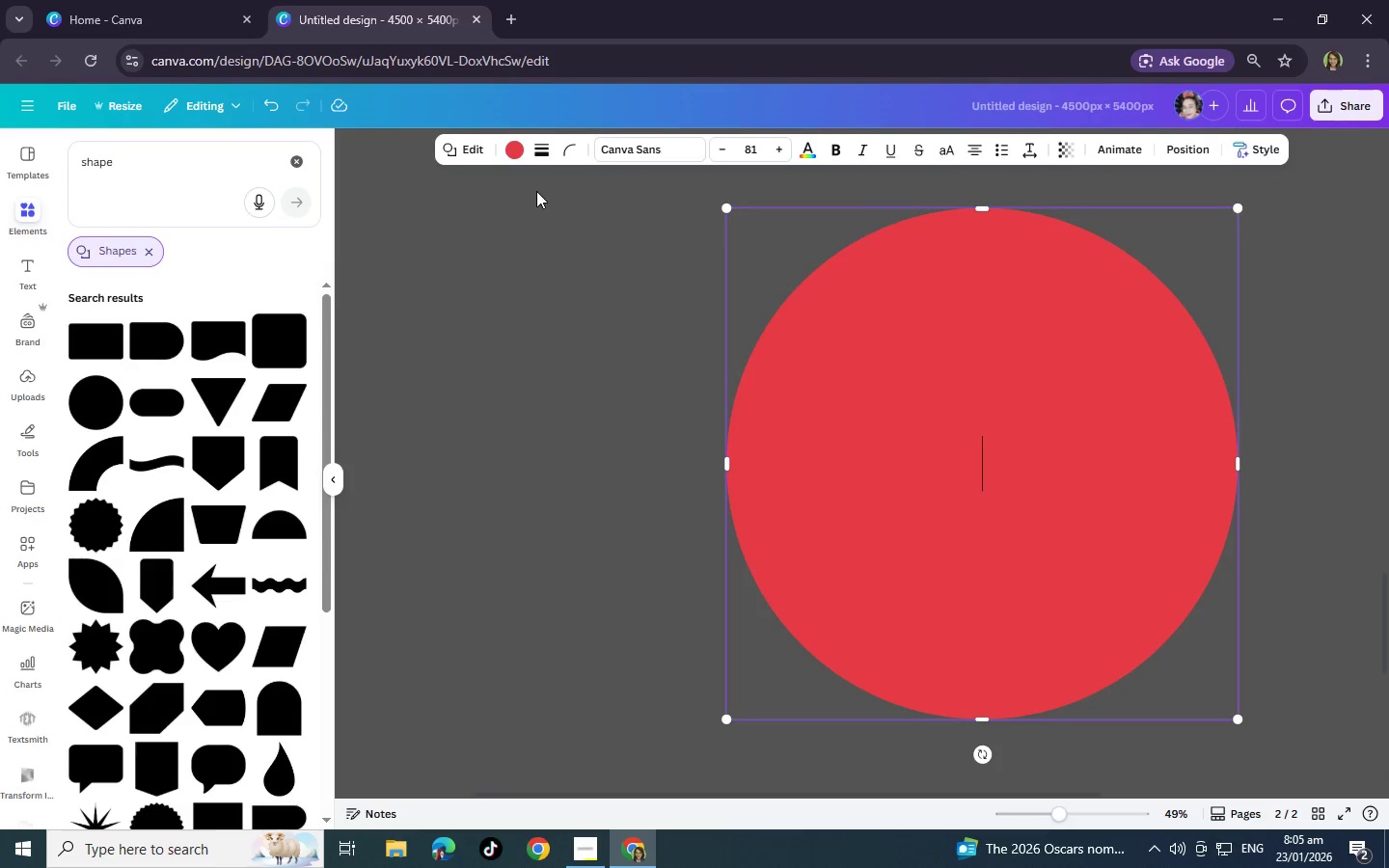 
left_click([509, 156])
 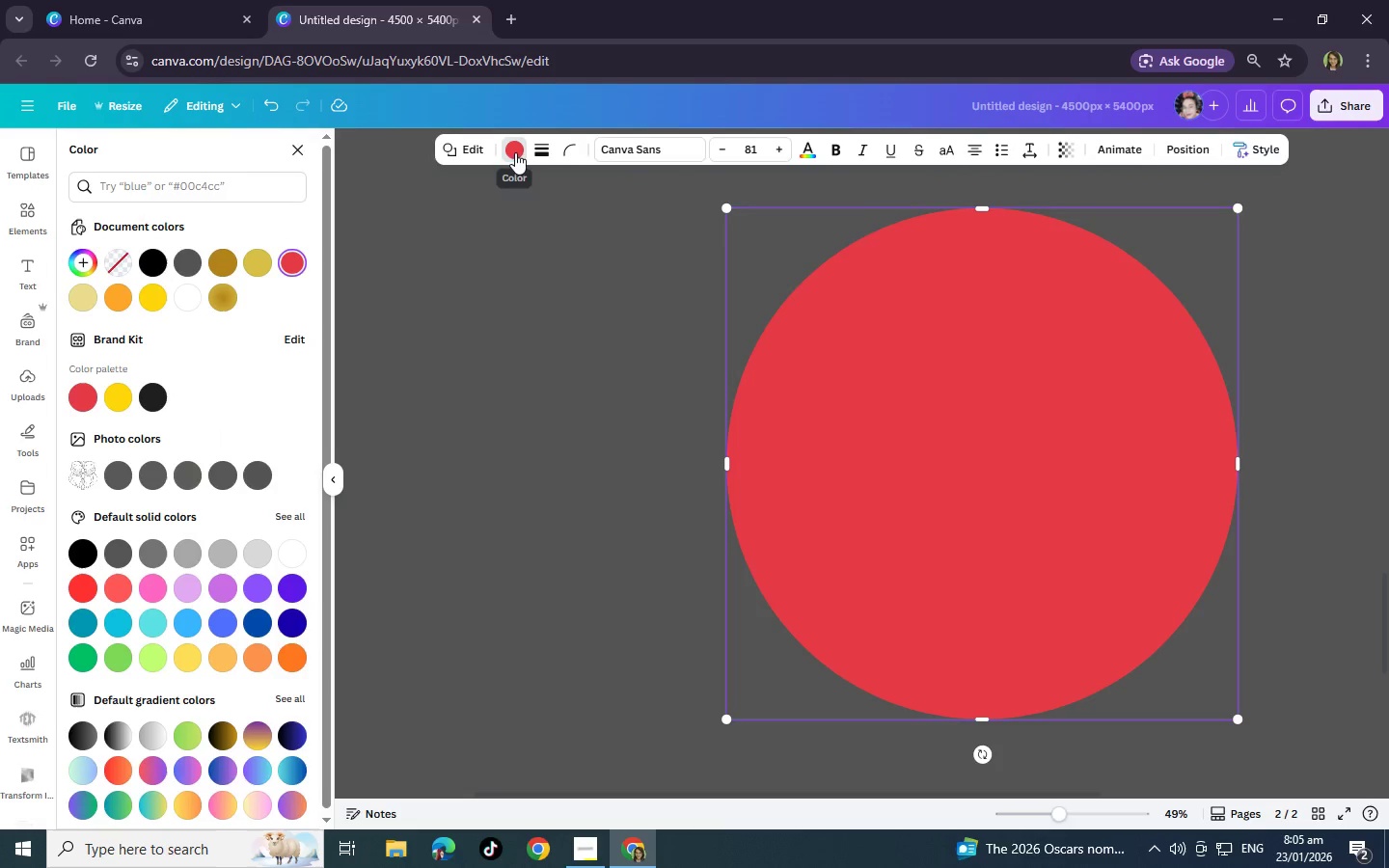 
left_click([262, 259])
 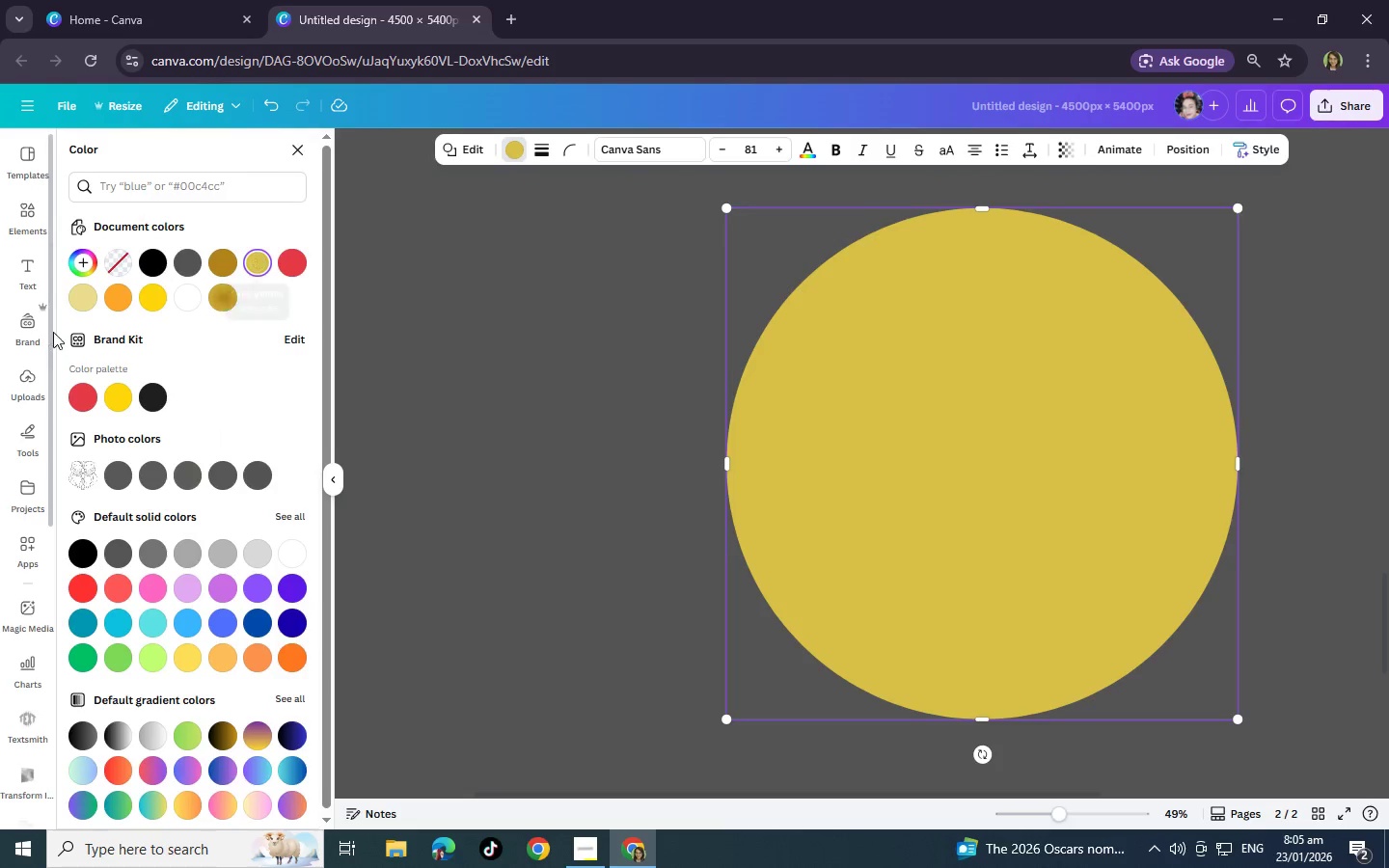 
left_click([94, 300])
 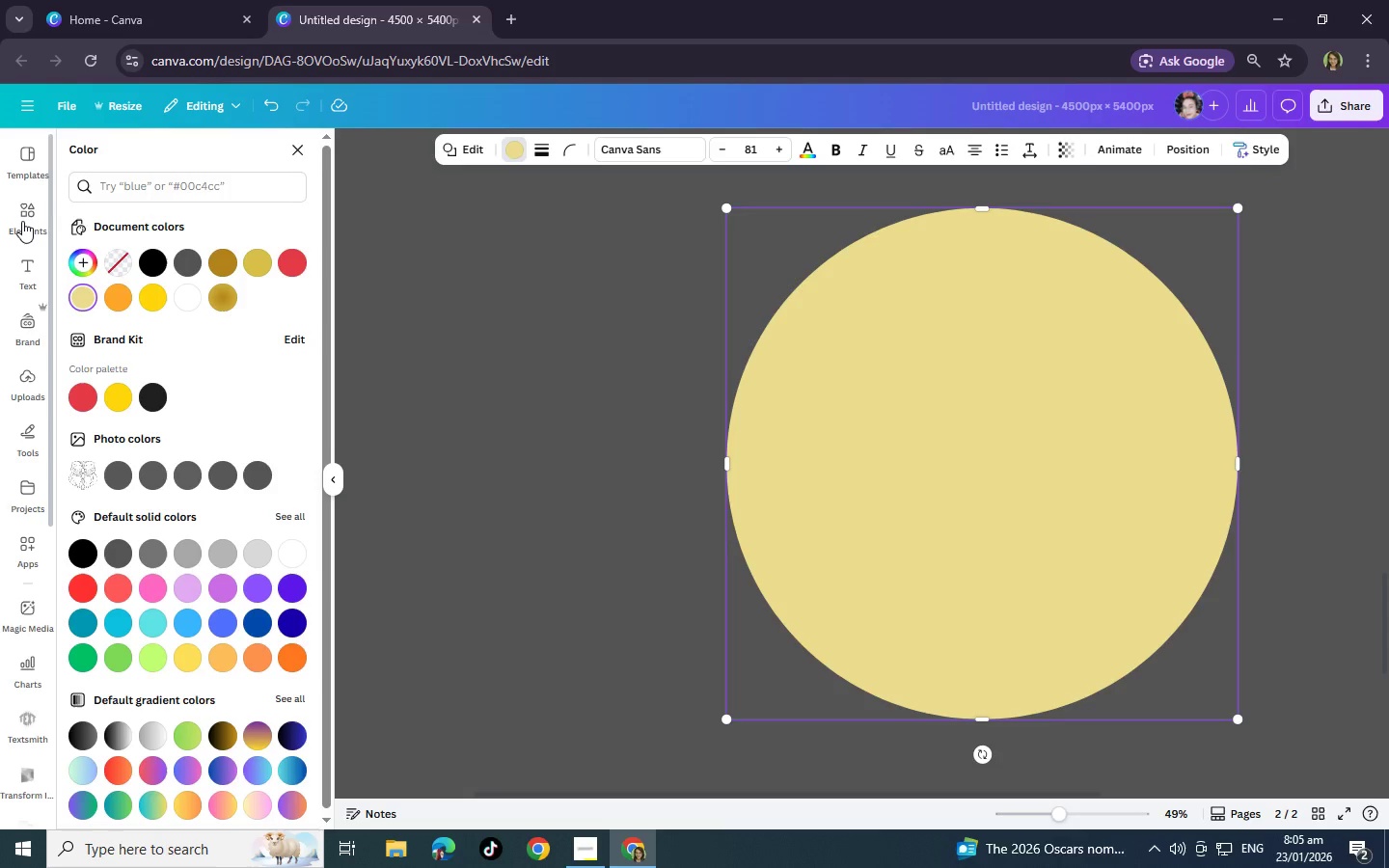 
wait(6.44)
 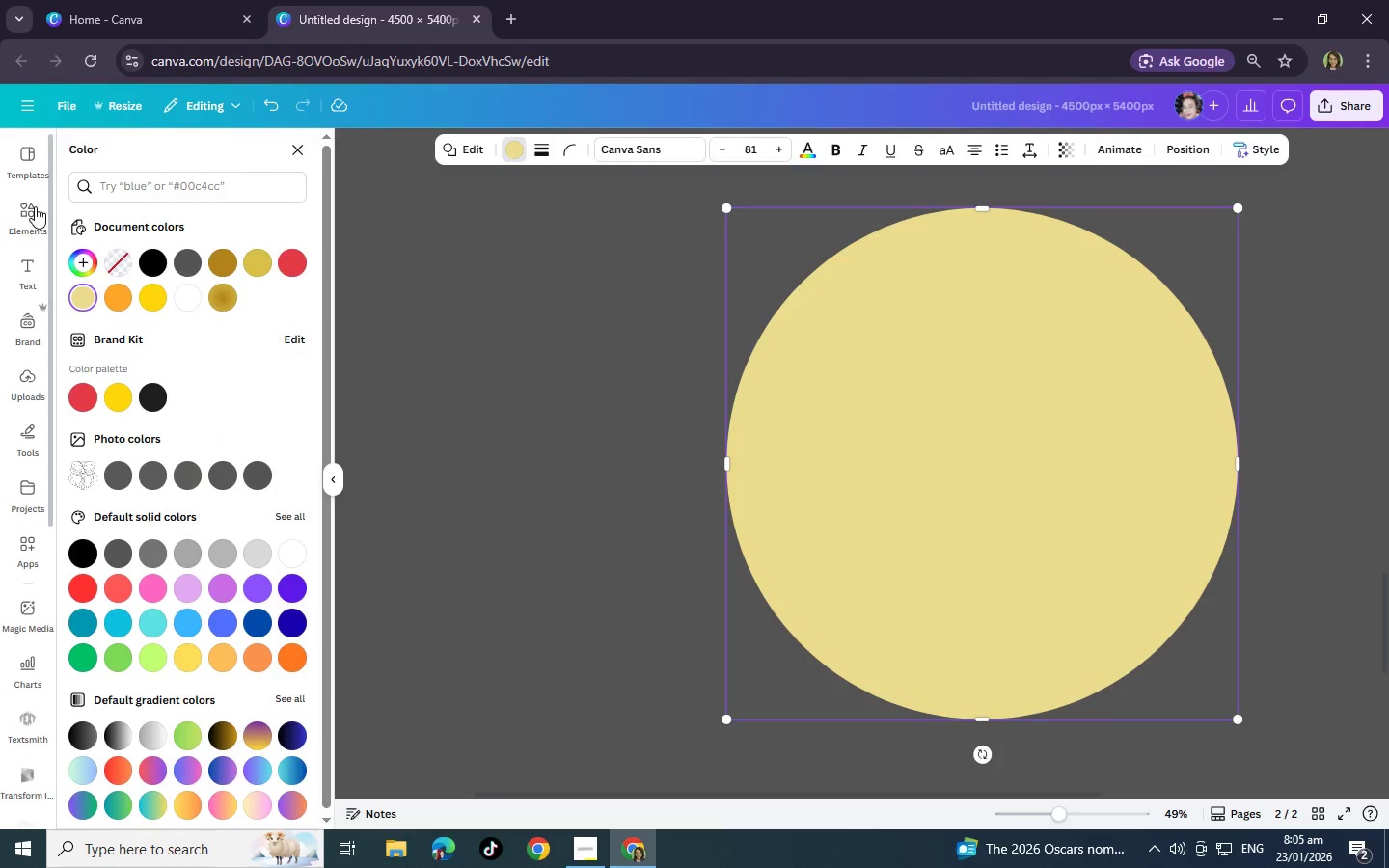 
left_click([23, 212])
 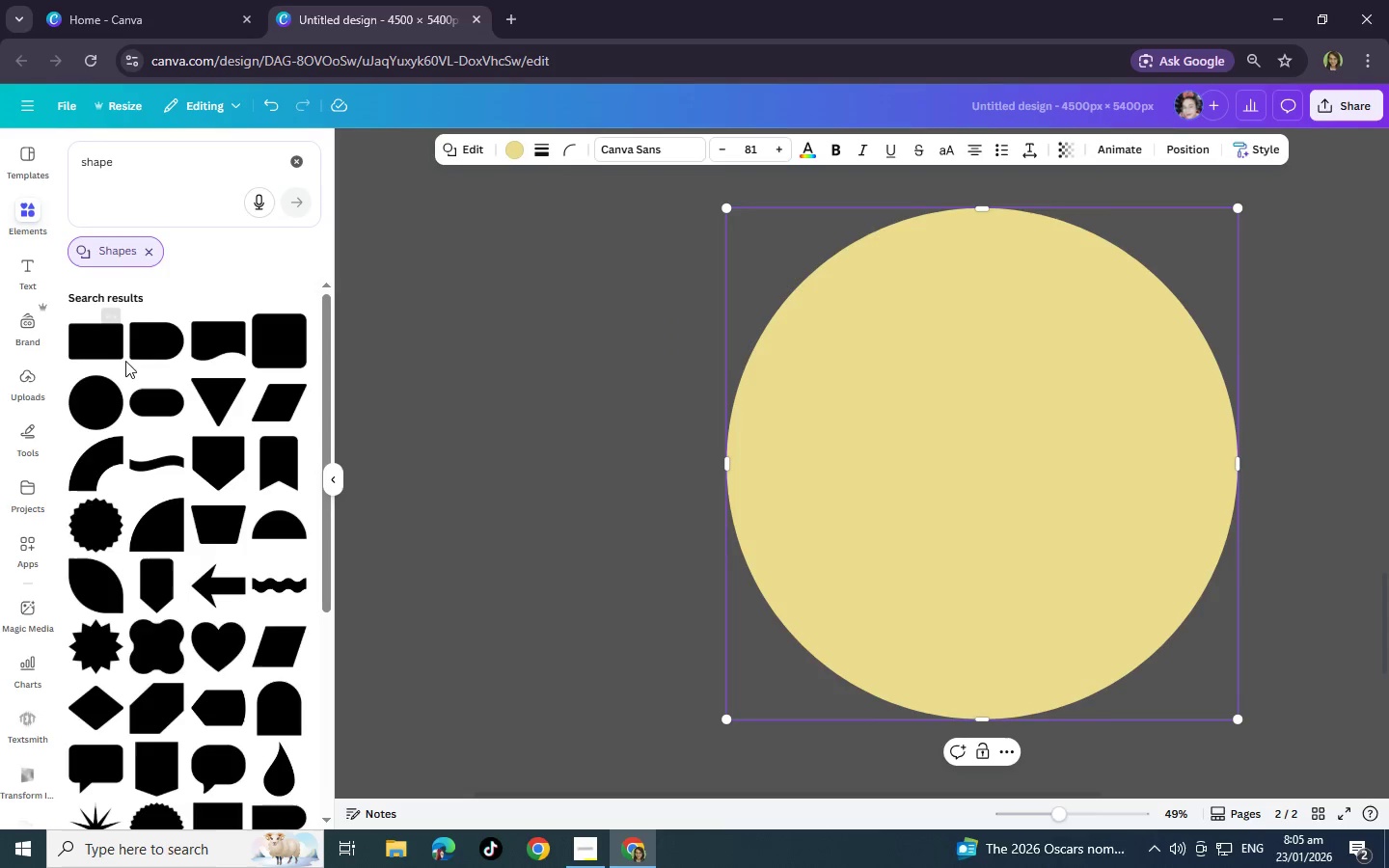 
left_click([97, 389])
 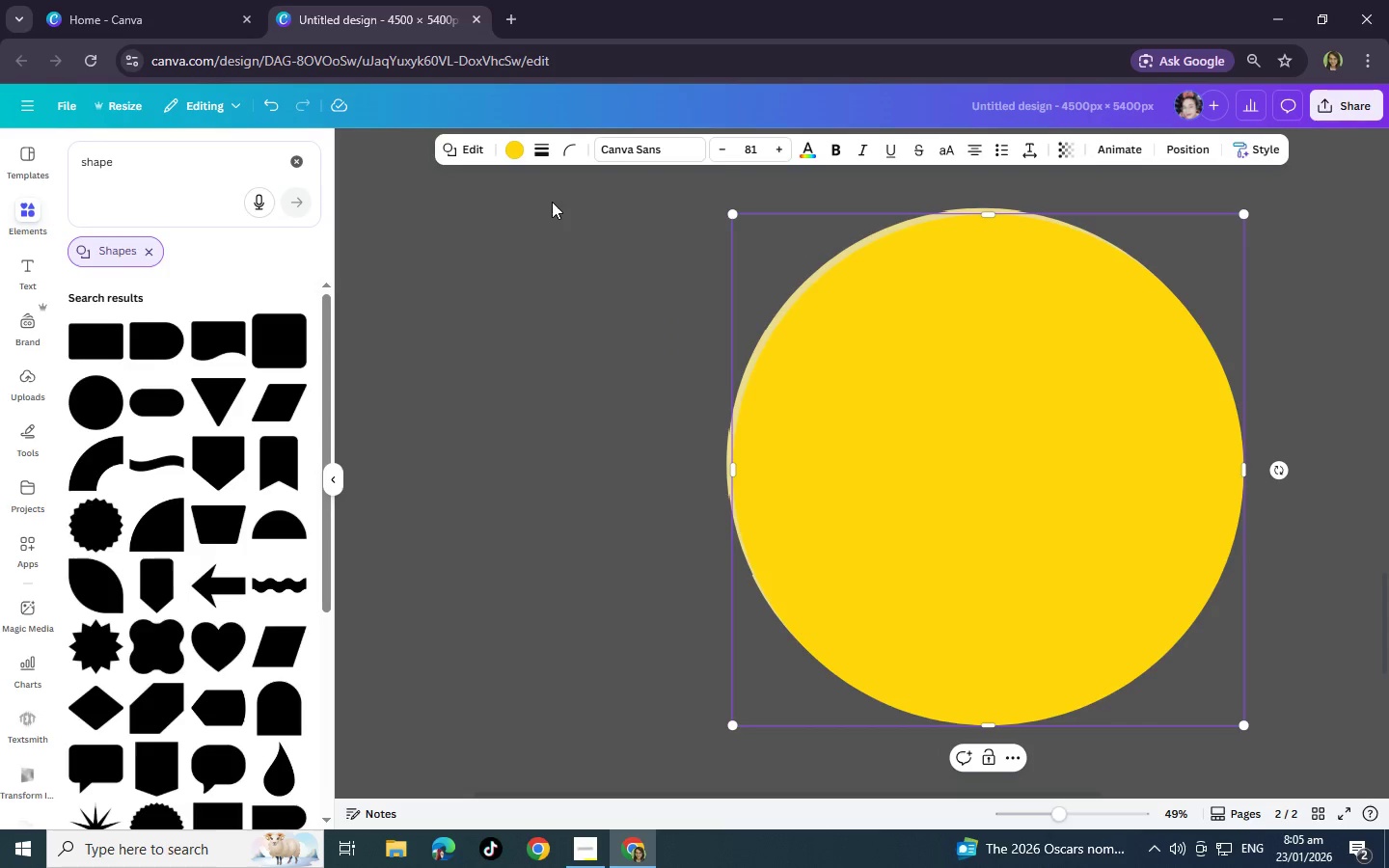 
left_click([512, 150])
 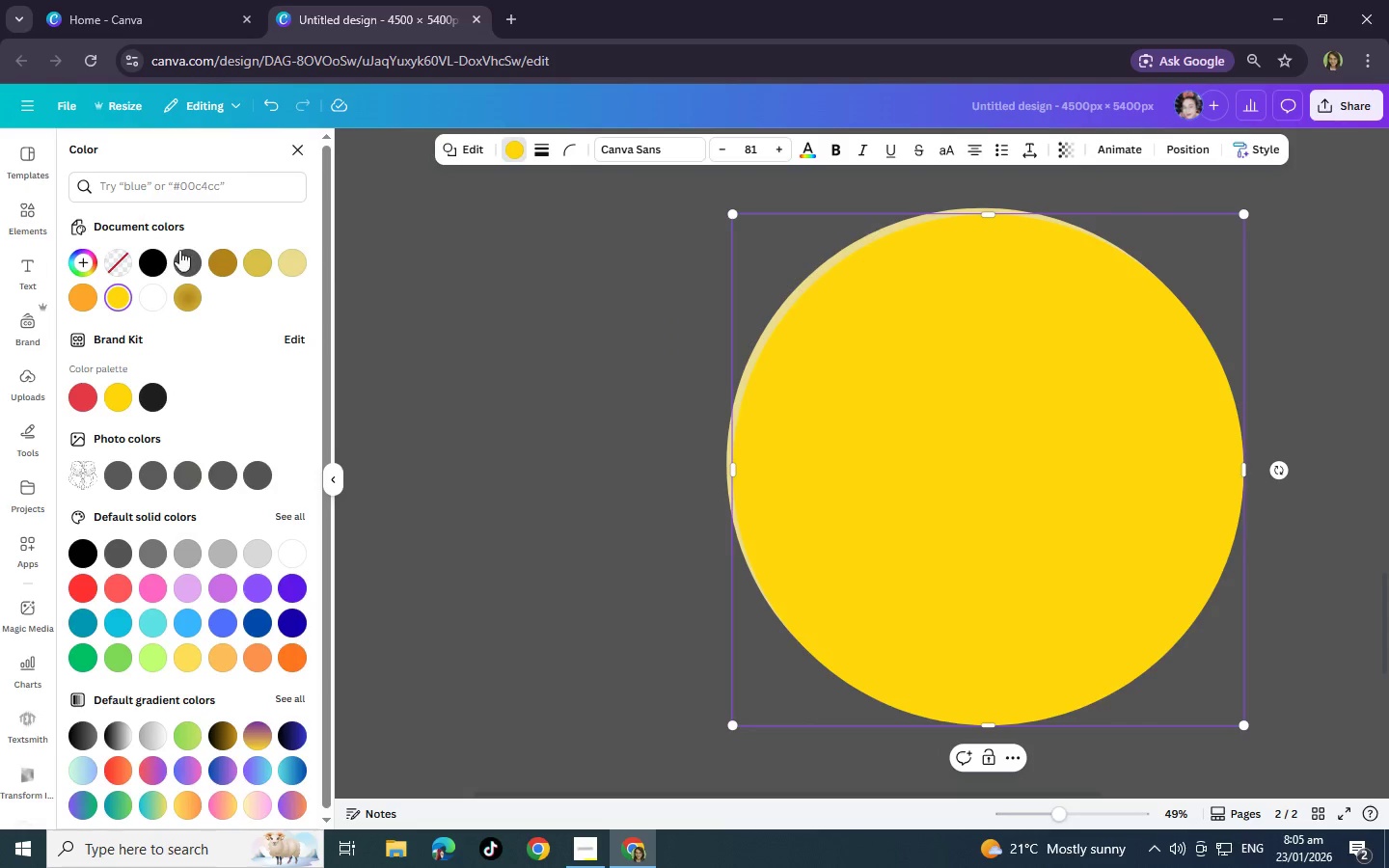 
left_click([196, 251])
 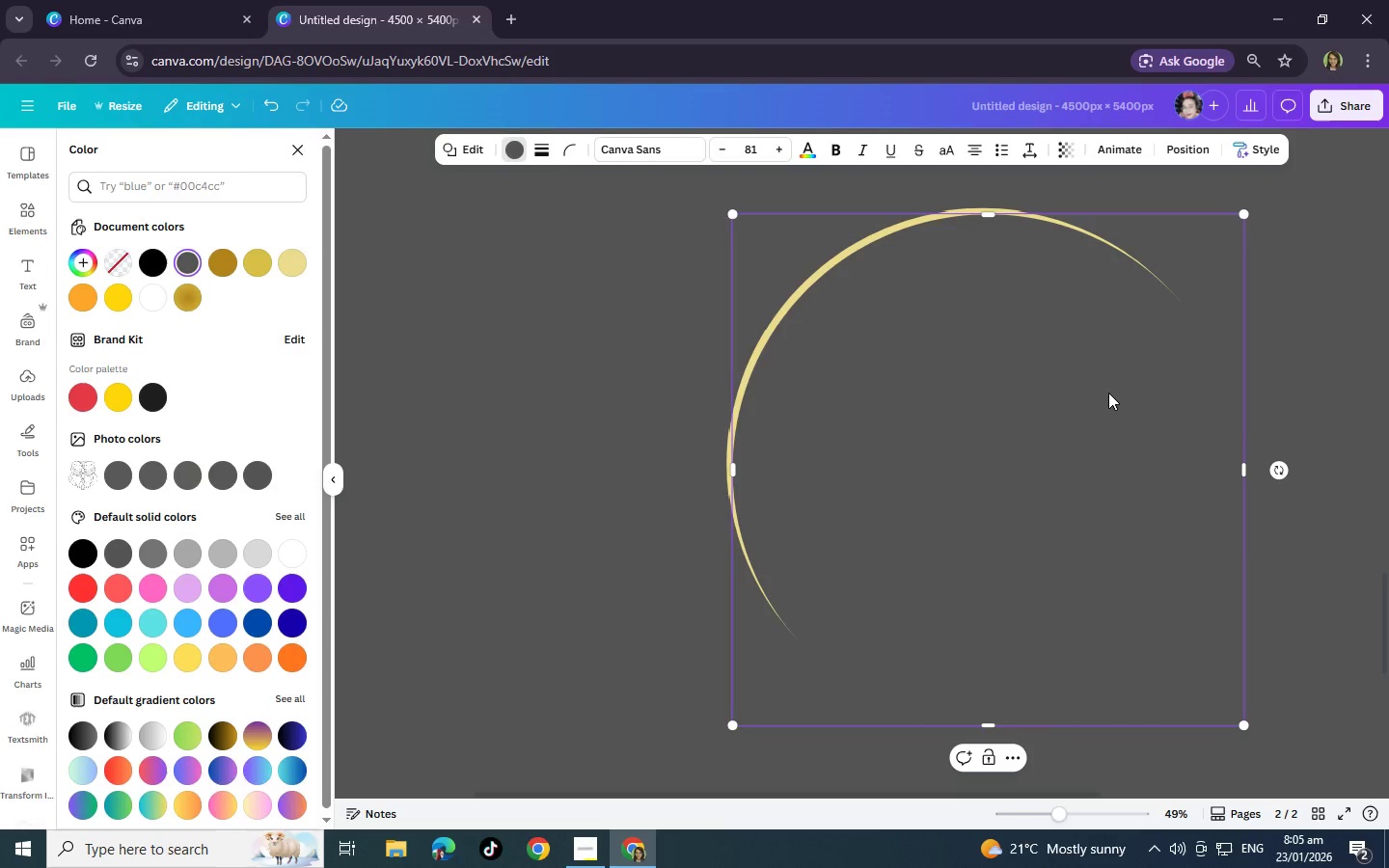 
left_click_drag(start_coordinate=[1075, 395], to_coordinate=[1073, 523])
 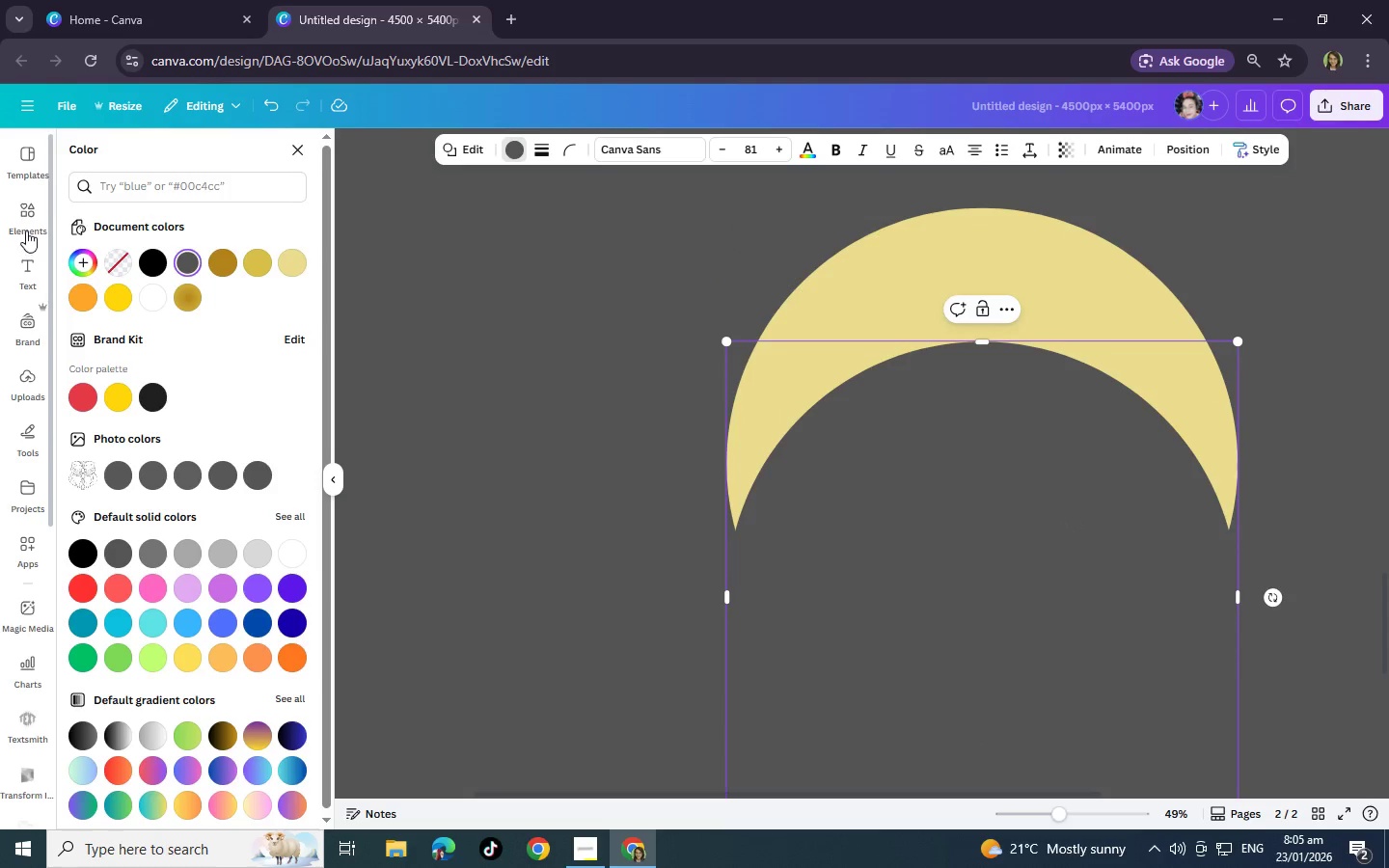 
left_click([28, 226])
 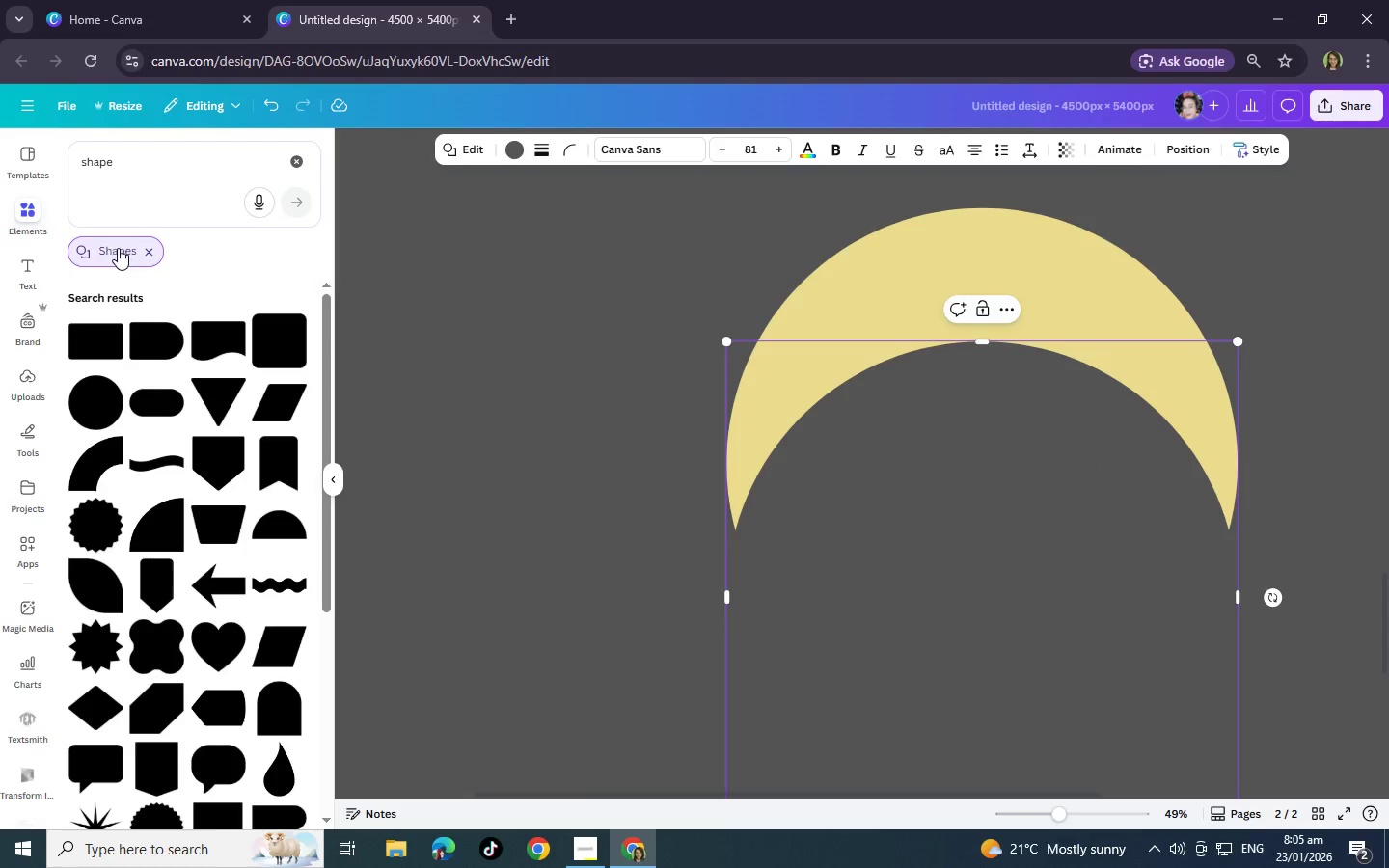 
left_click([150, 248])
 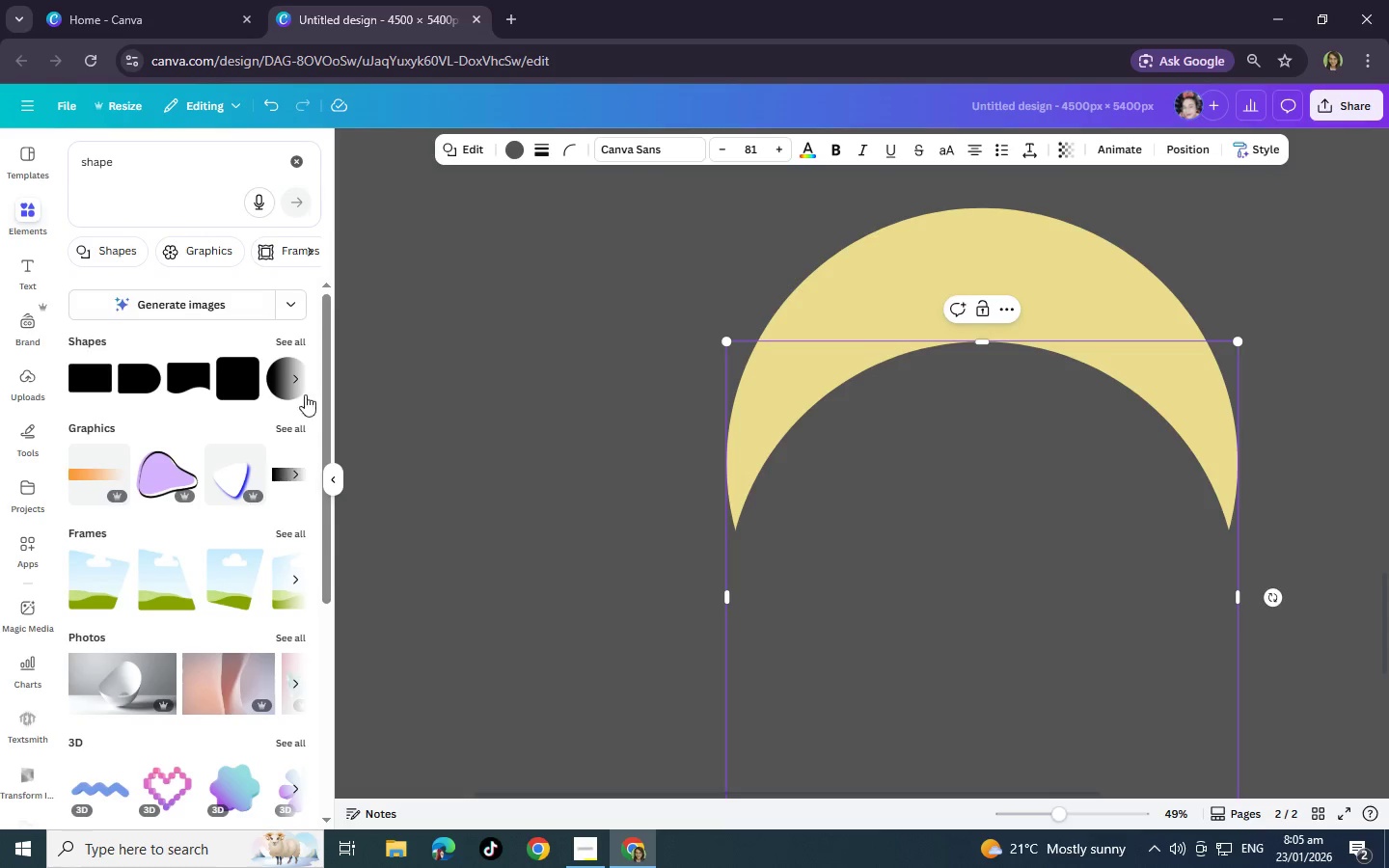 
left_click([289, 335])
 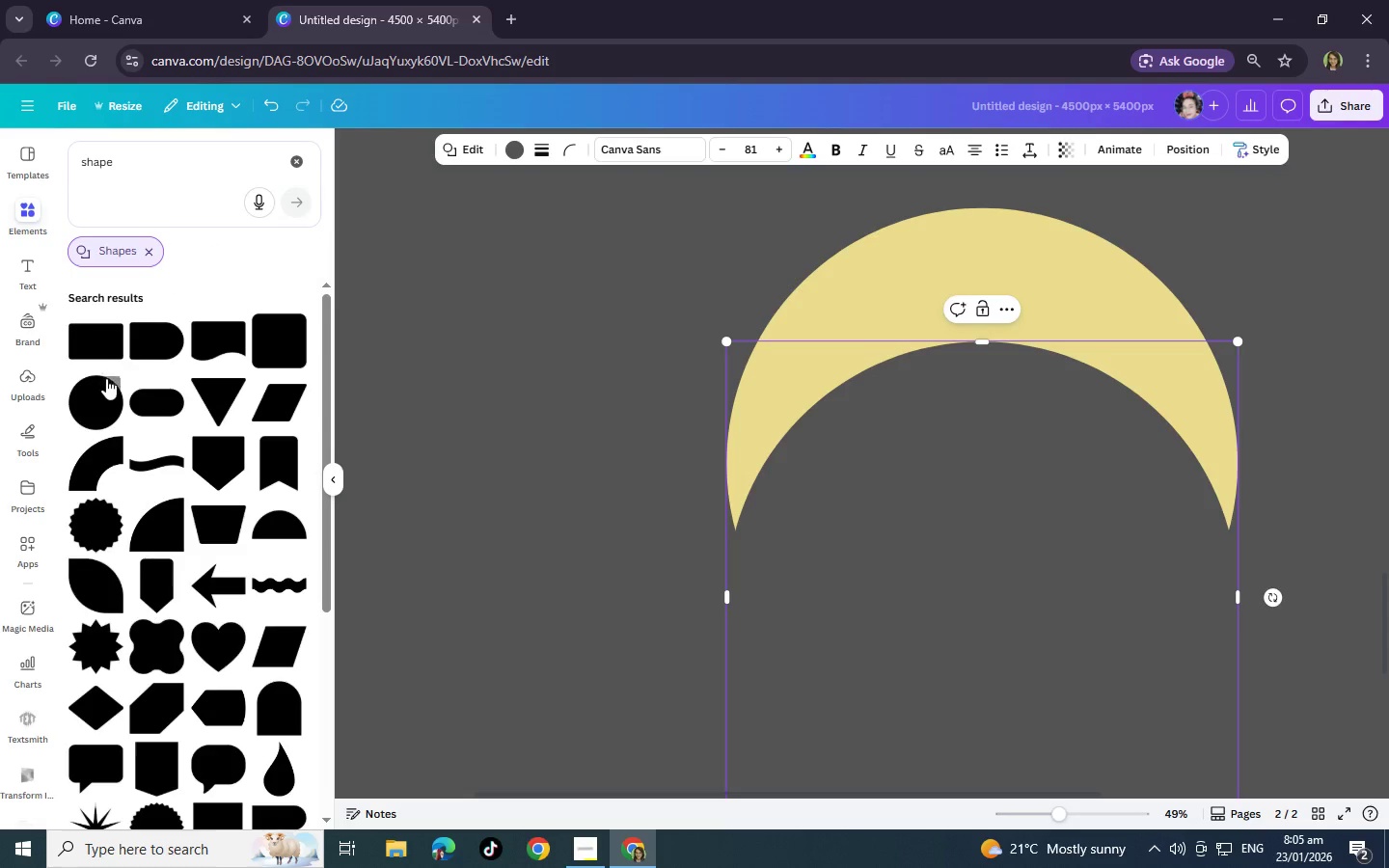 
left_click([150, 249])
 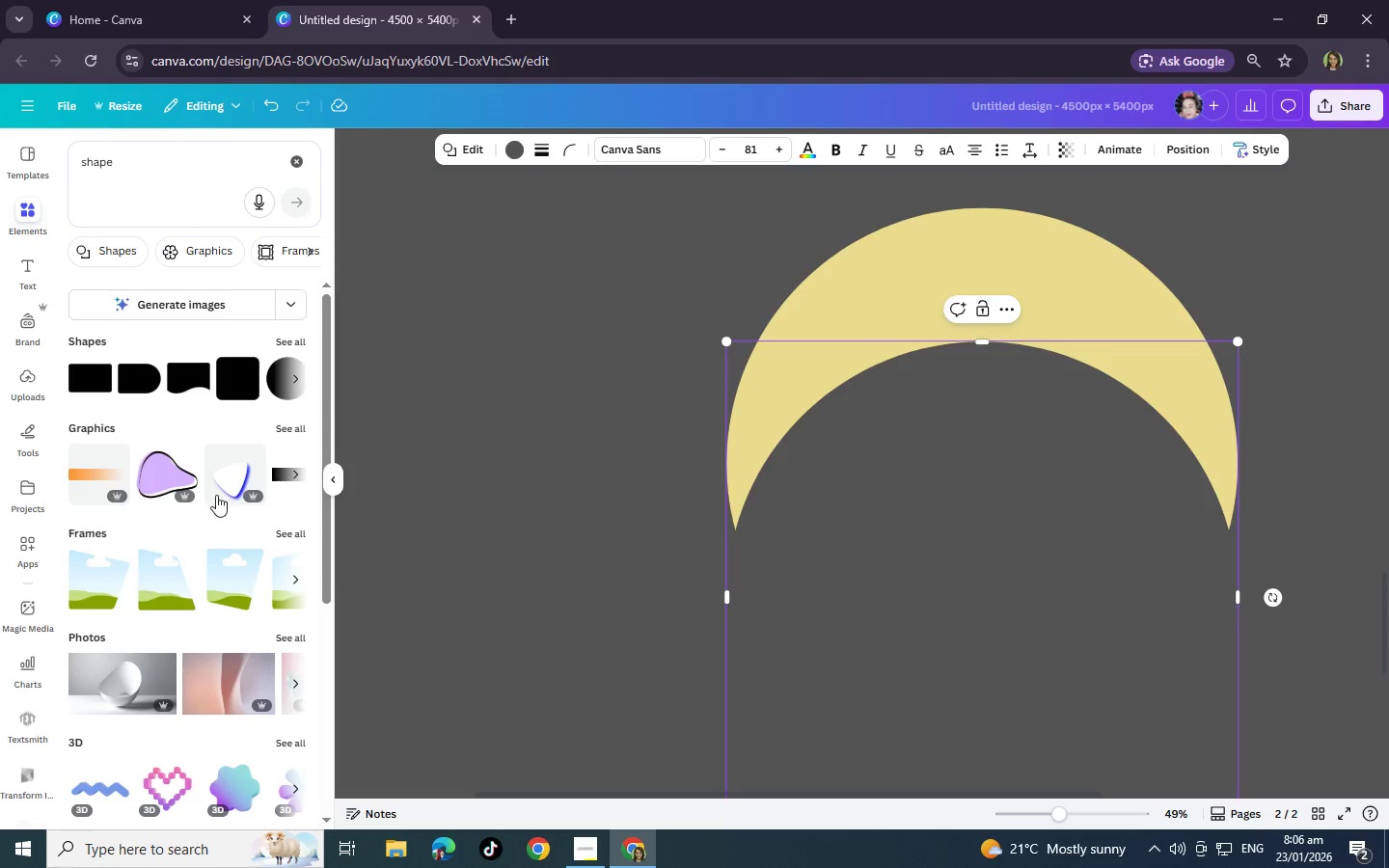 
left_click([300, 157])
 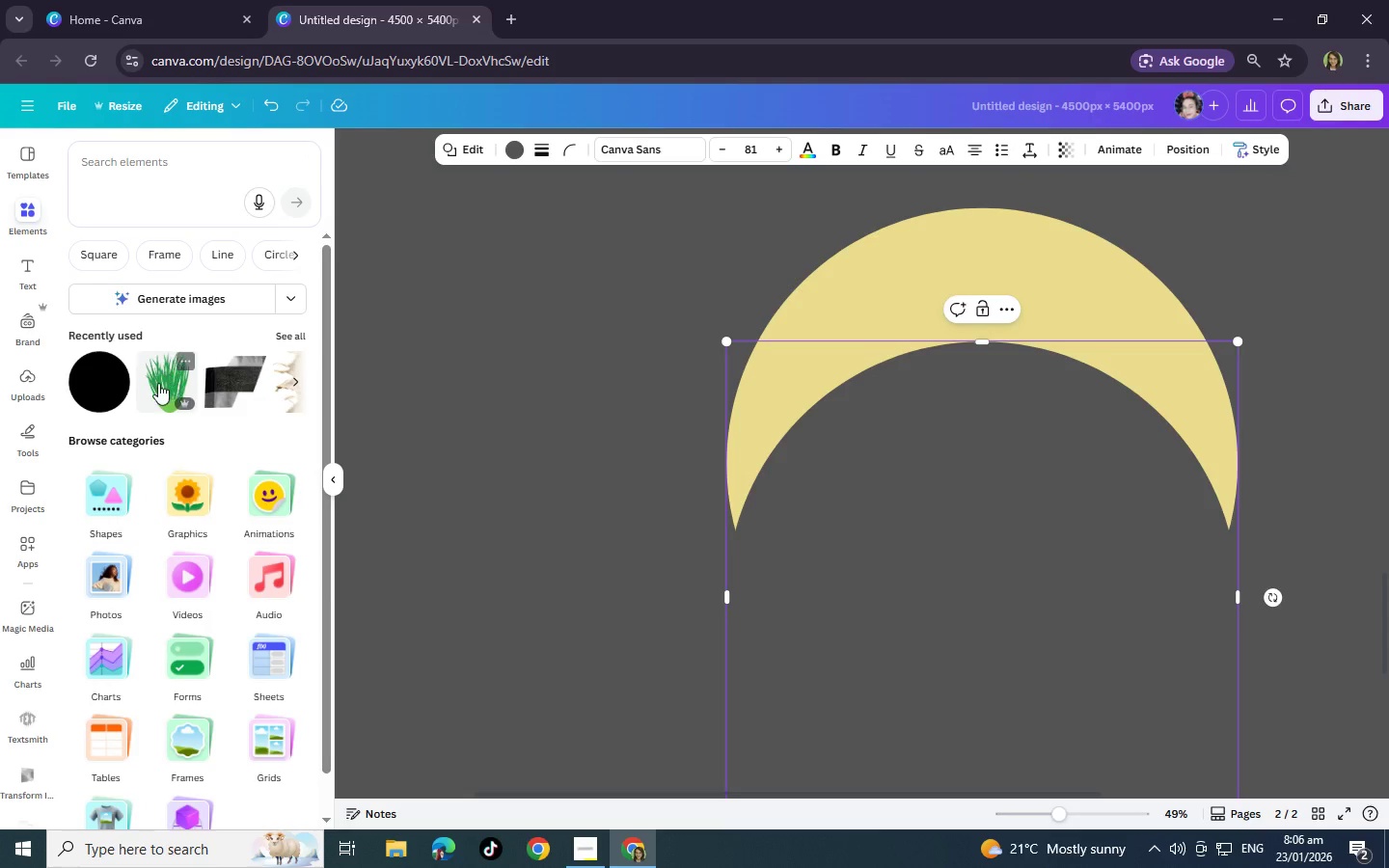 
left_click([284, 338])
 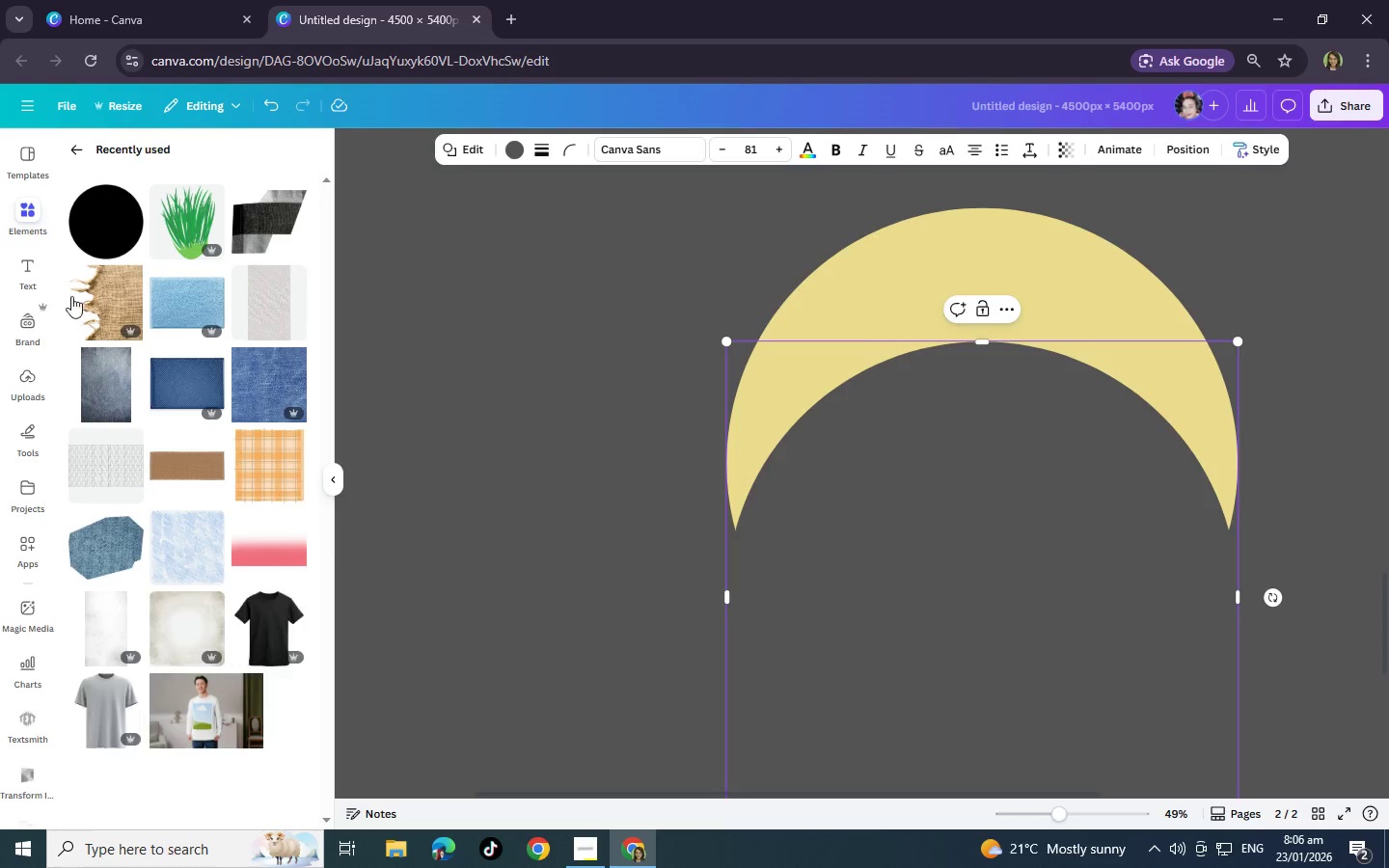 
scroll: coordinate [178, 504], scroll_direction: down, amount: 5.0
 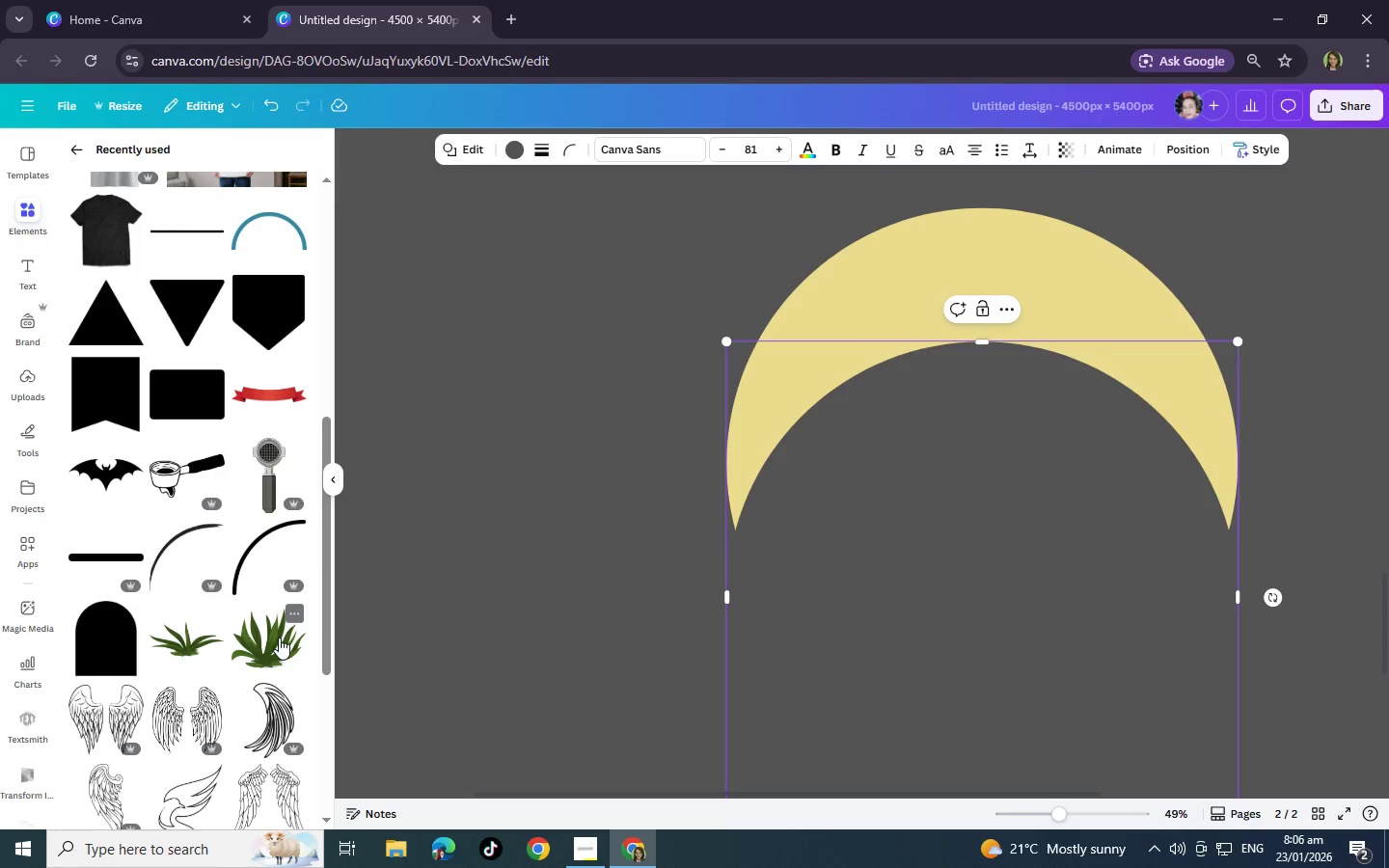 
left_click([193, 643])
 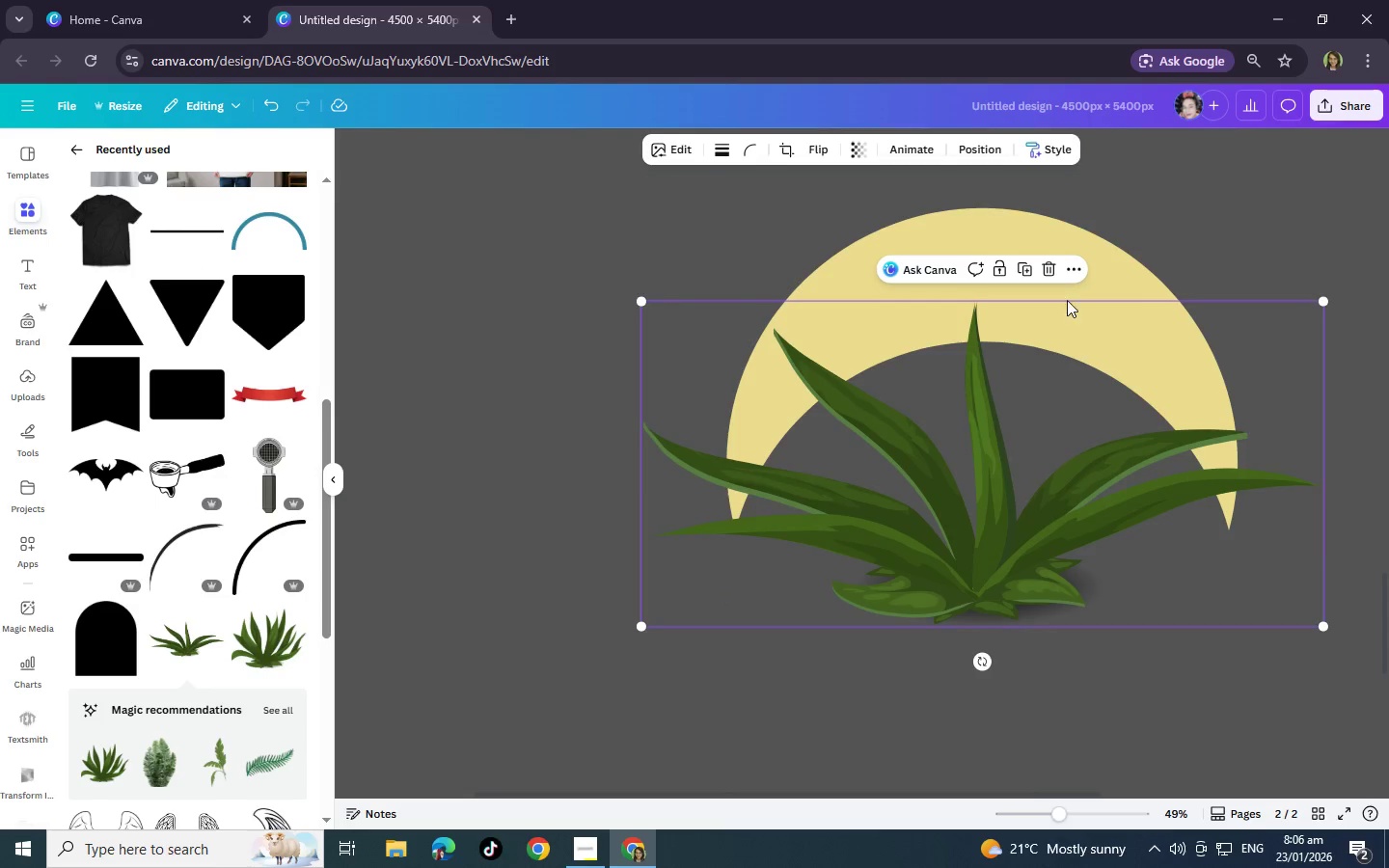 
left_click([1049, 271])
 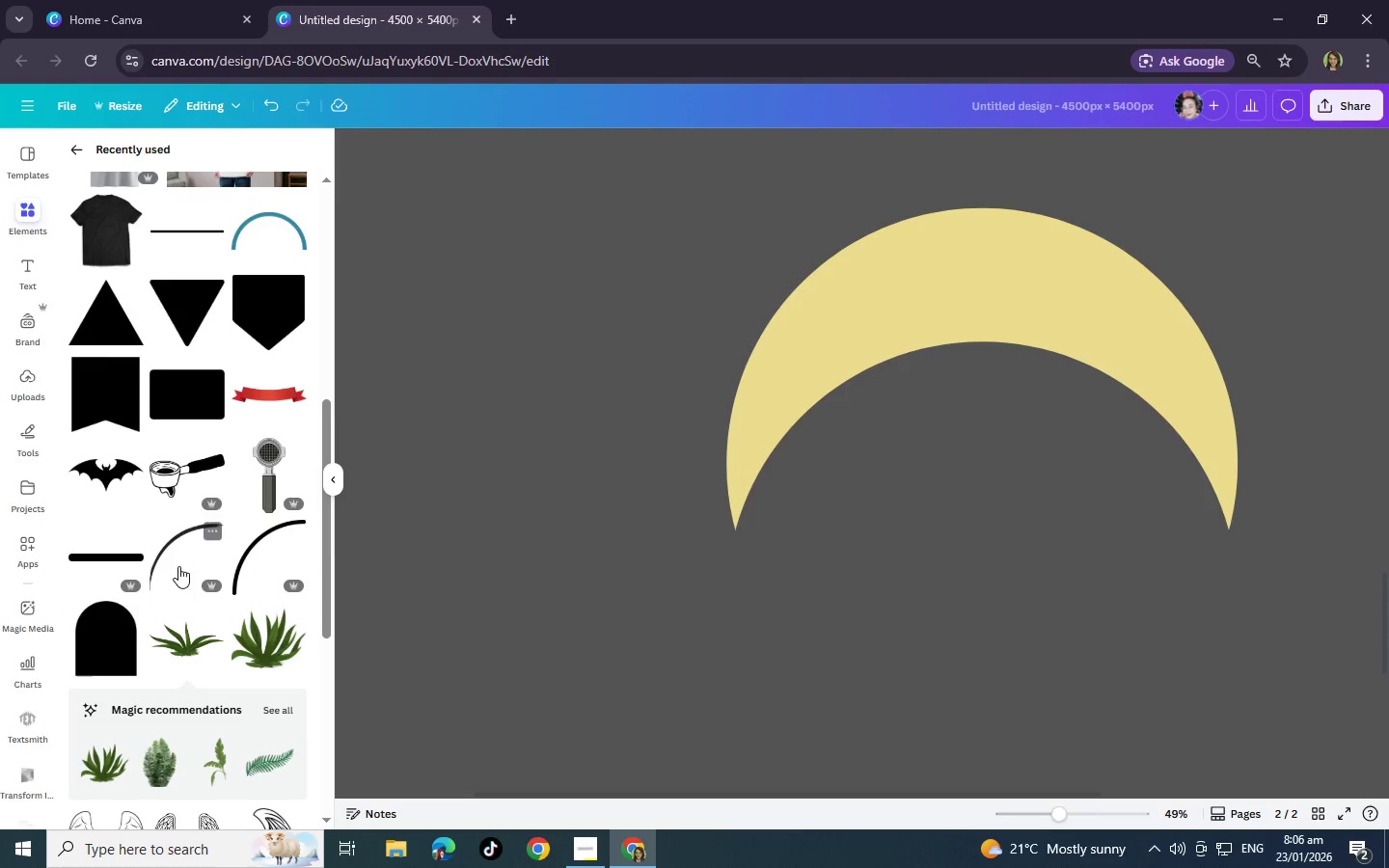 
scroll: coordinate [227, 556], scroll_direction: down, amount: 12.0
 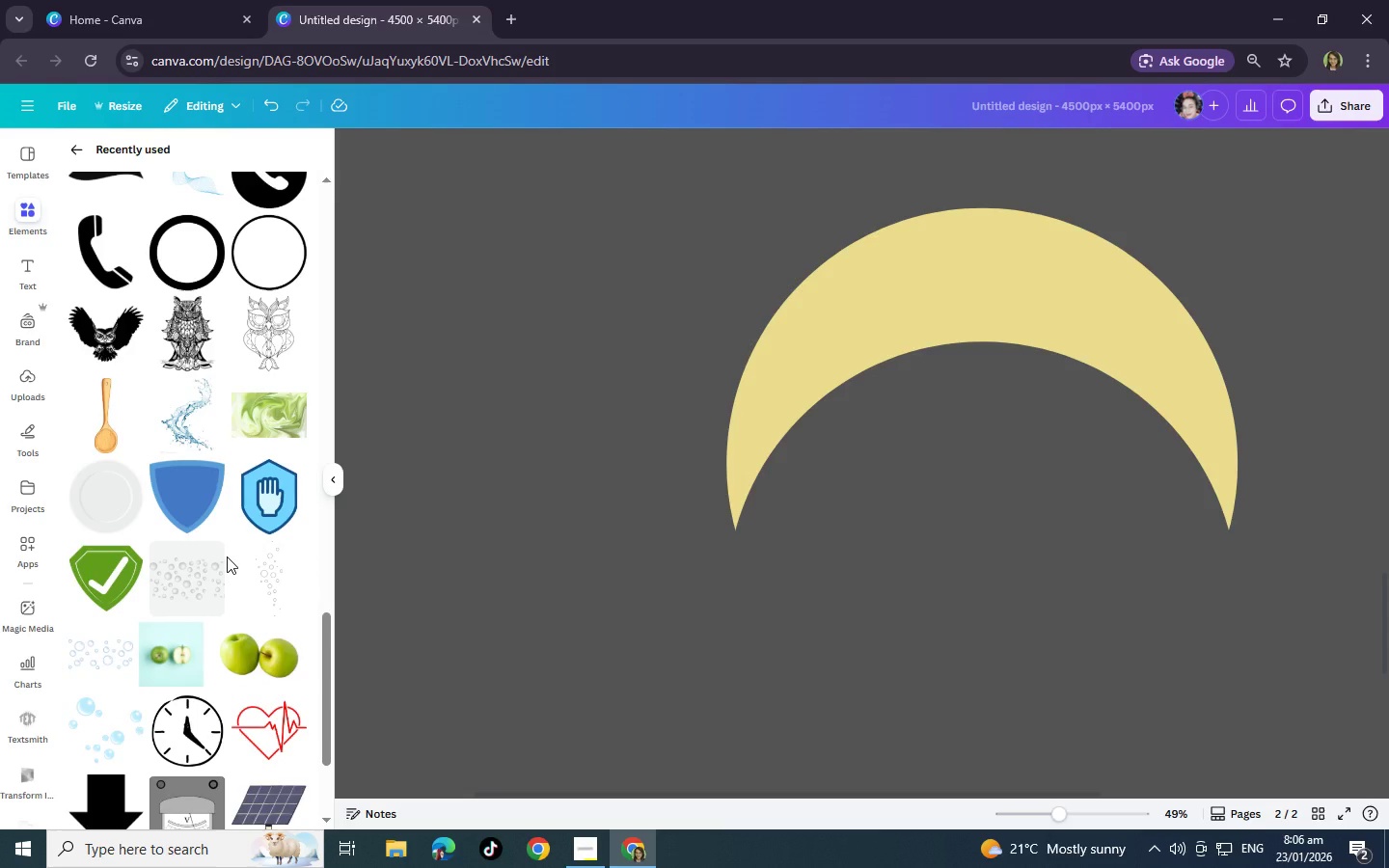 
scroll: coordinate [227, 556], scroll_direction: up, amount: 9.0
 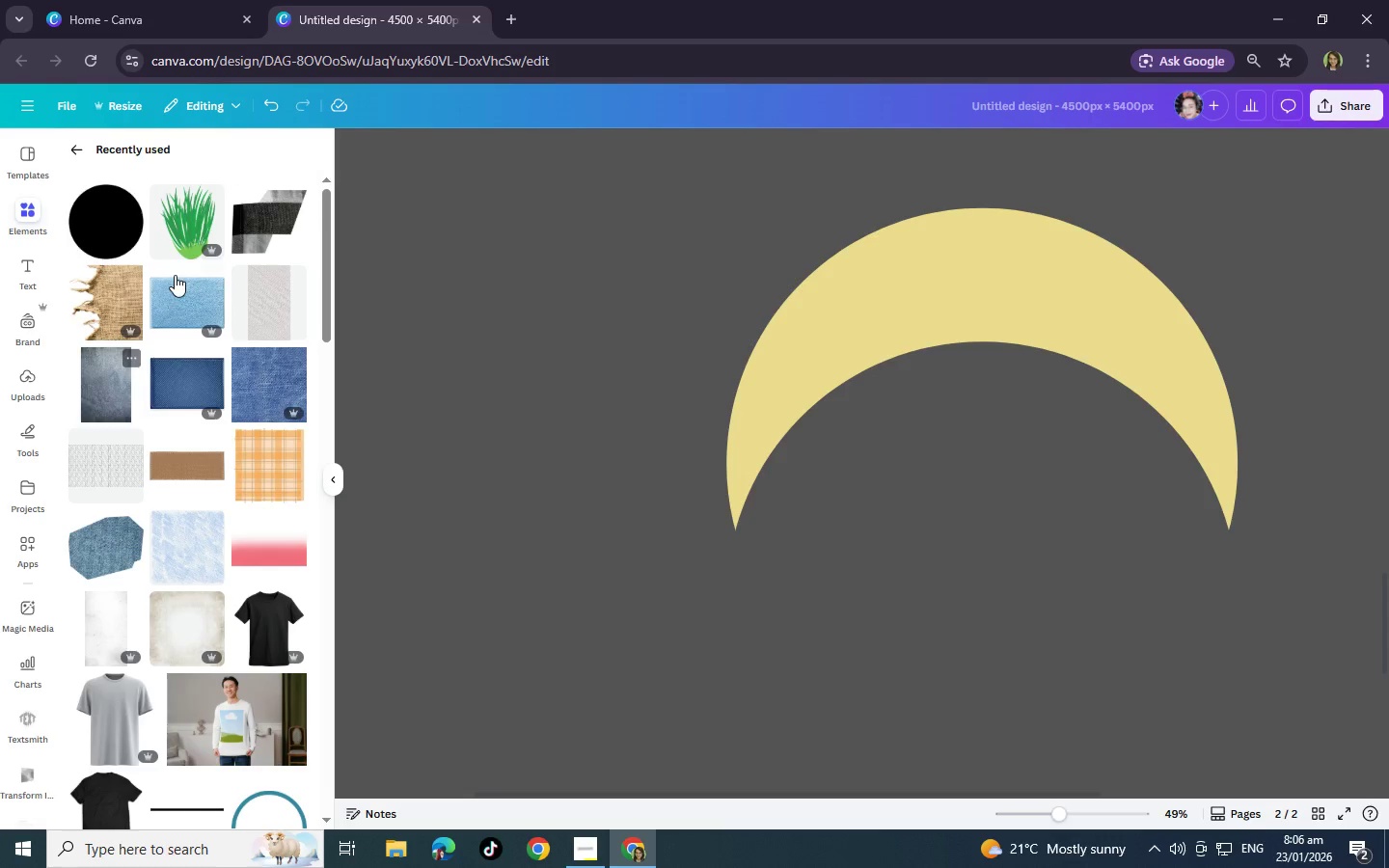 
scroll: coordinate [218, 437], scroll_direction: down, amount: 7.0
 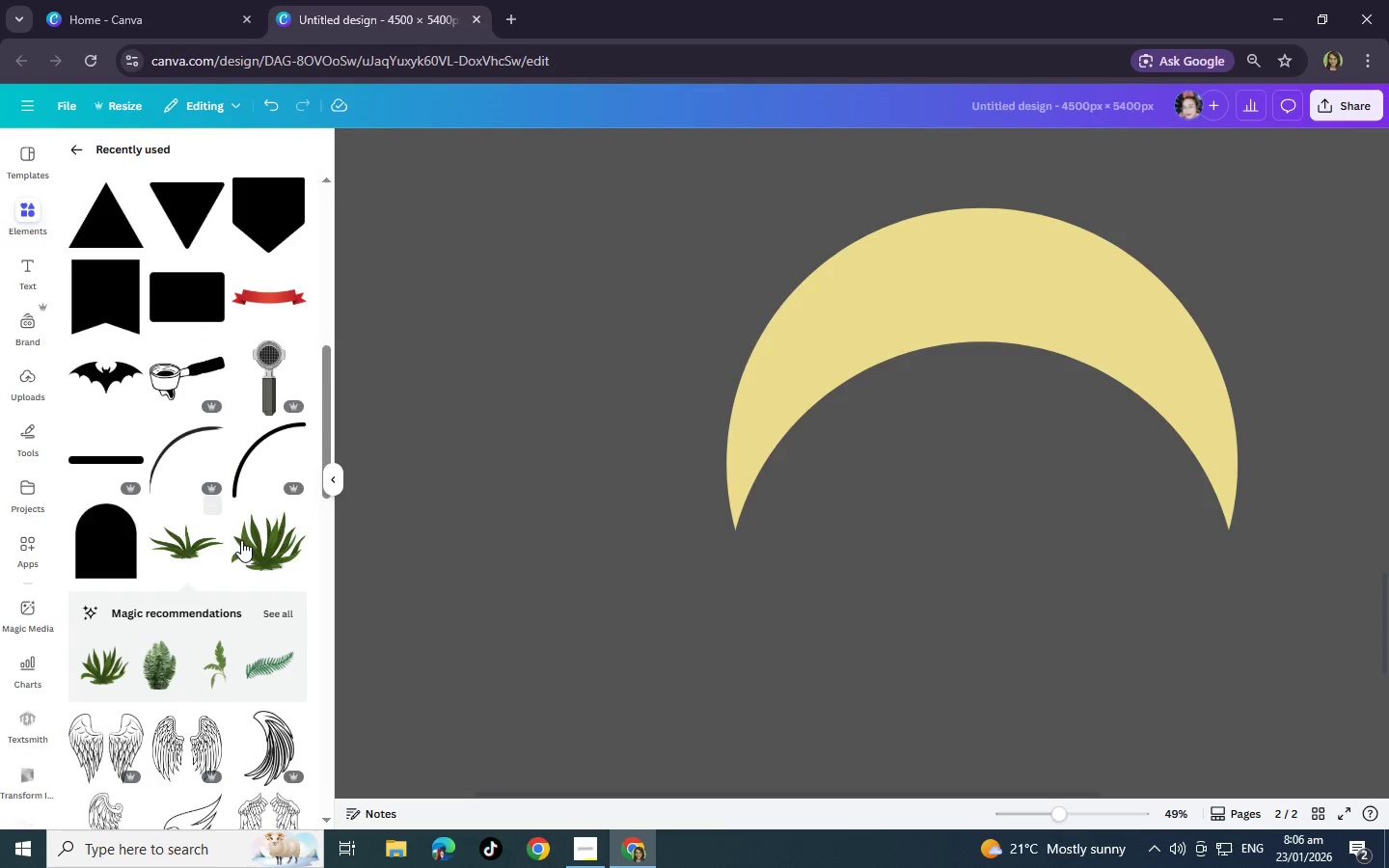 
left_click([244, 538])
 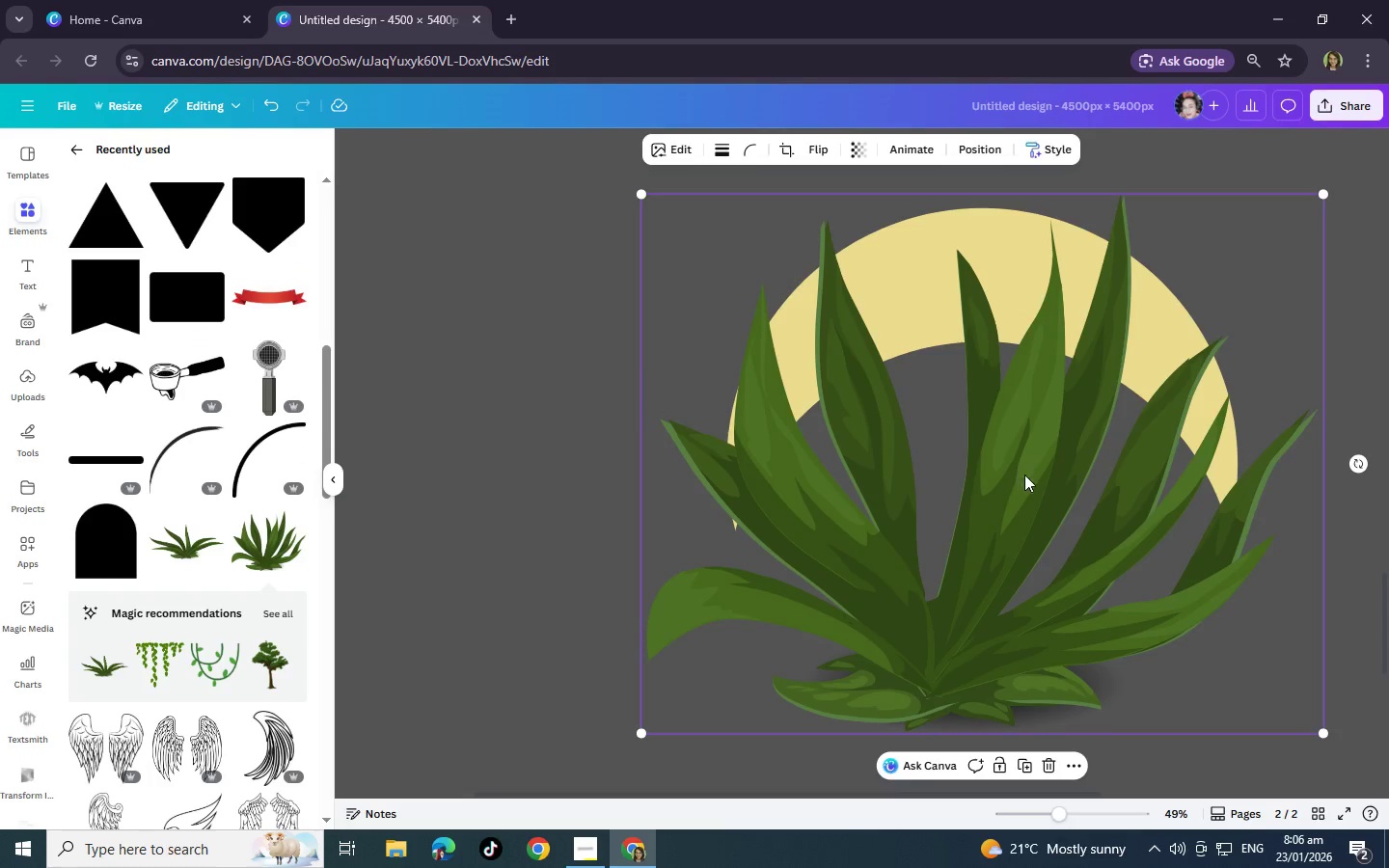 
left_click_drag(start_coordinate=[1024, 475], to_coordinate=[805, 467])
 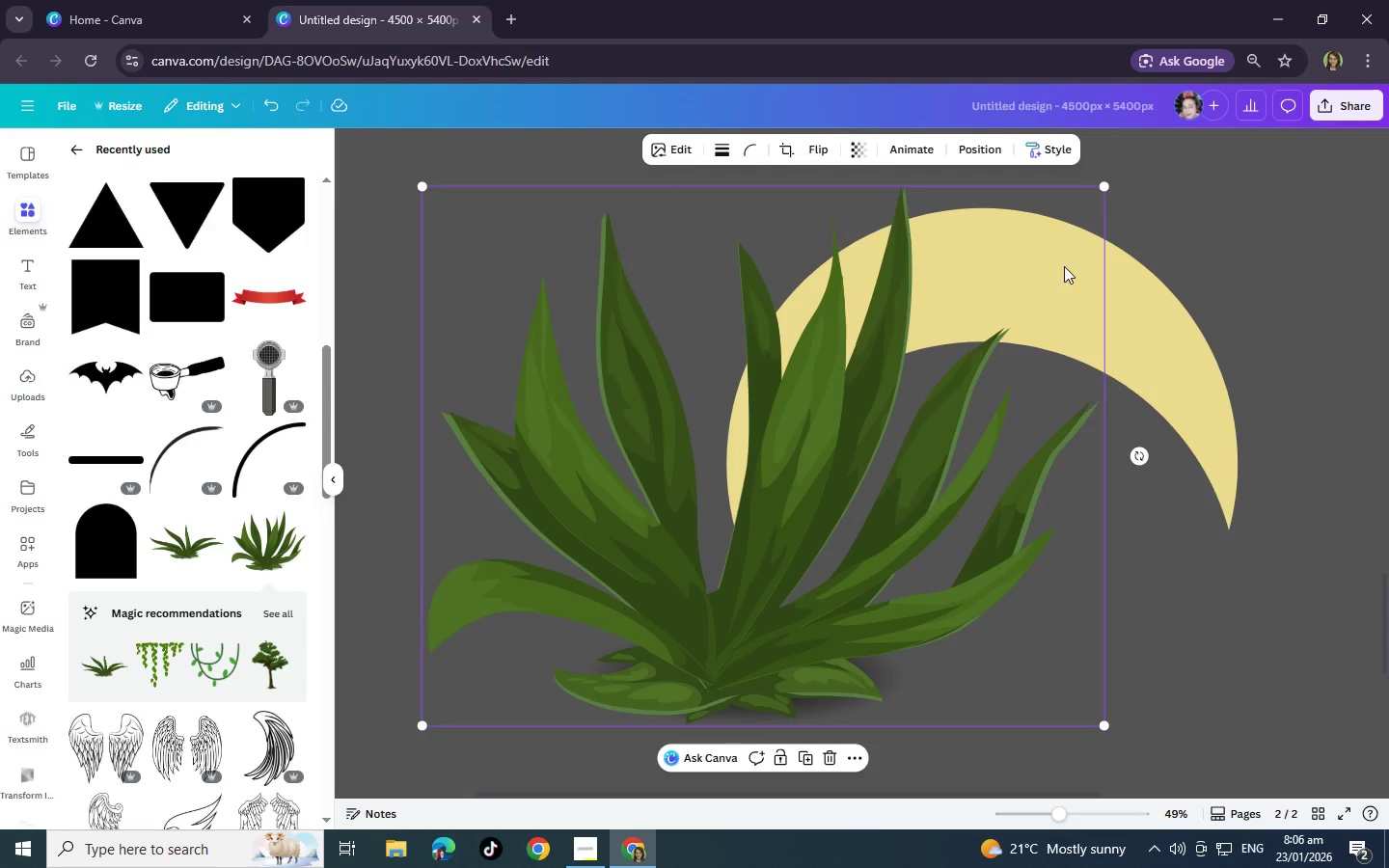 
wait(8.31)
 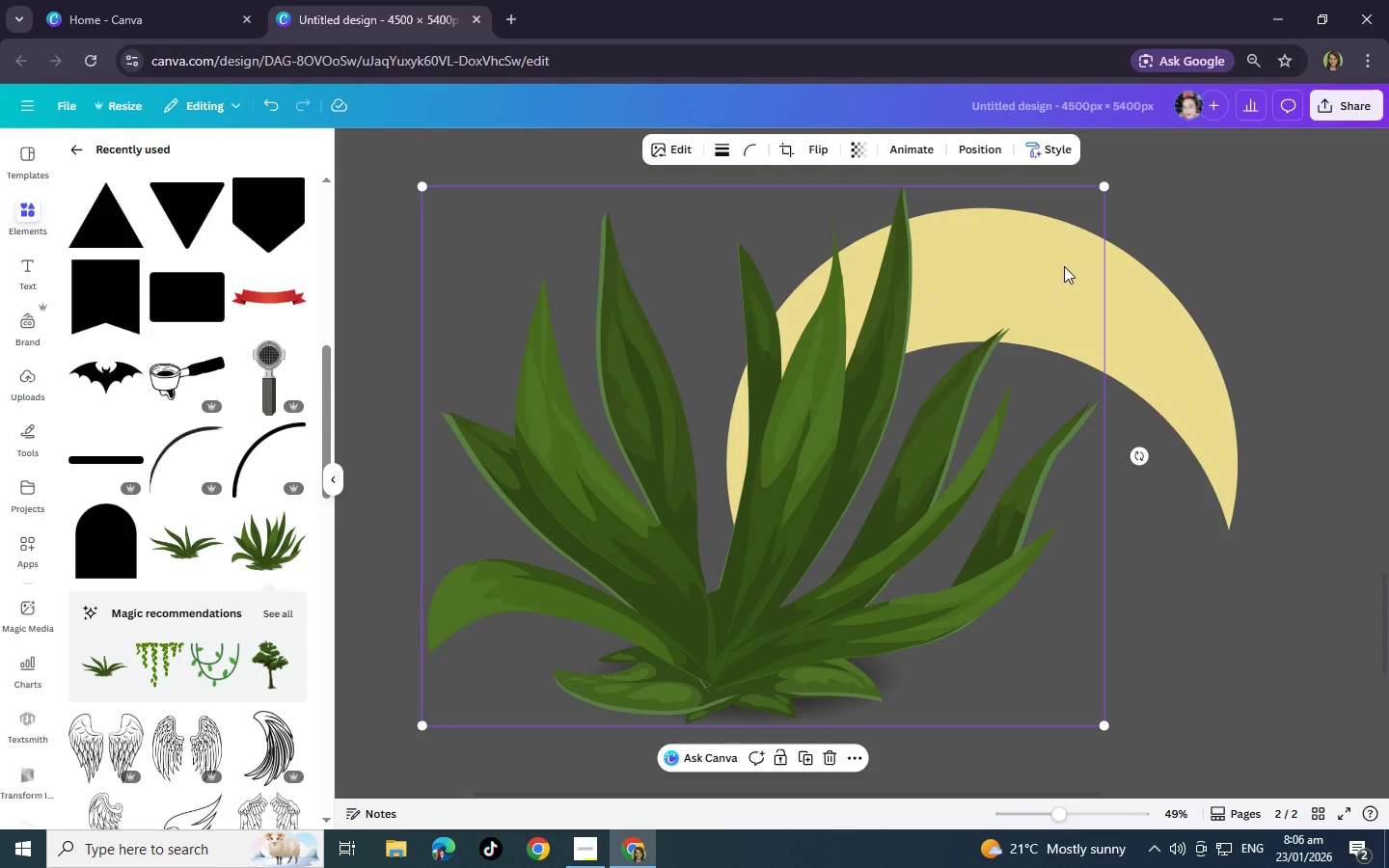 
double_click([787, 155])
 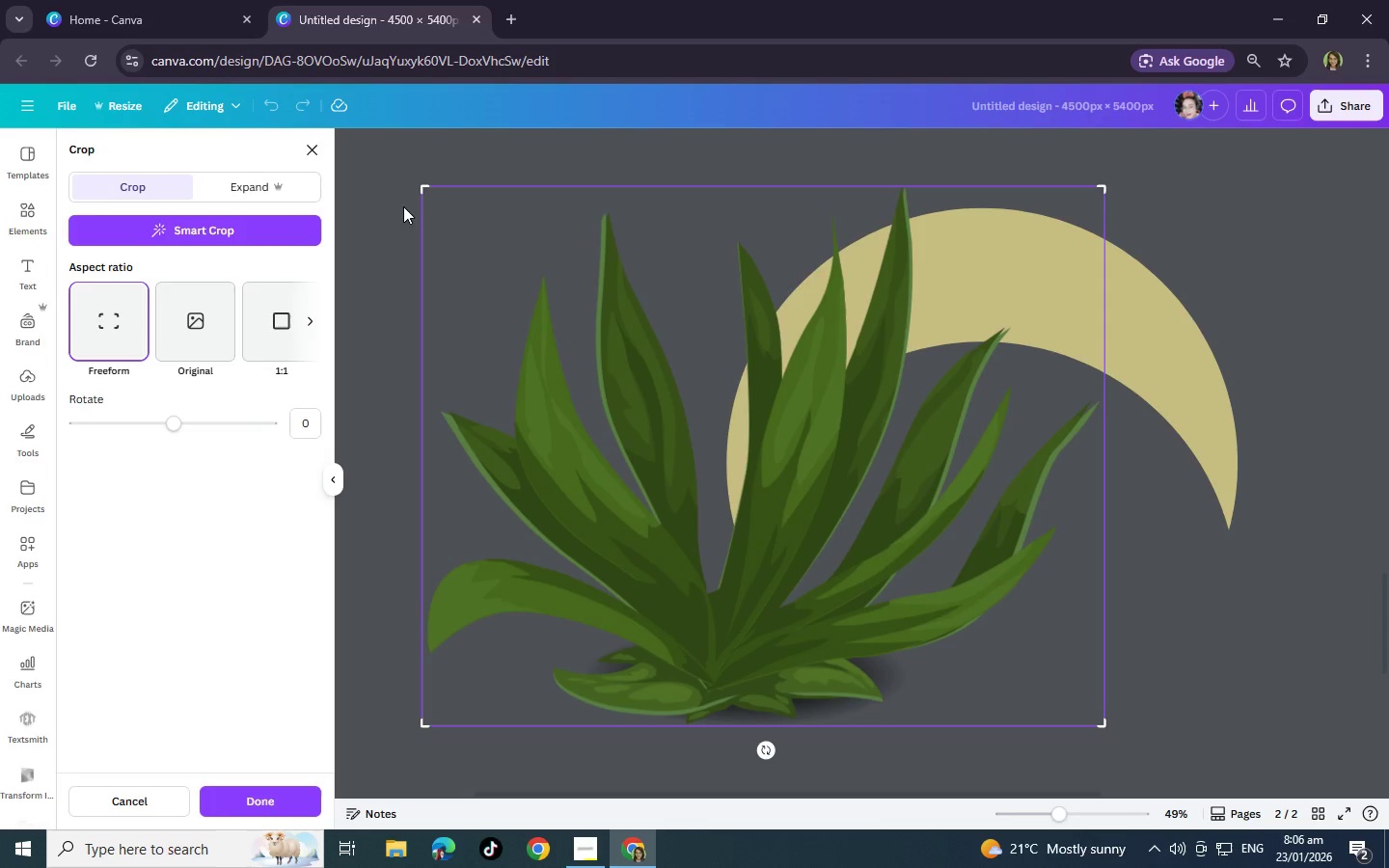 
left_click_drag(start_coordinate=[418, 193], to_coordinate=[639, 193])
 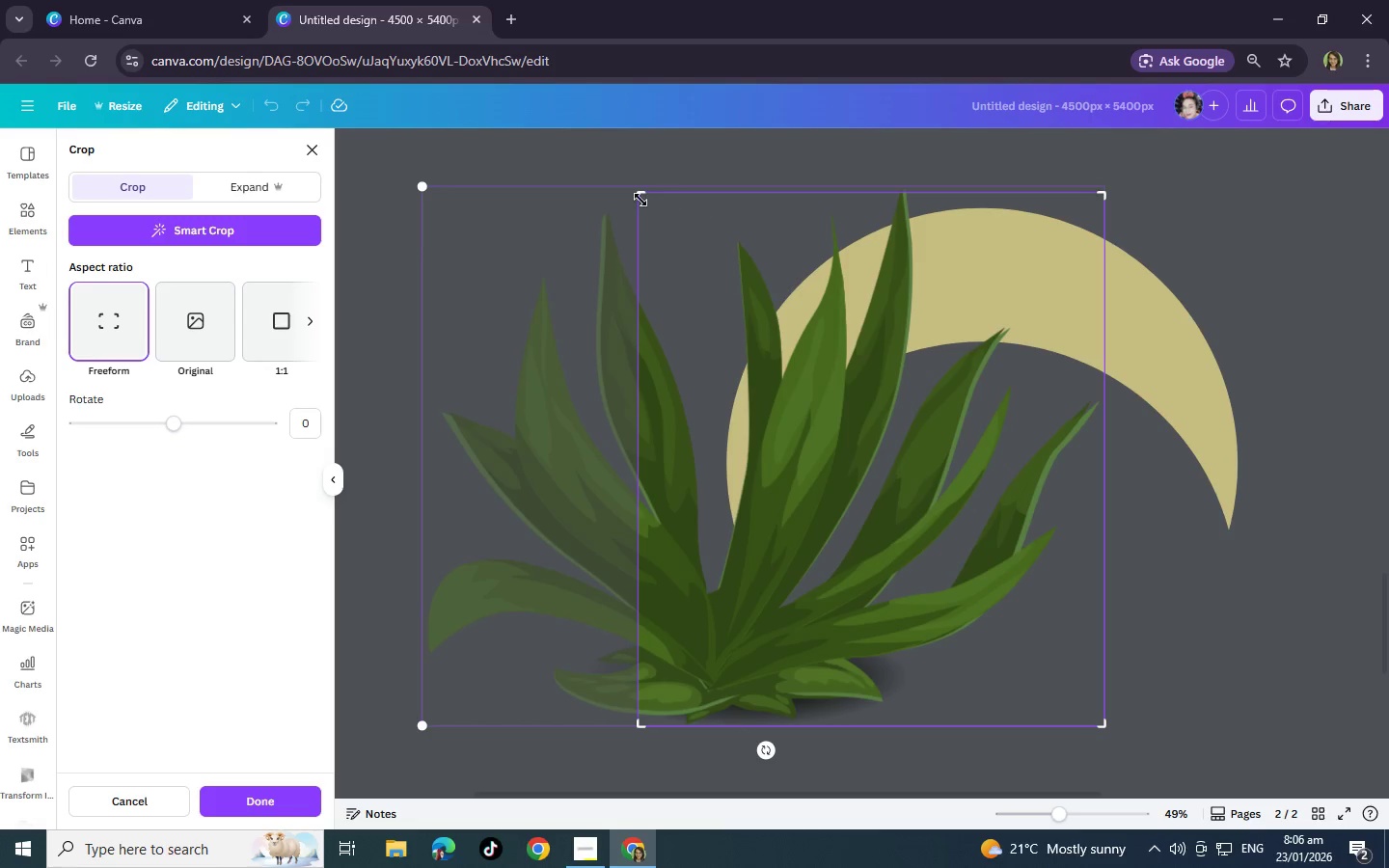 
left_click_drag(start_coordinate=[640, 199], to_coordinate=[730, 202])
 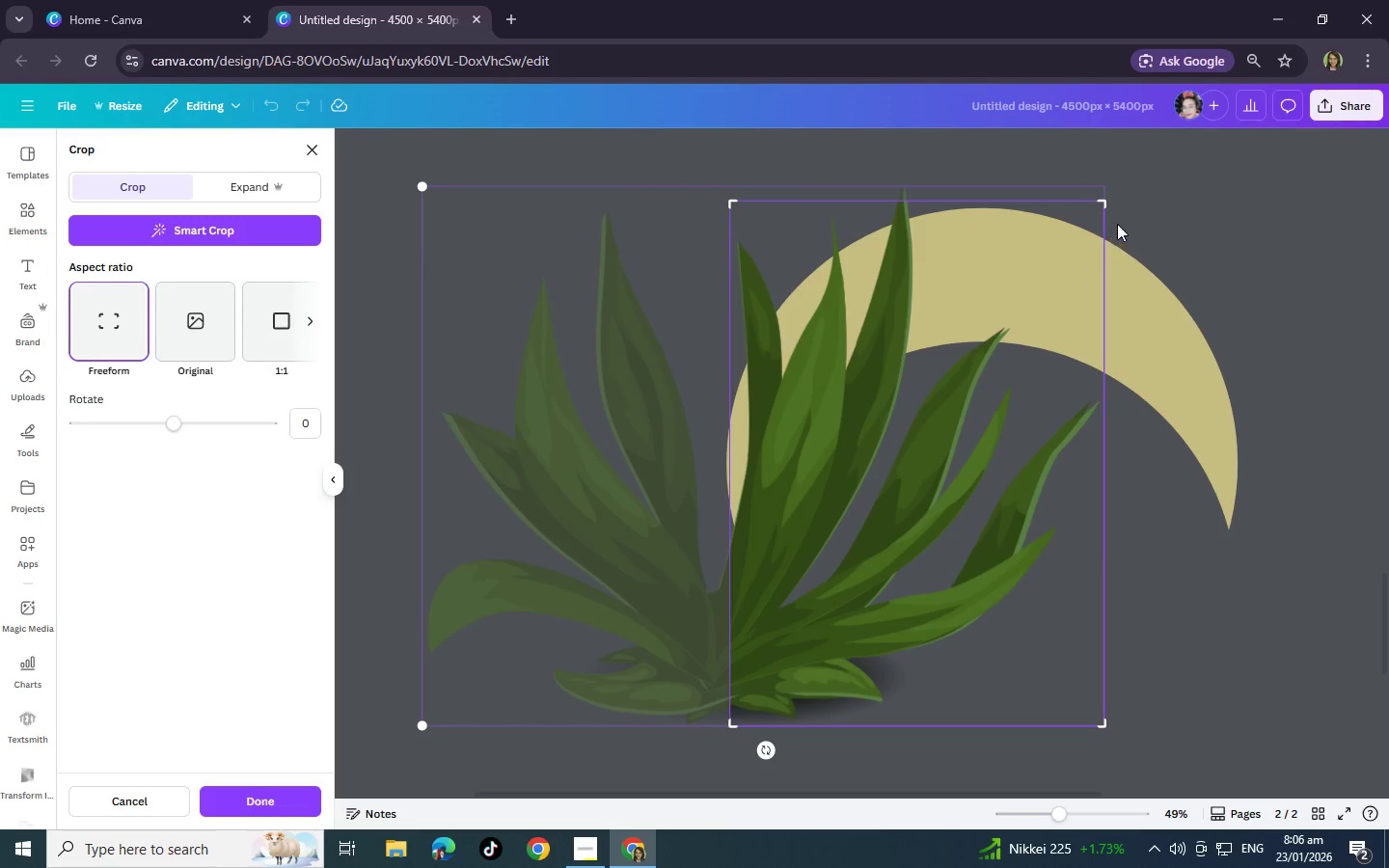 
left_click_drag(start_coordinate=[1103, 206], to_coordinate=[913, 175])
 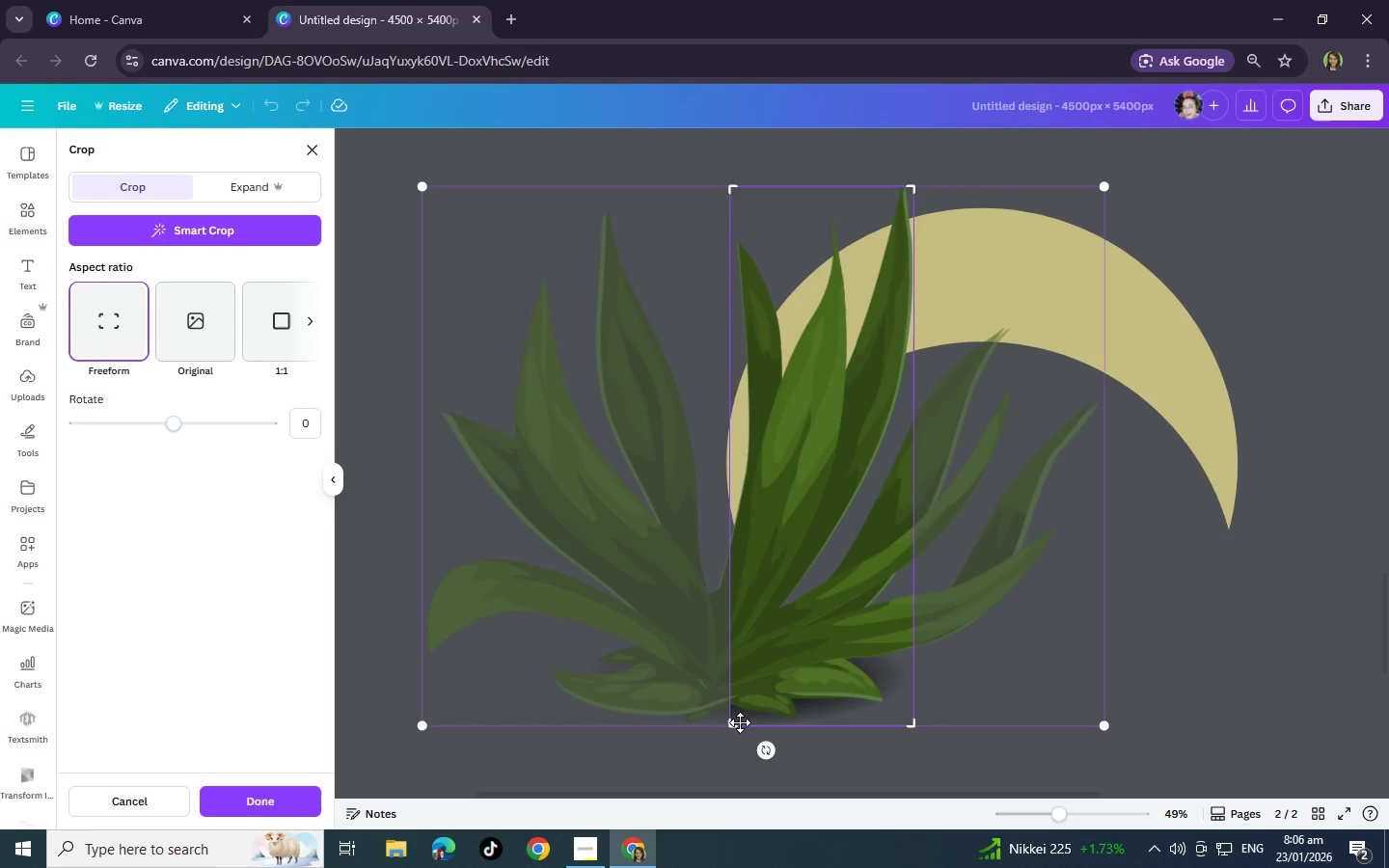 
left_click_drag(start_coordinate=[732, 721], to_coordinate=[731, 461])
 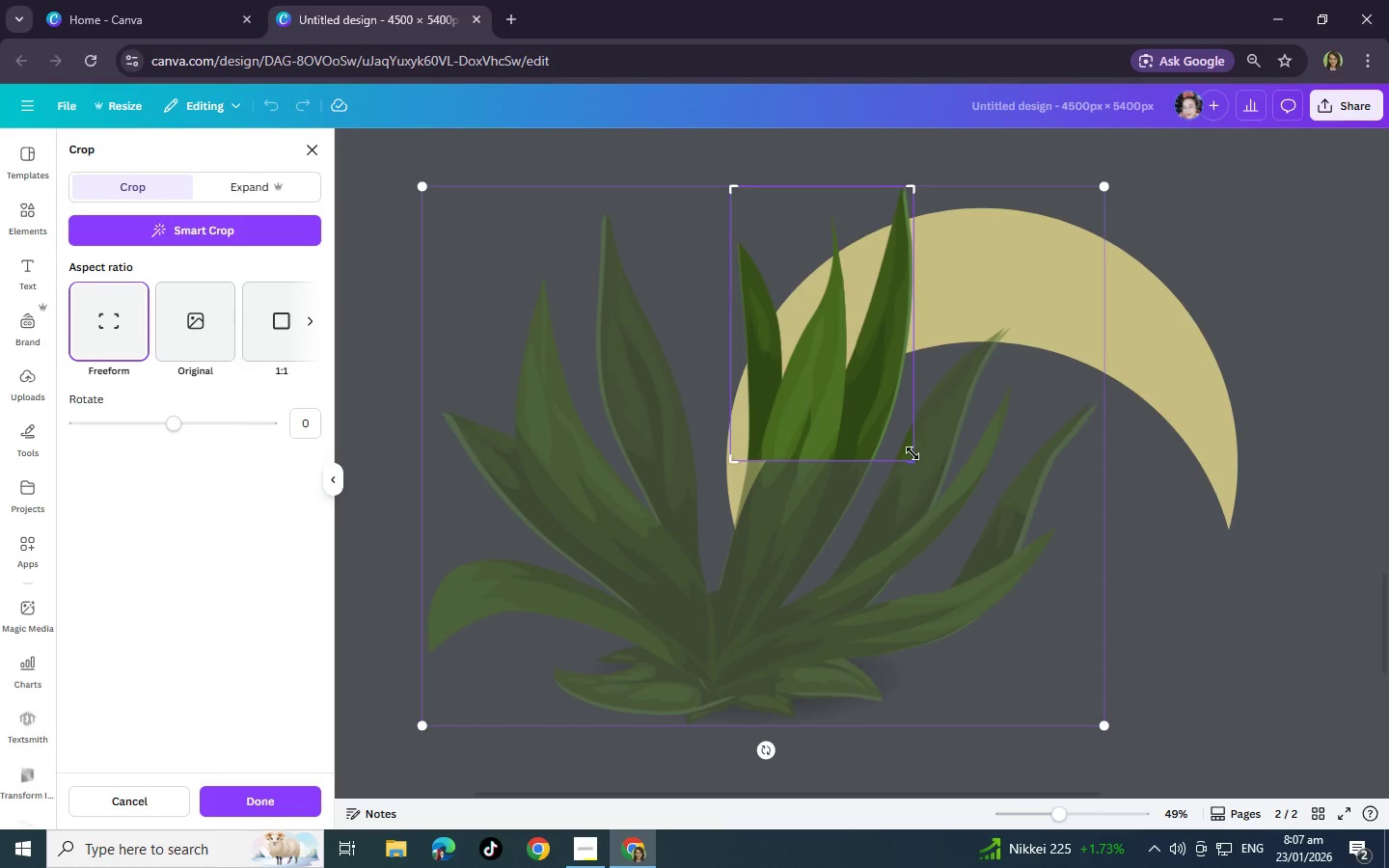 
left_click_drag(start_coordinate=[911, 453], to_coordinate=[894, 451])
 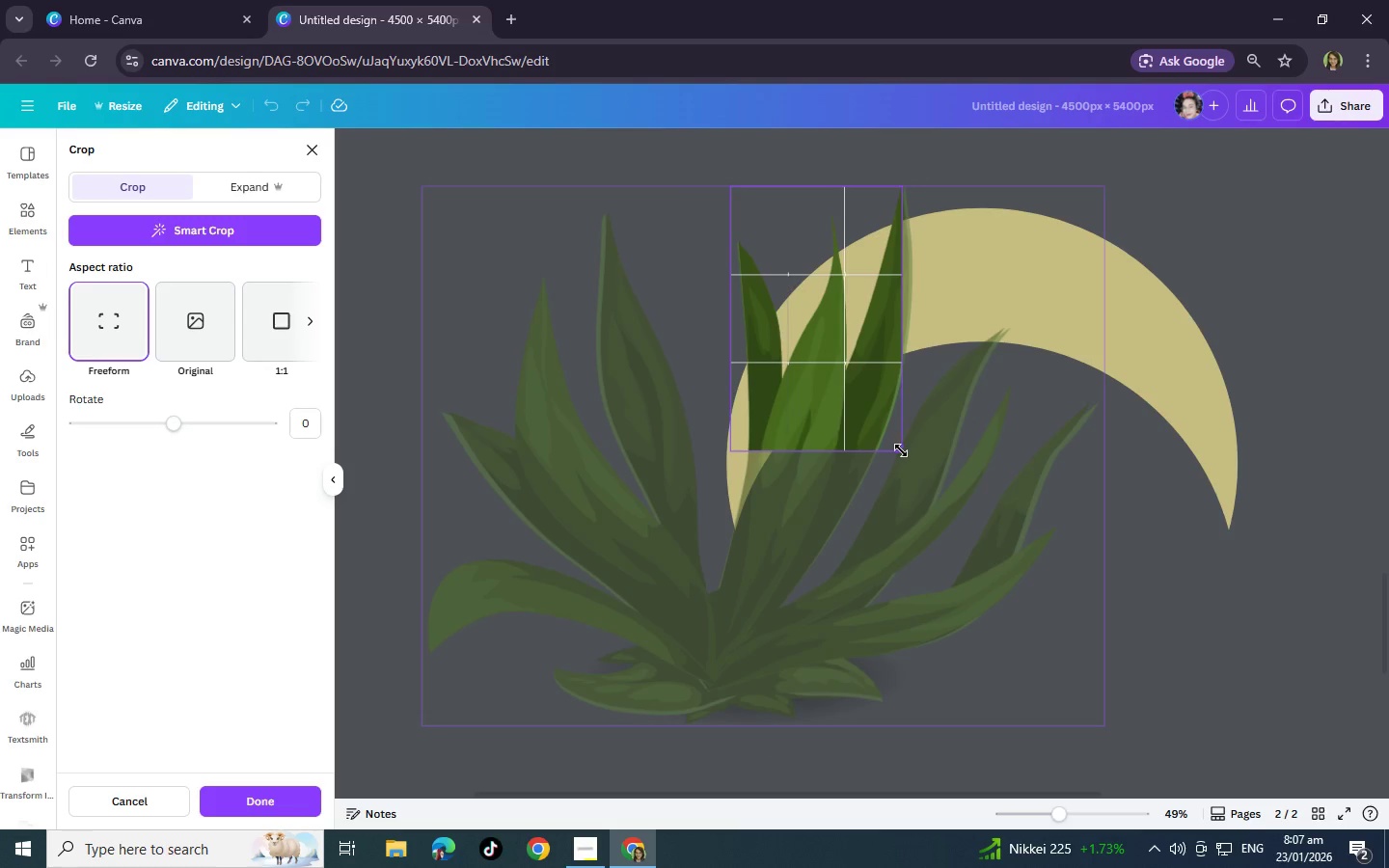 
left_click([1095, 469])
 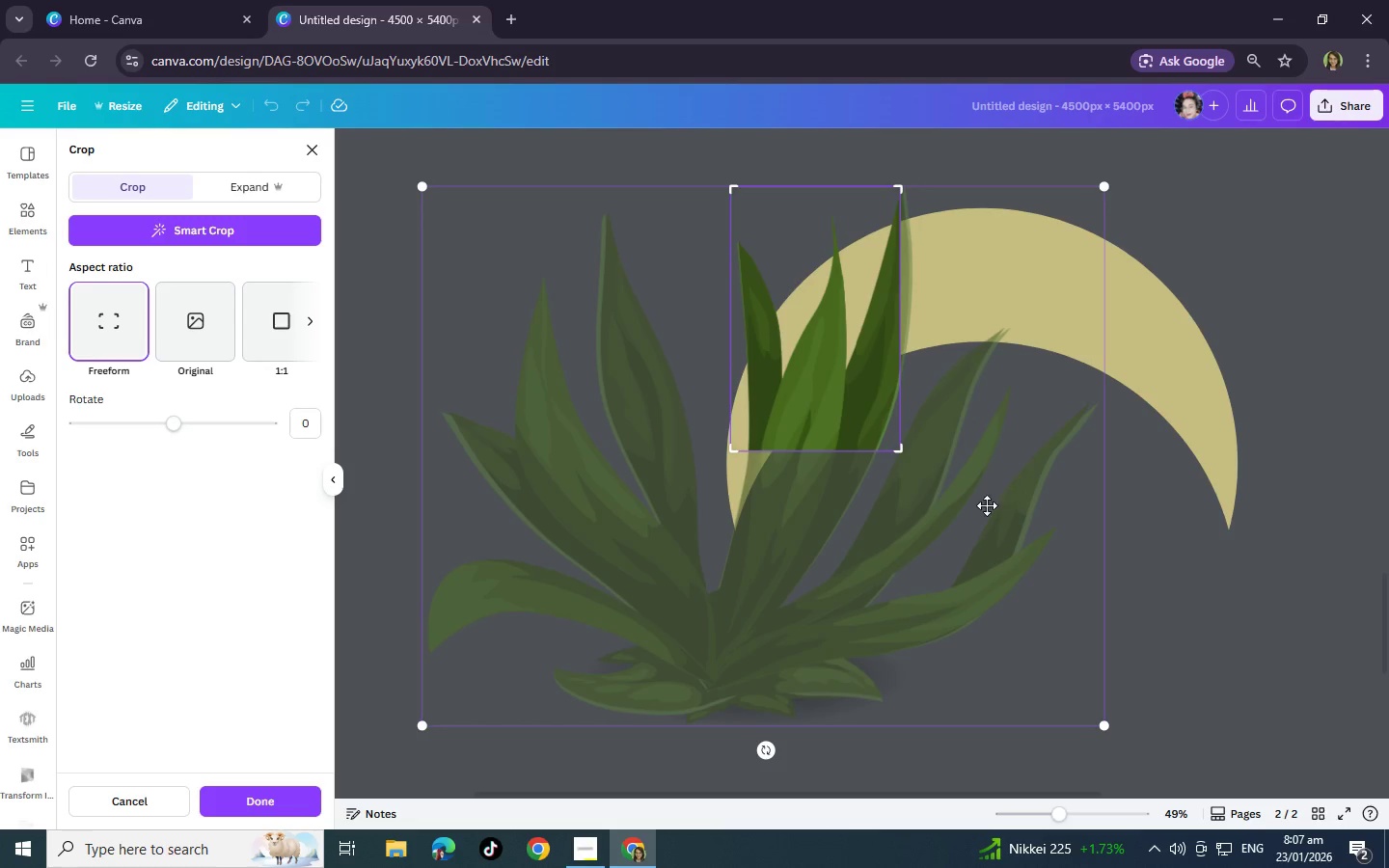 
left_click([981, 506])
 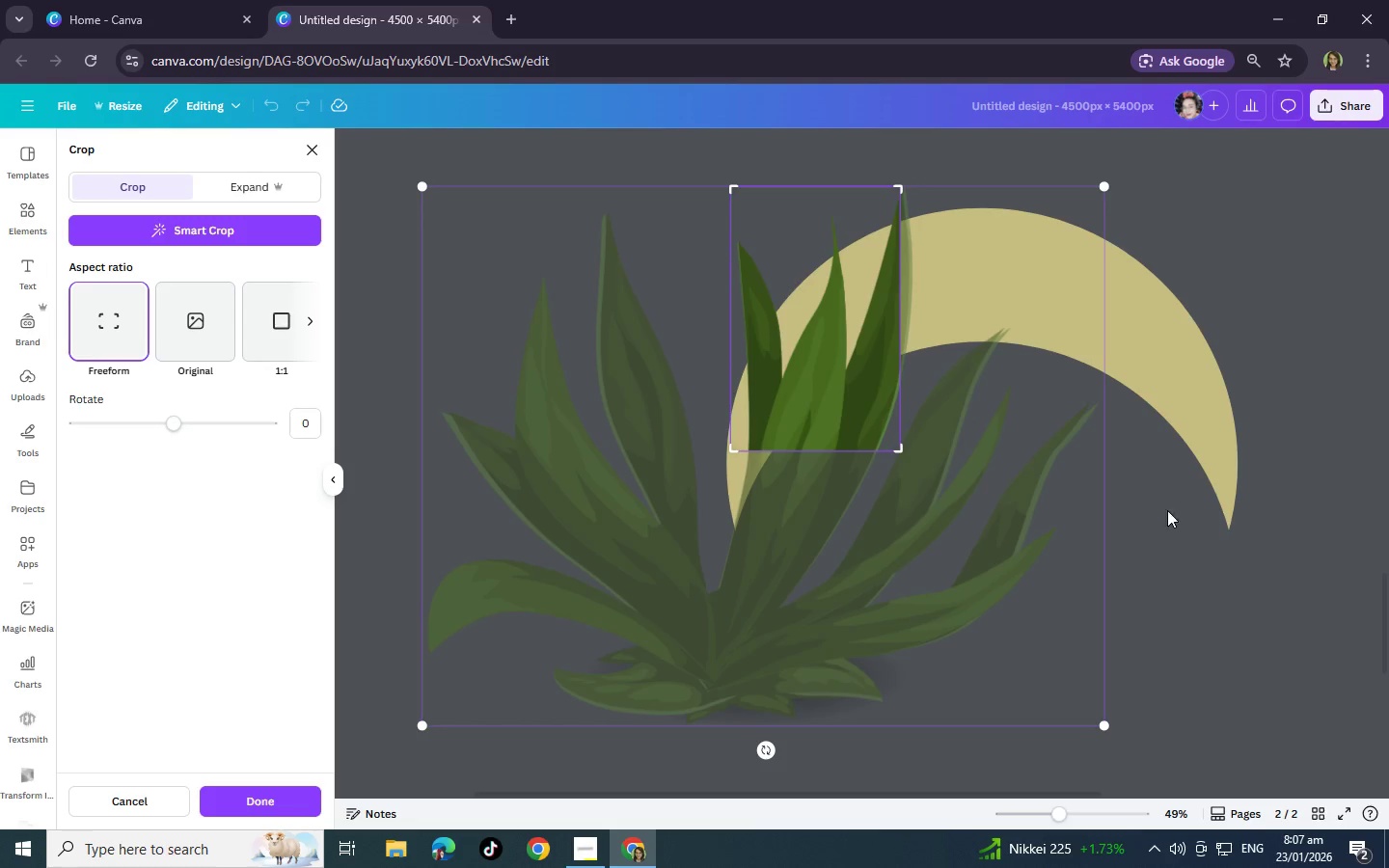 
left_click([1227, 510])
 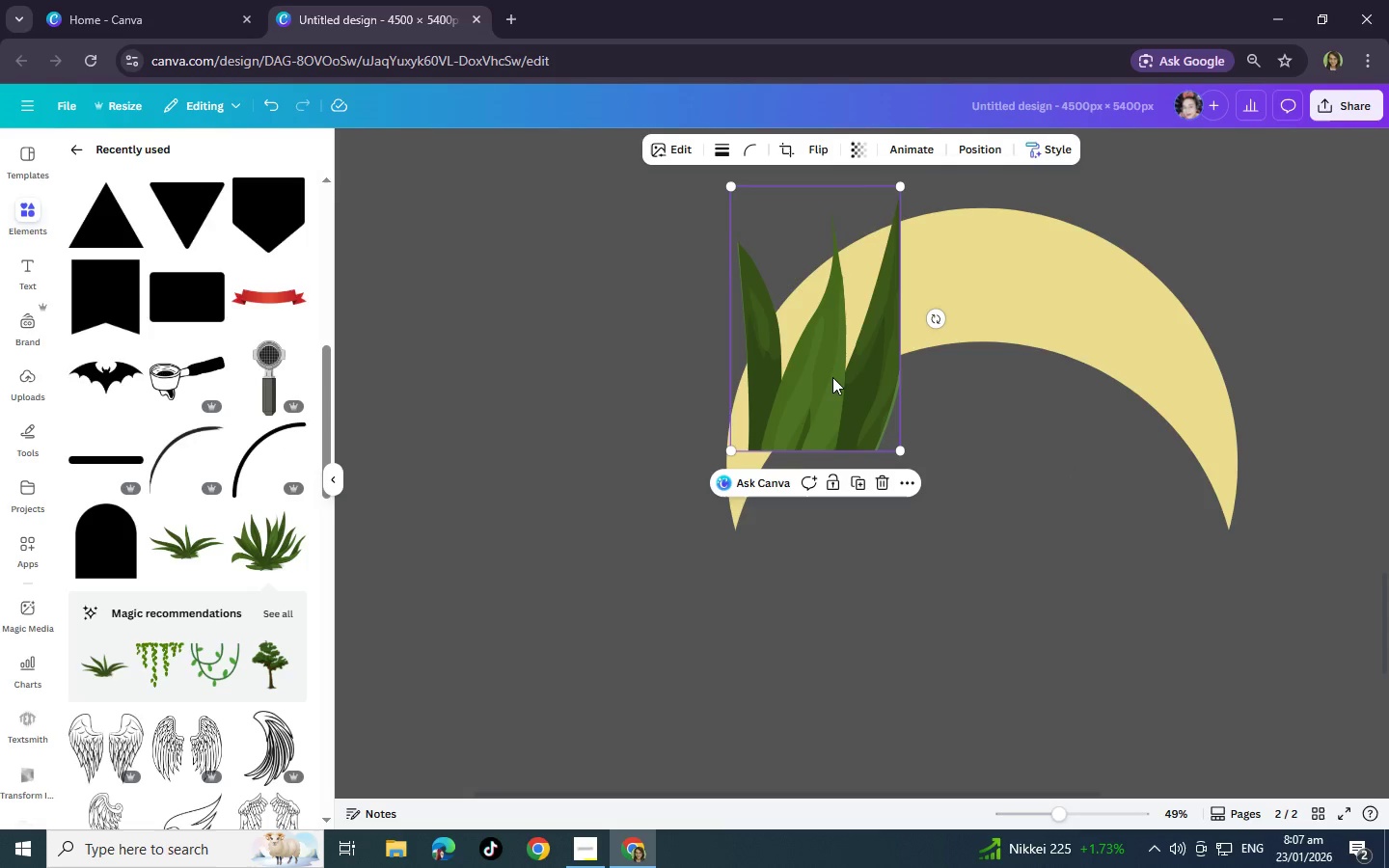 
left_click([1037, 415])
 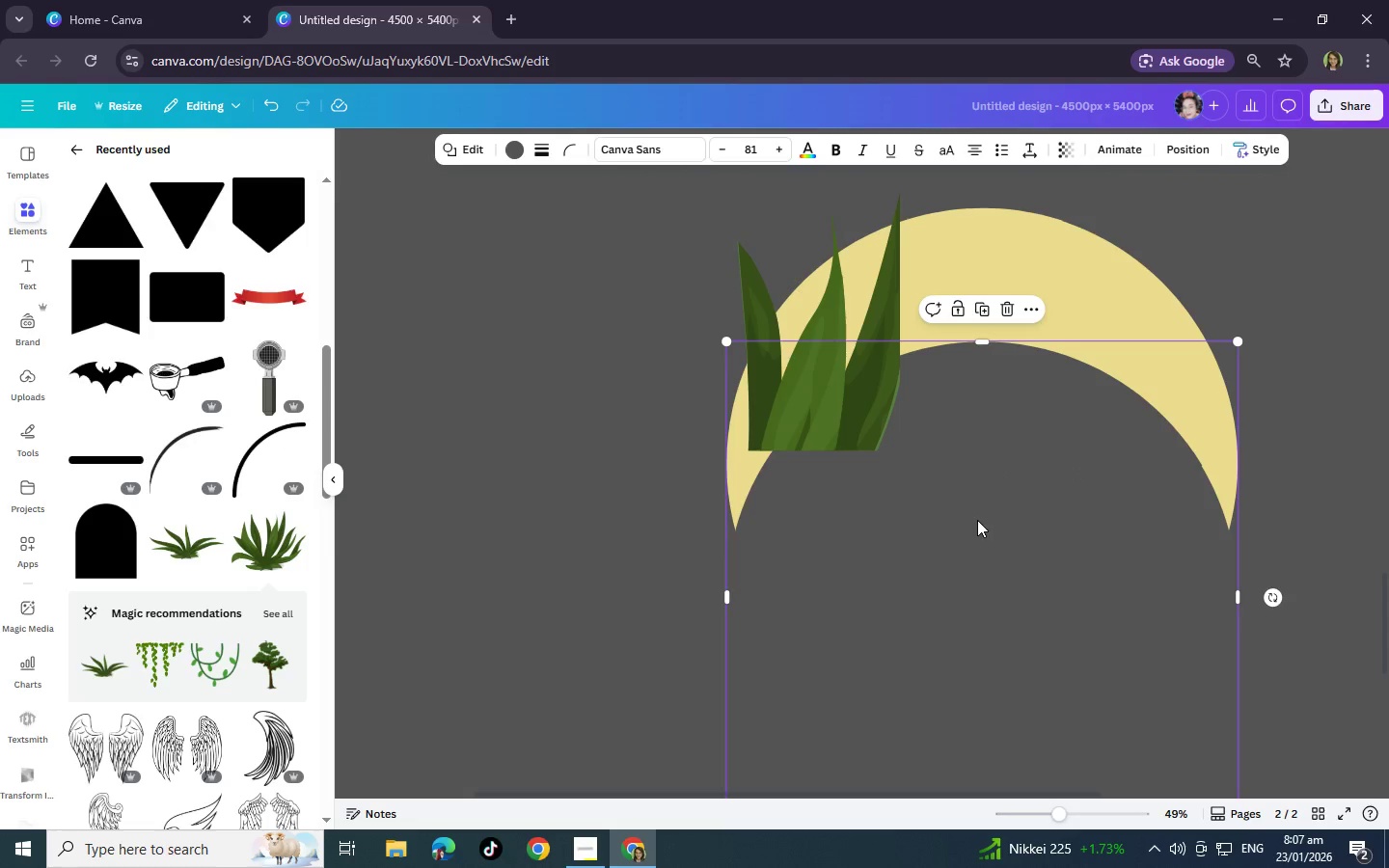 
left_click([932, 520])
 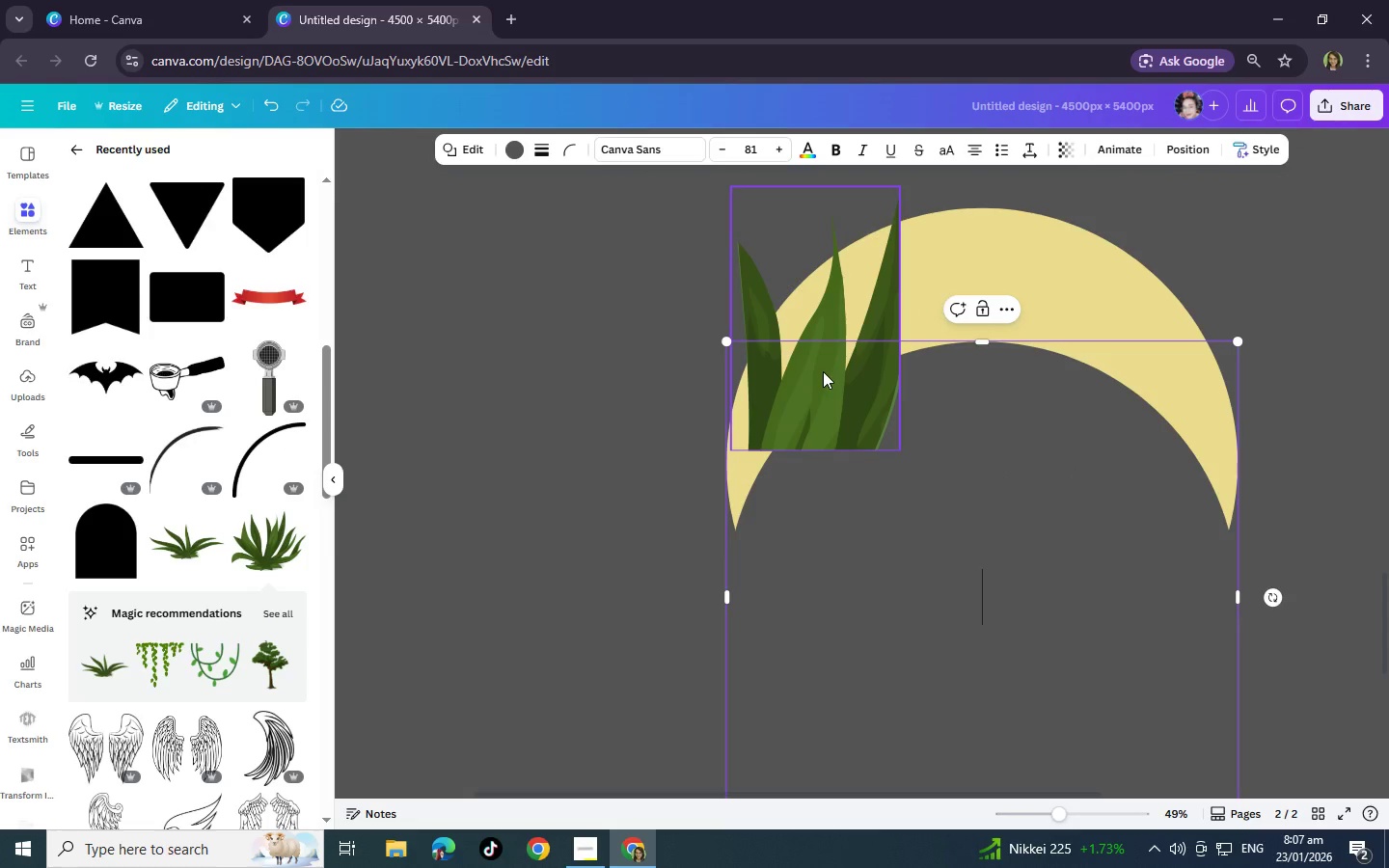 
left_click([820, 332])
 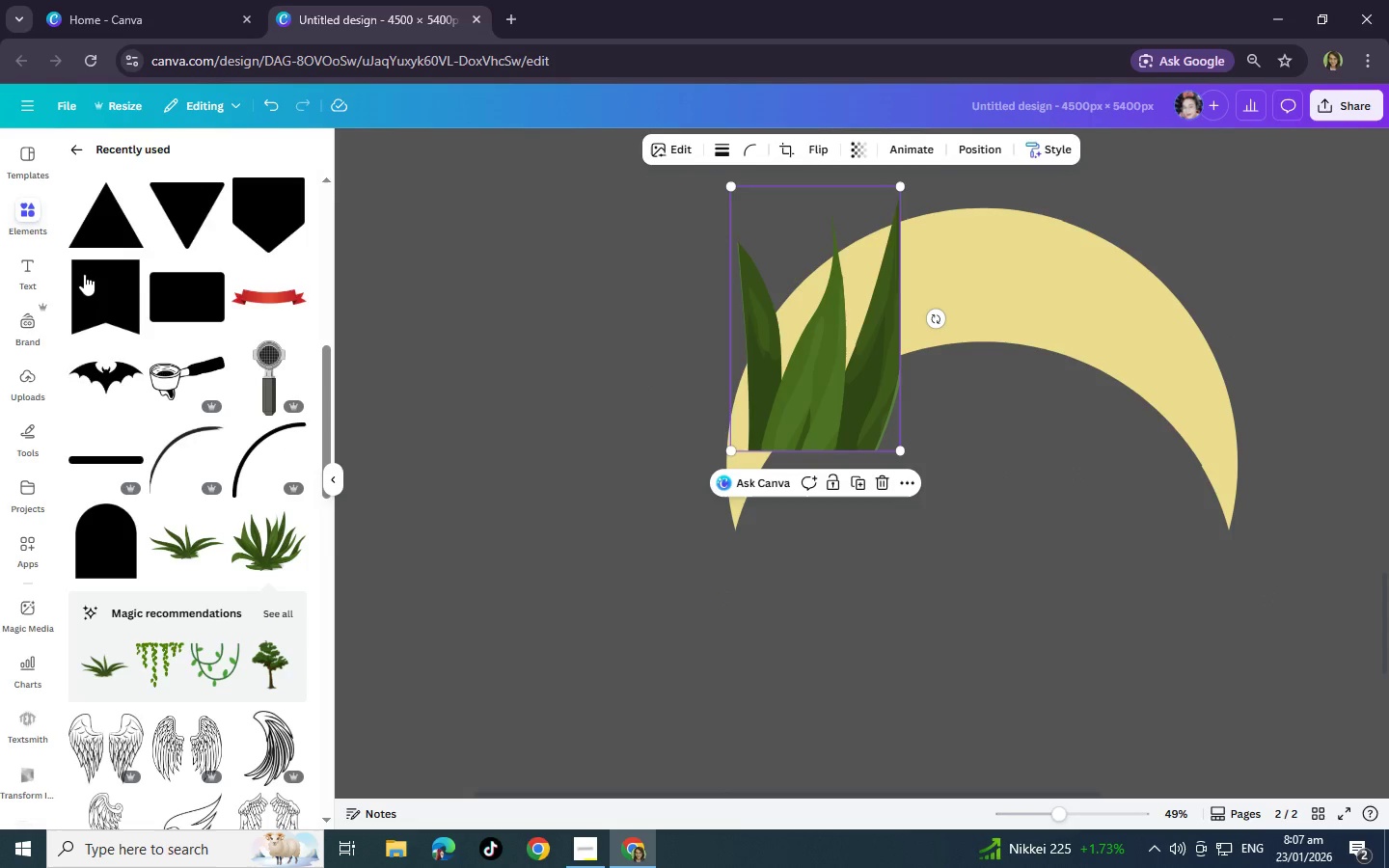 
scroll: coordinate [164, 395], scroll_direction: up, amount: 8.0
 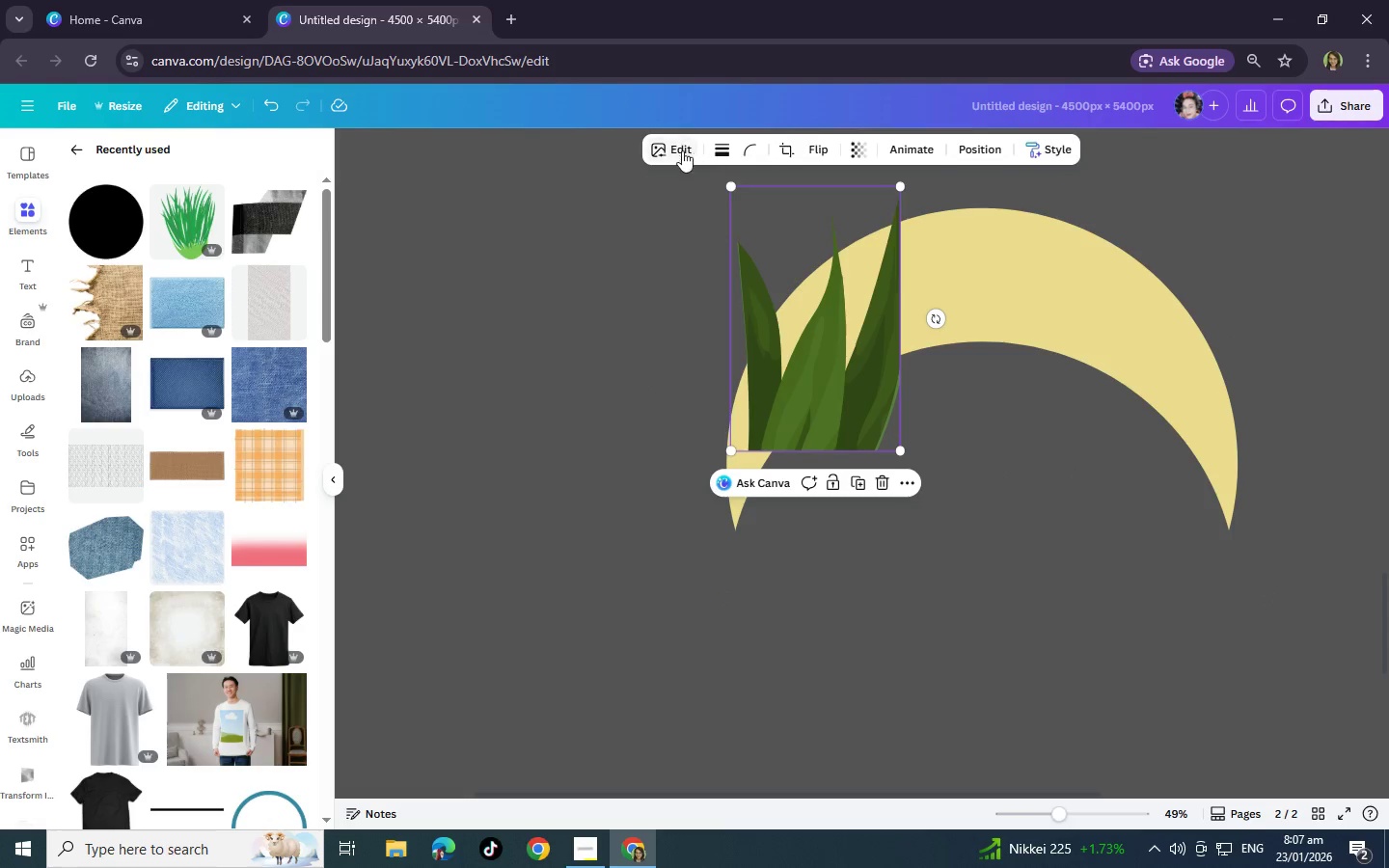 
left_click([682, 144])
 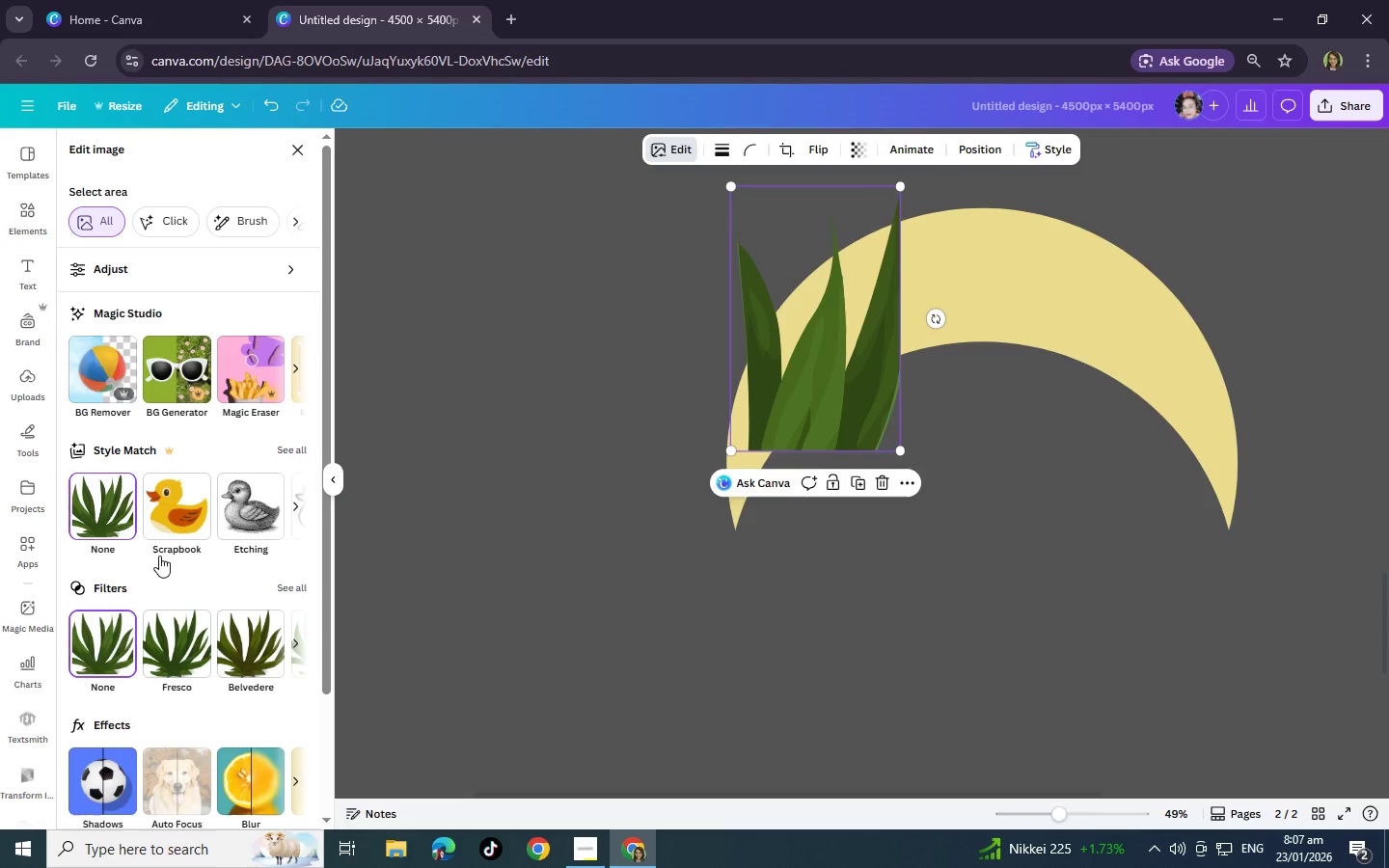 
scroll: coordinate [168, 562], scroll_direction: up, amount: 1.0
 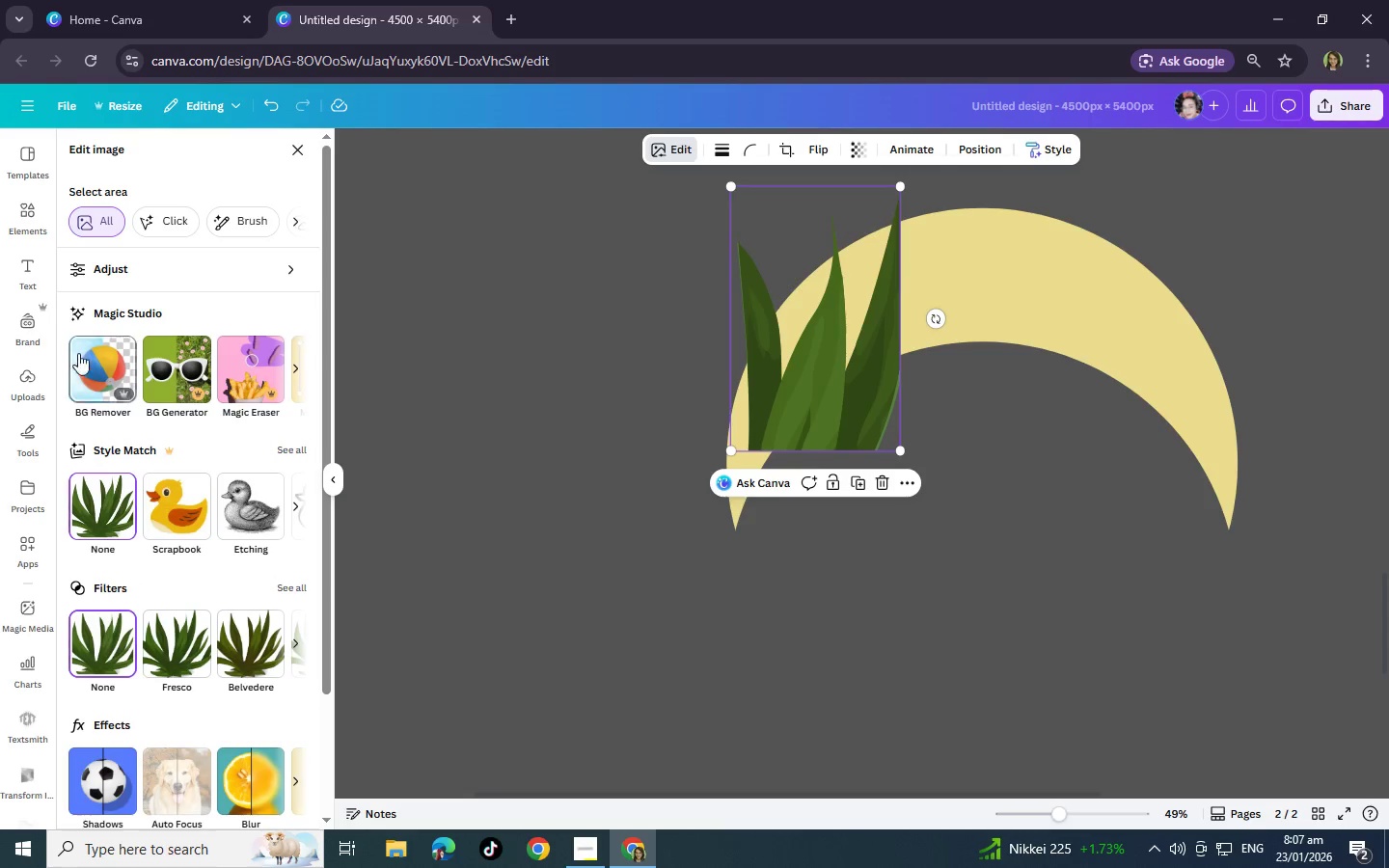 
scroll: coordinate [153, 628], scroll_direction: down, amount: 7.0
 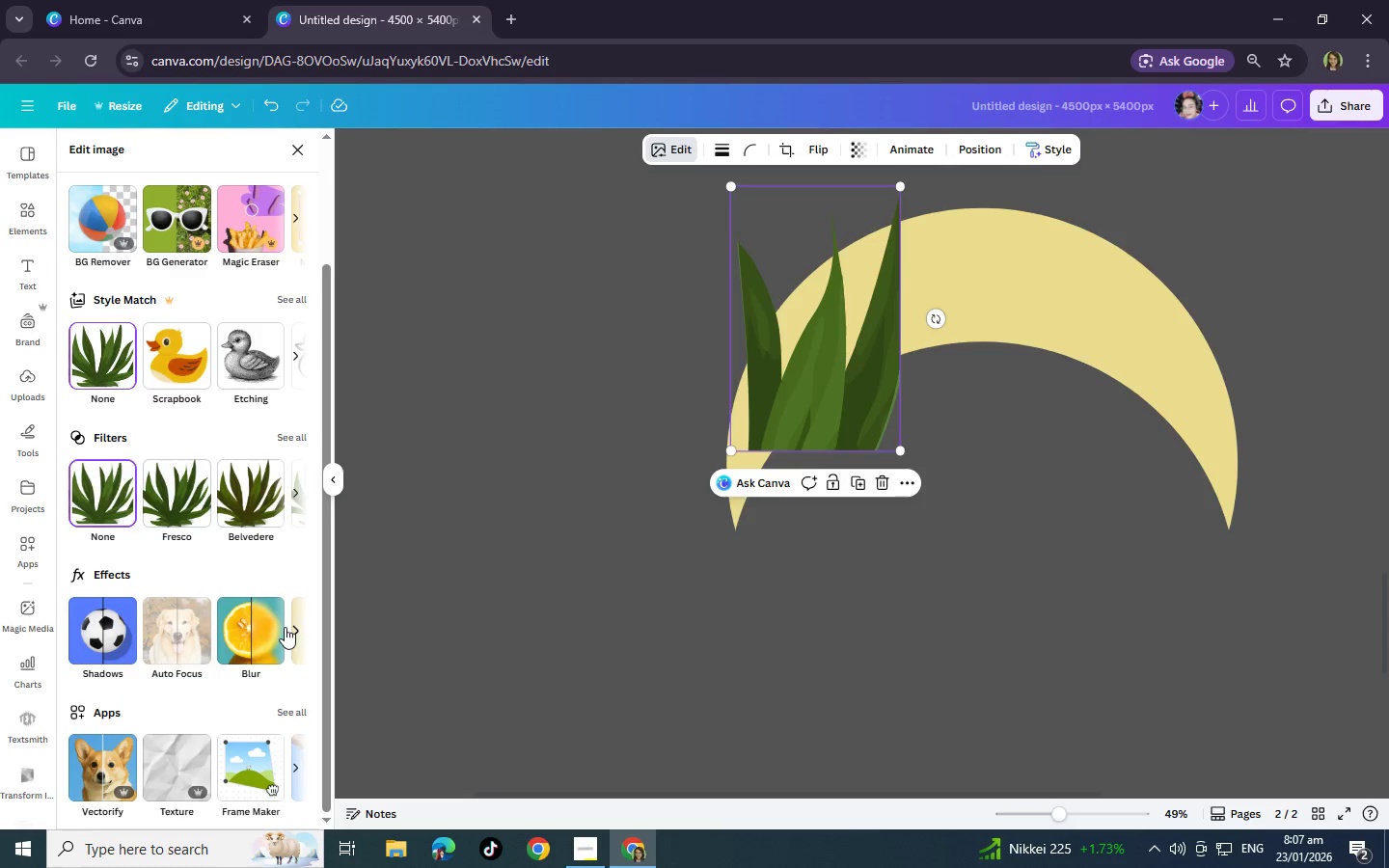 
left_click([290, 627])
 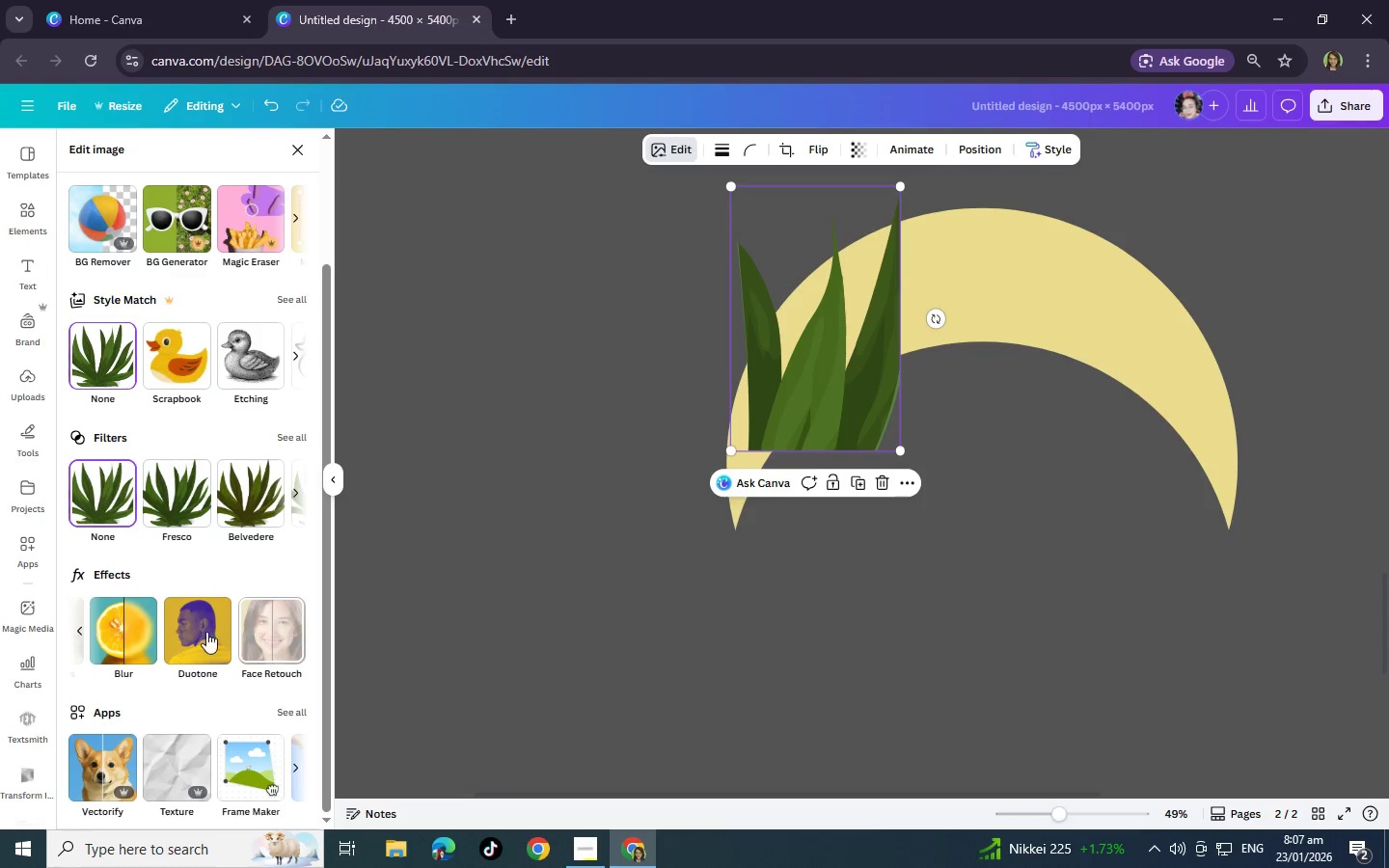 
left_click([183, 634])
 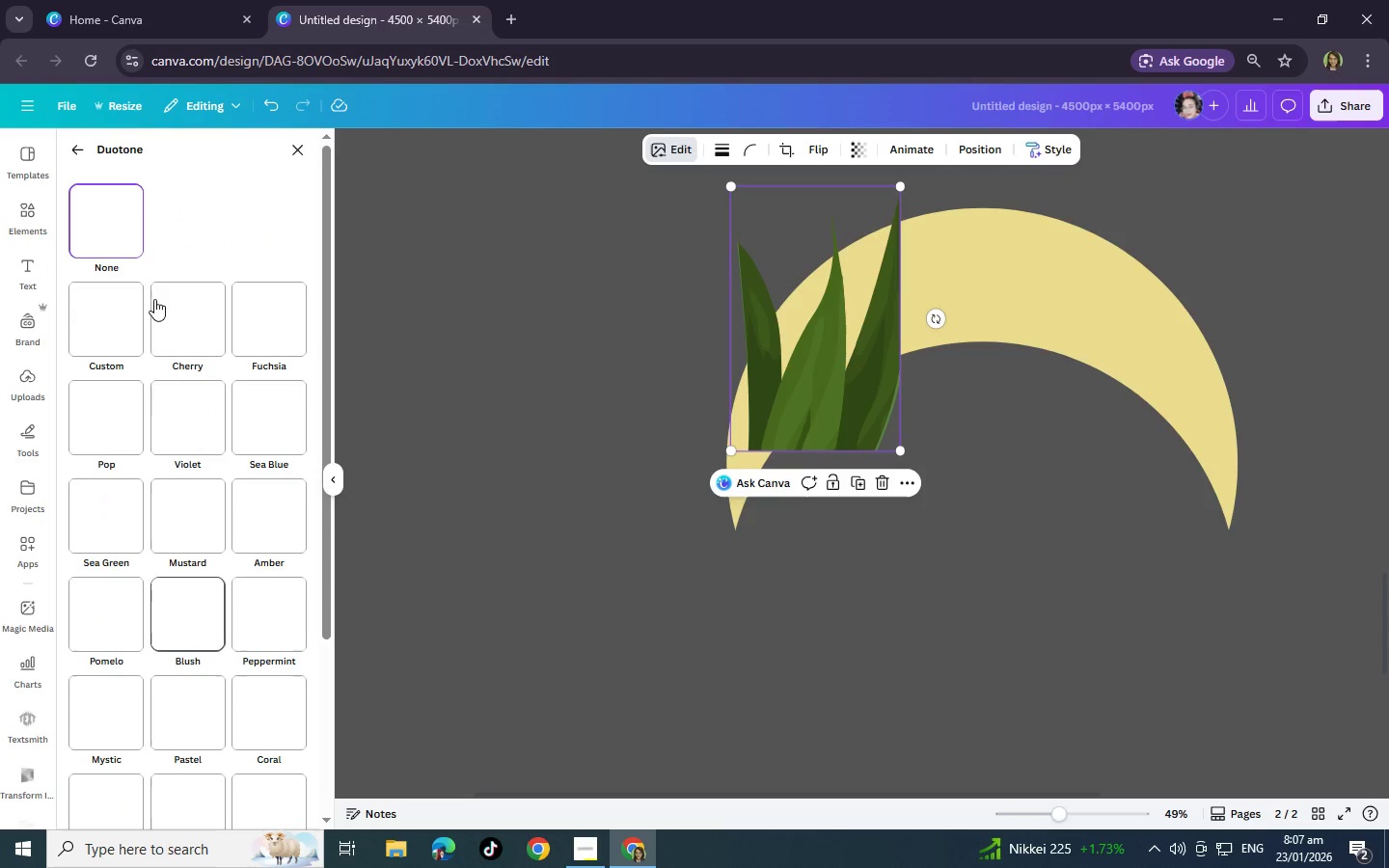 
left_click([109, 314])
 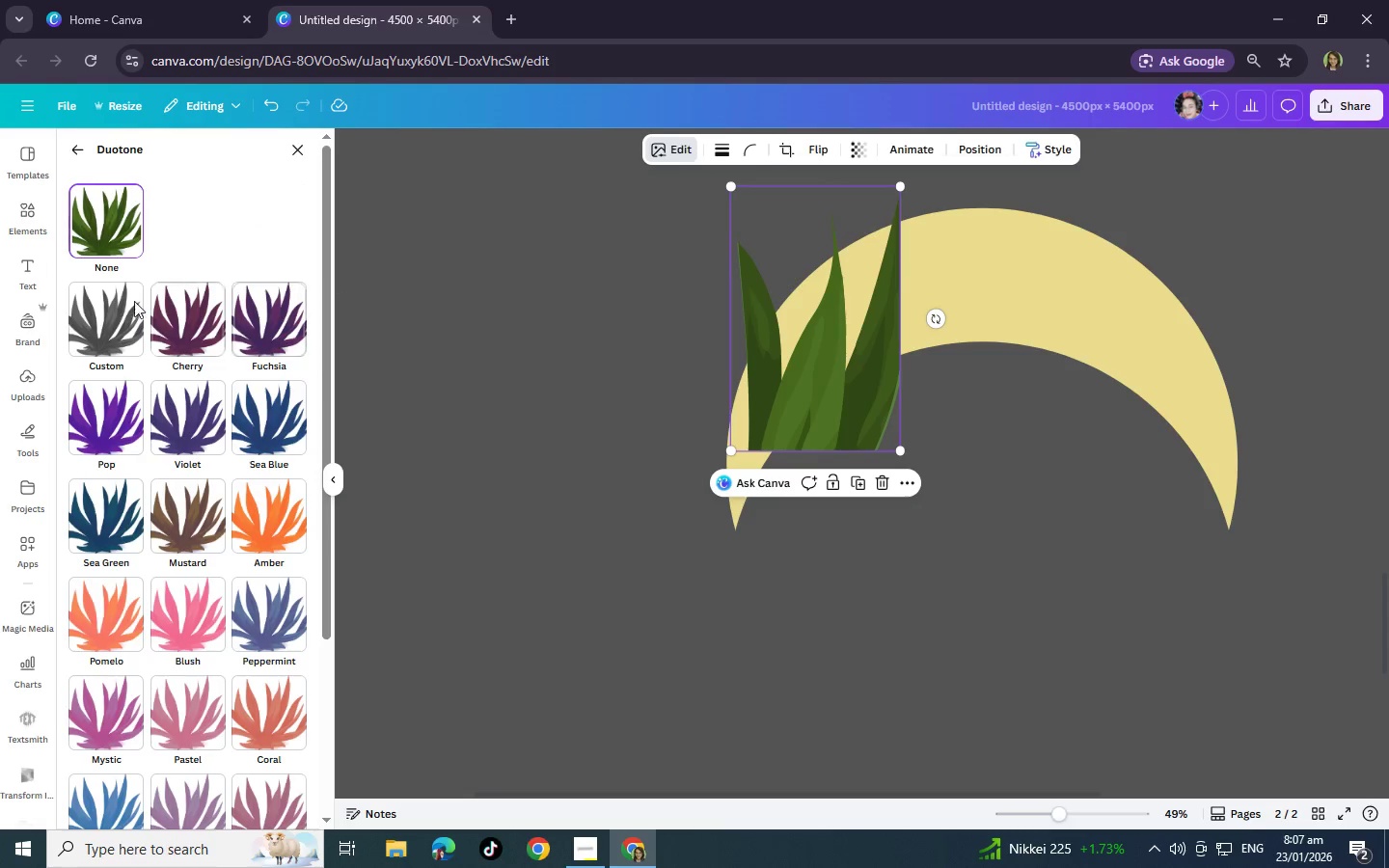 
left_click([108, 309])
 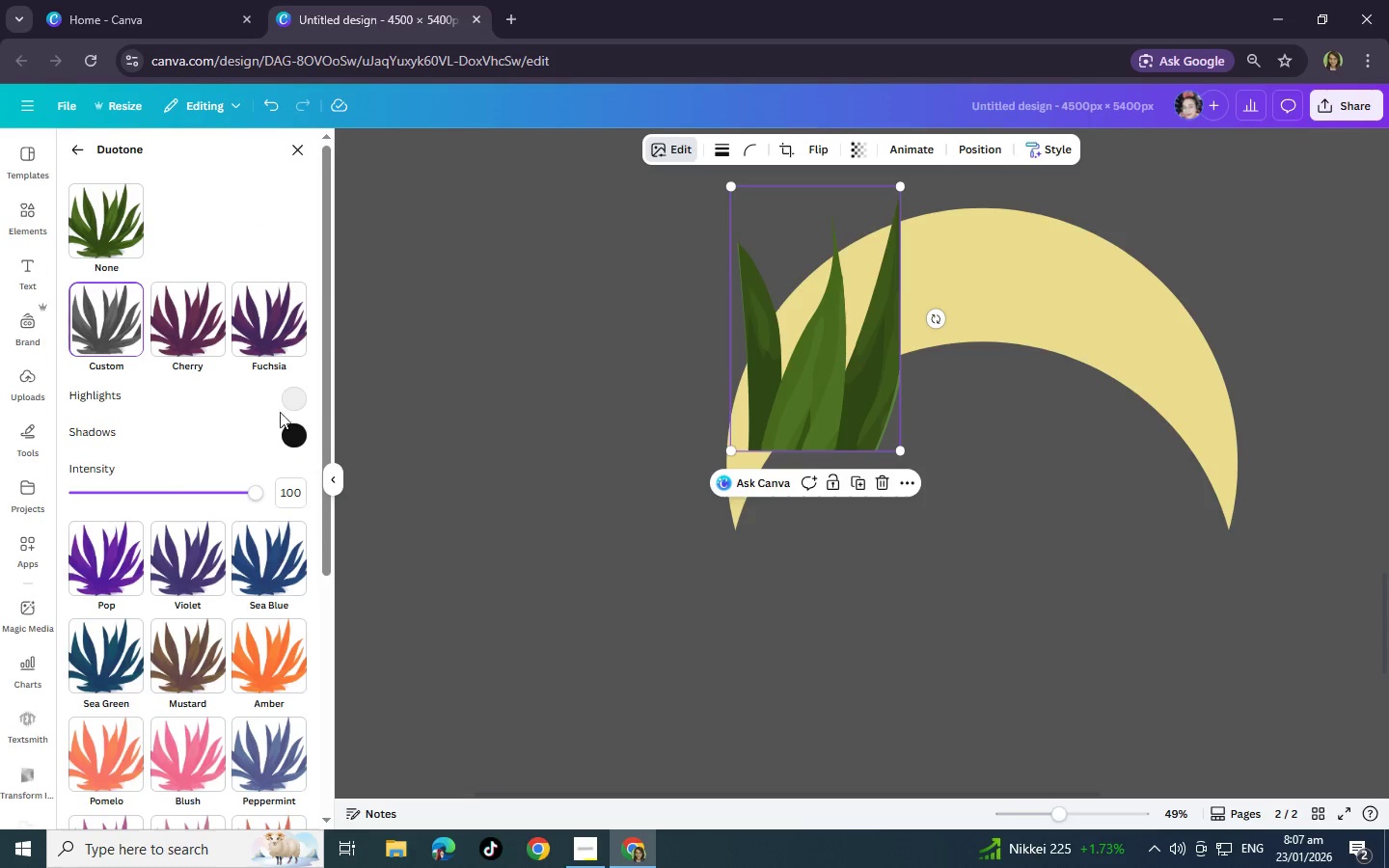 
left_click([291, 406])
 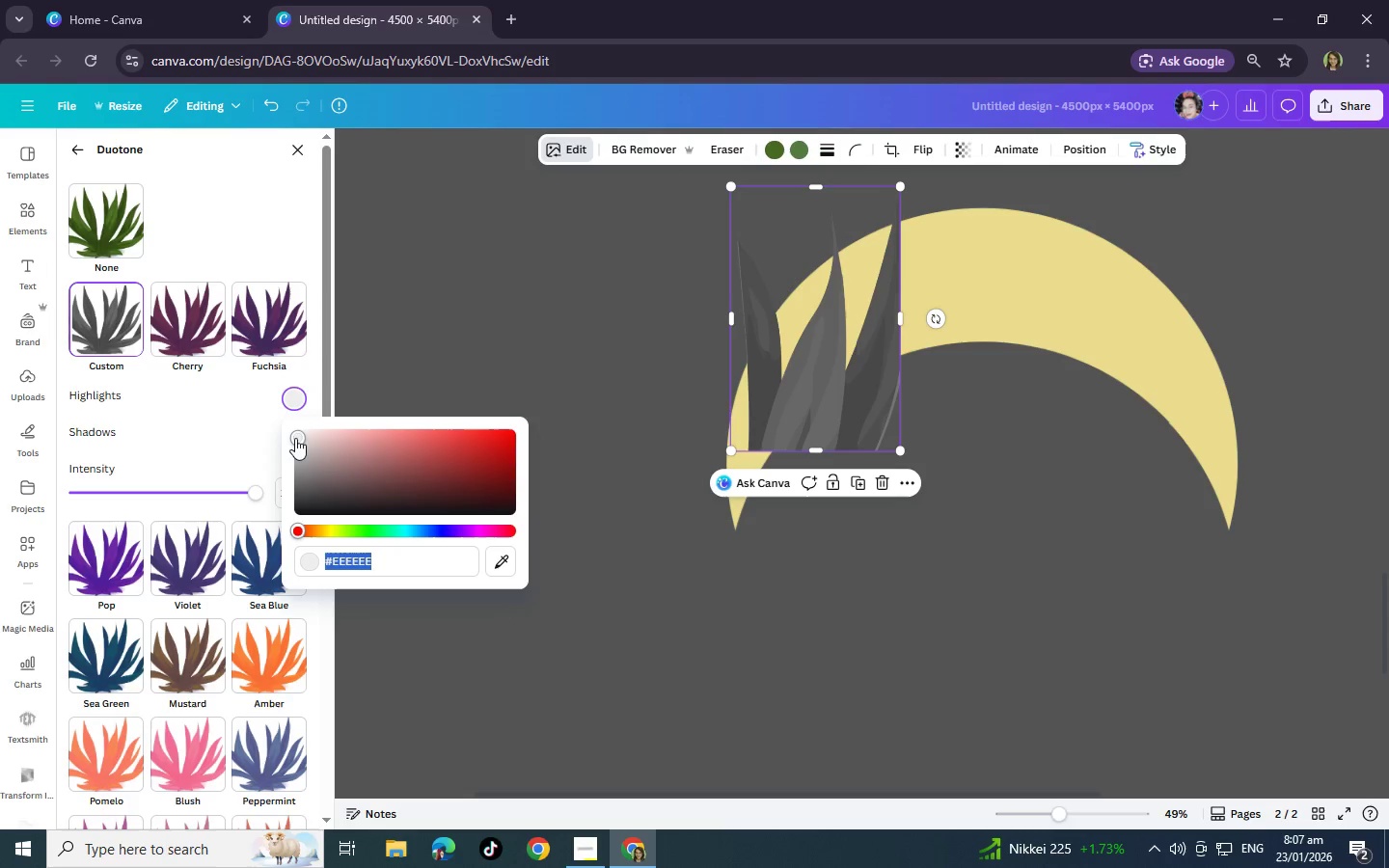 
left_click([508, 563])
 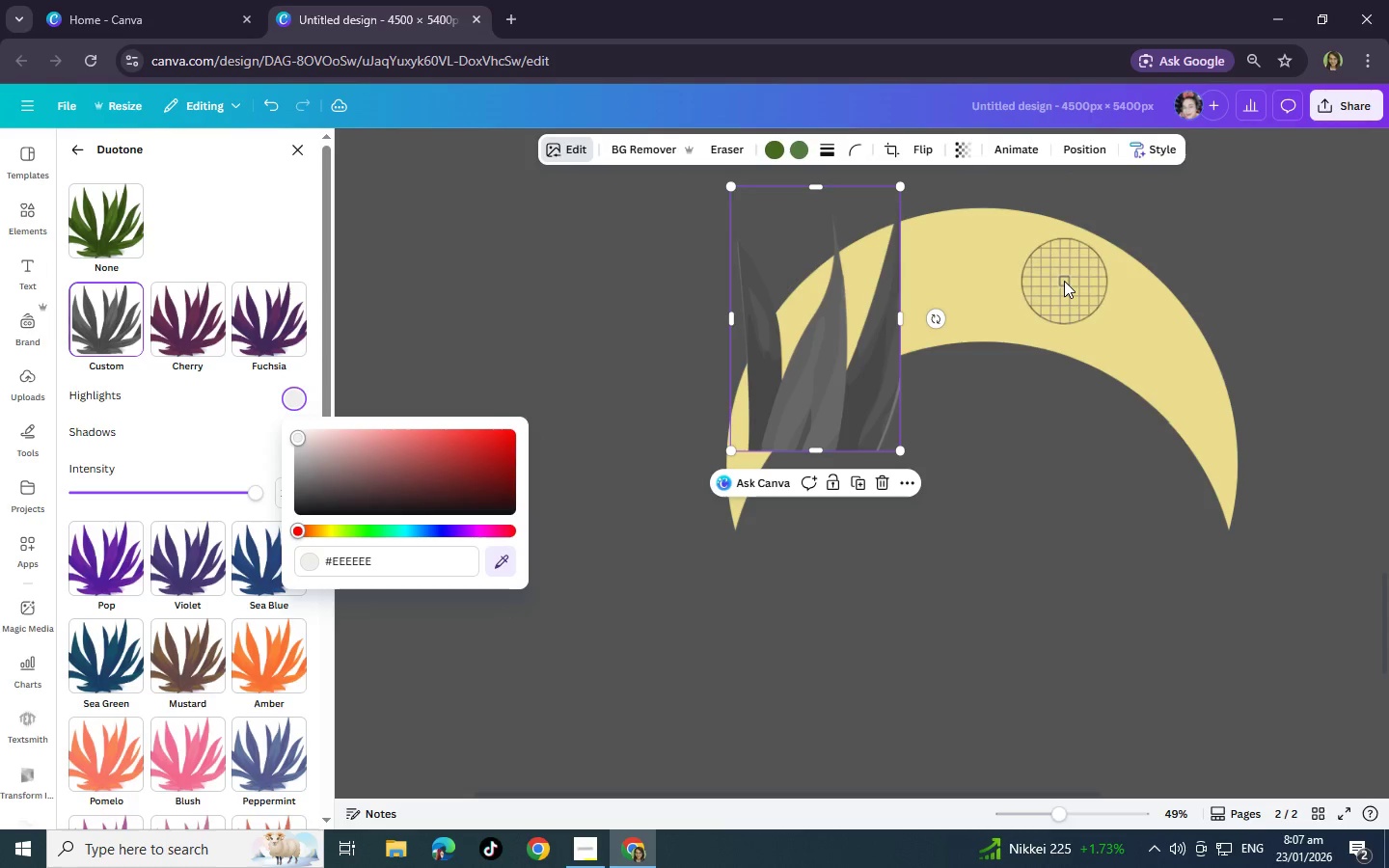 
left_click([1064, 281])
 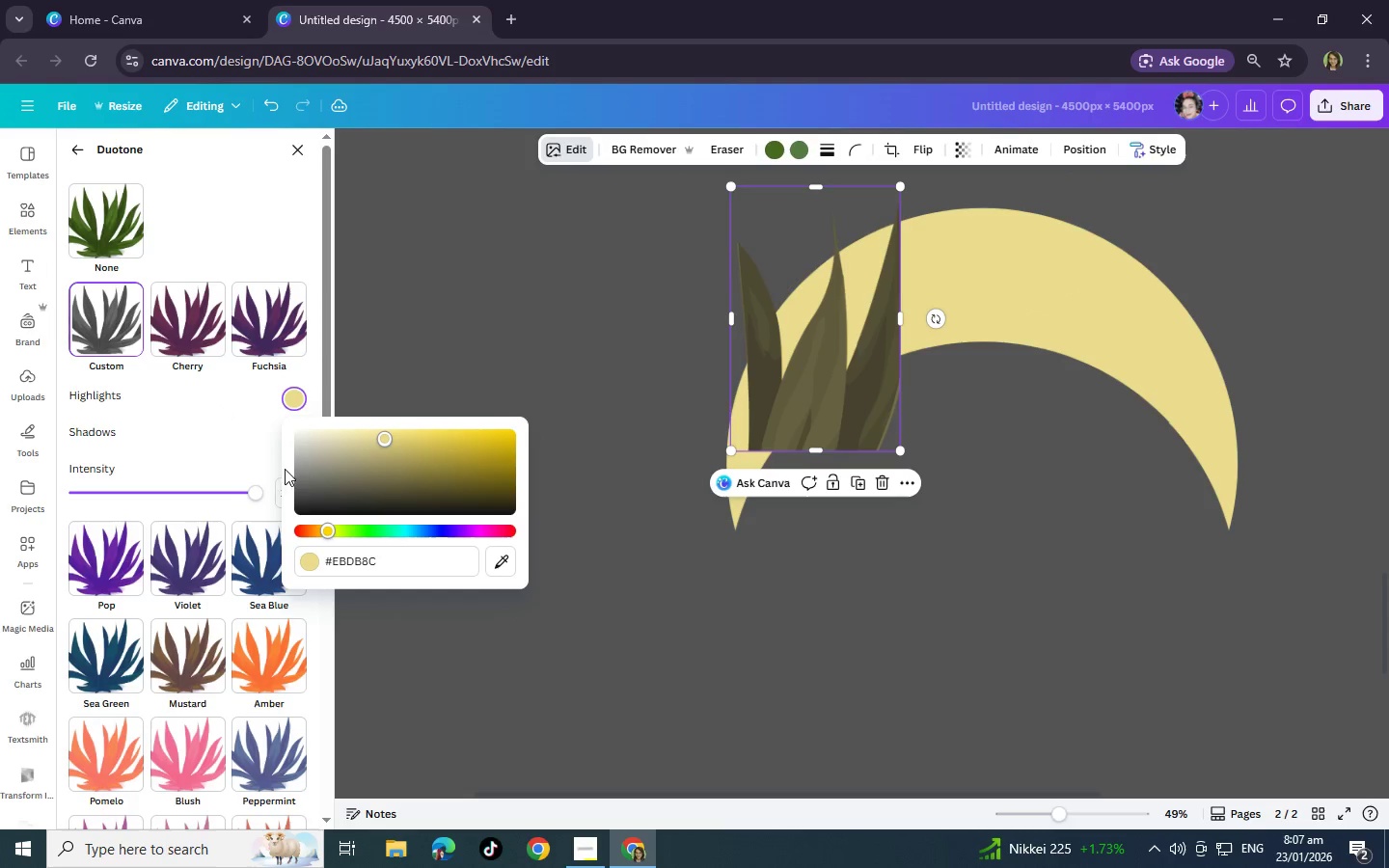 
left_click([255, 469])
 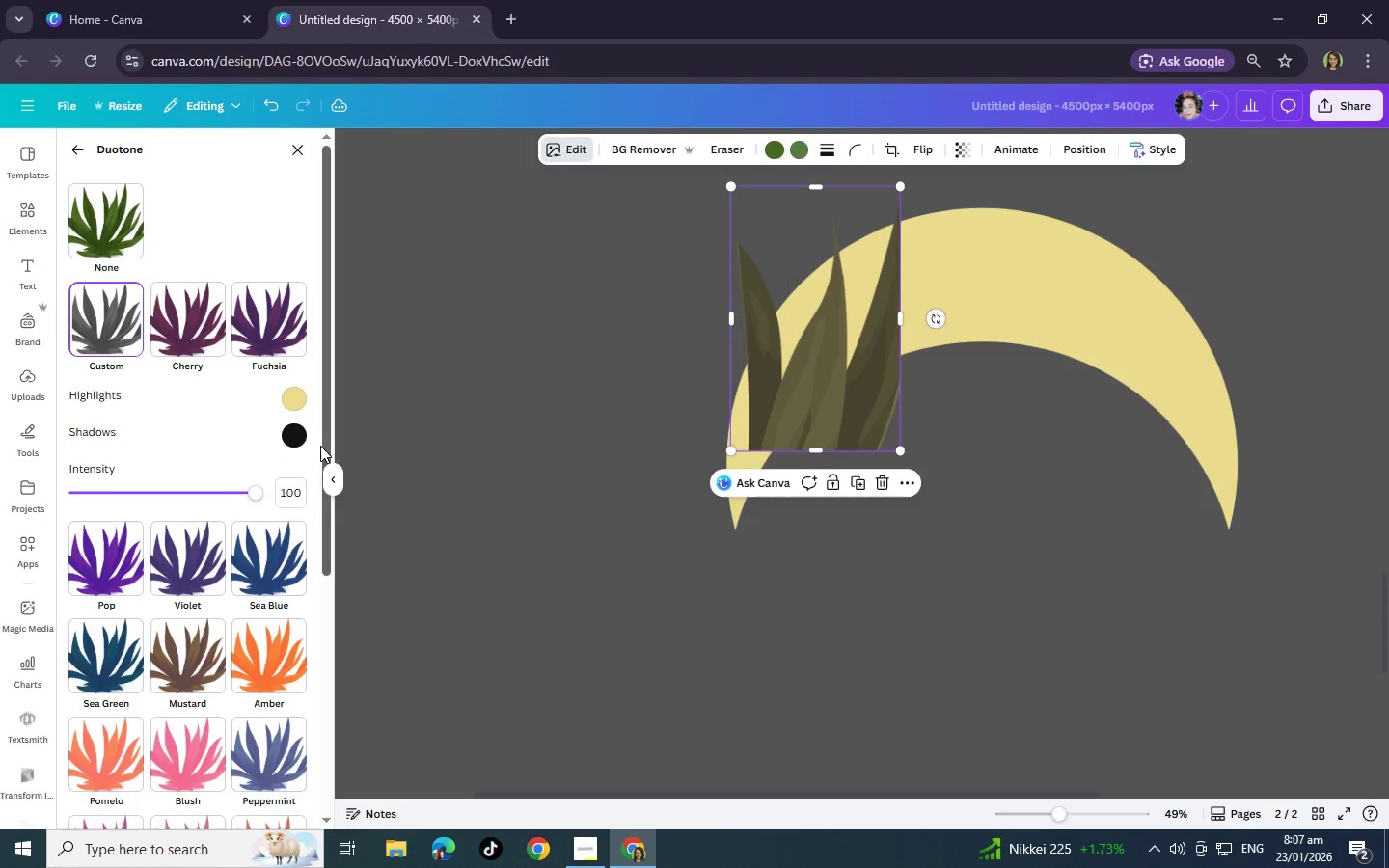 
left_click([297, 433])
 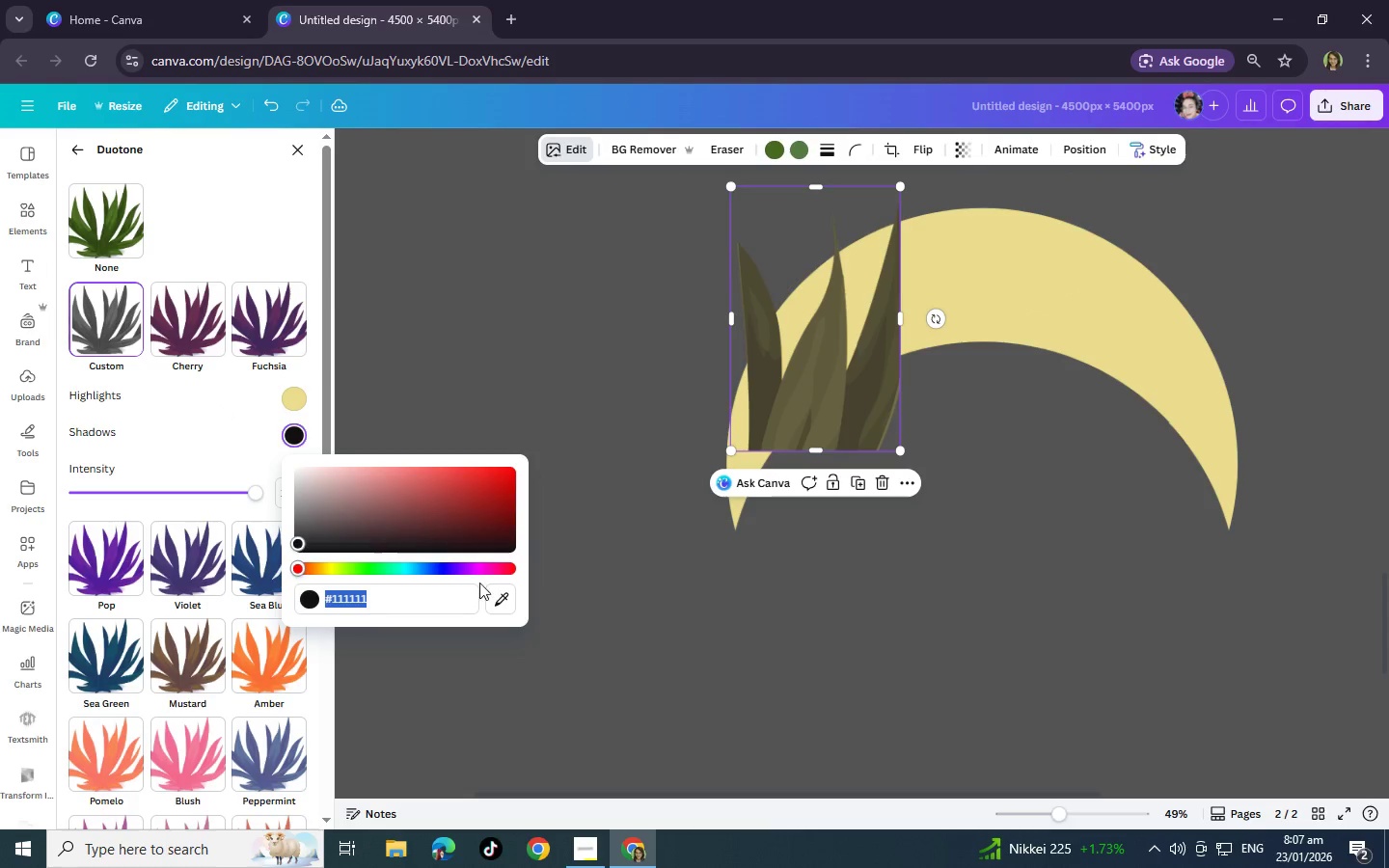 
left_click([495, 593])
 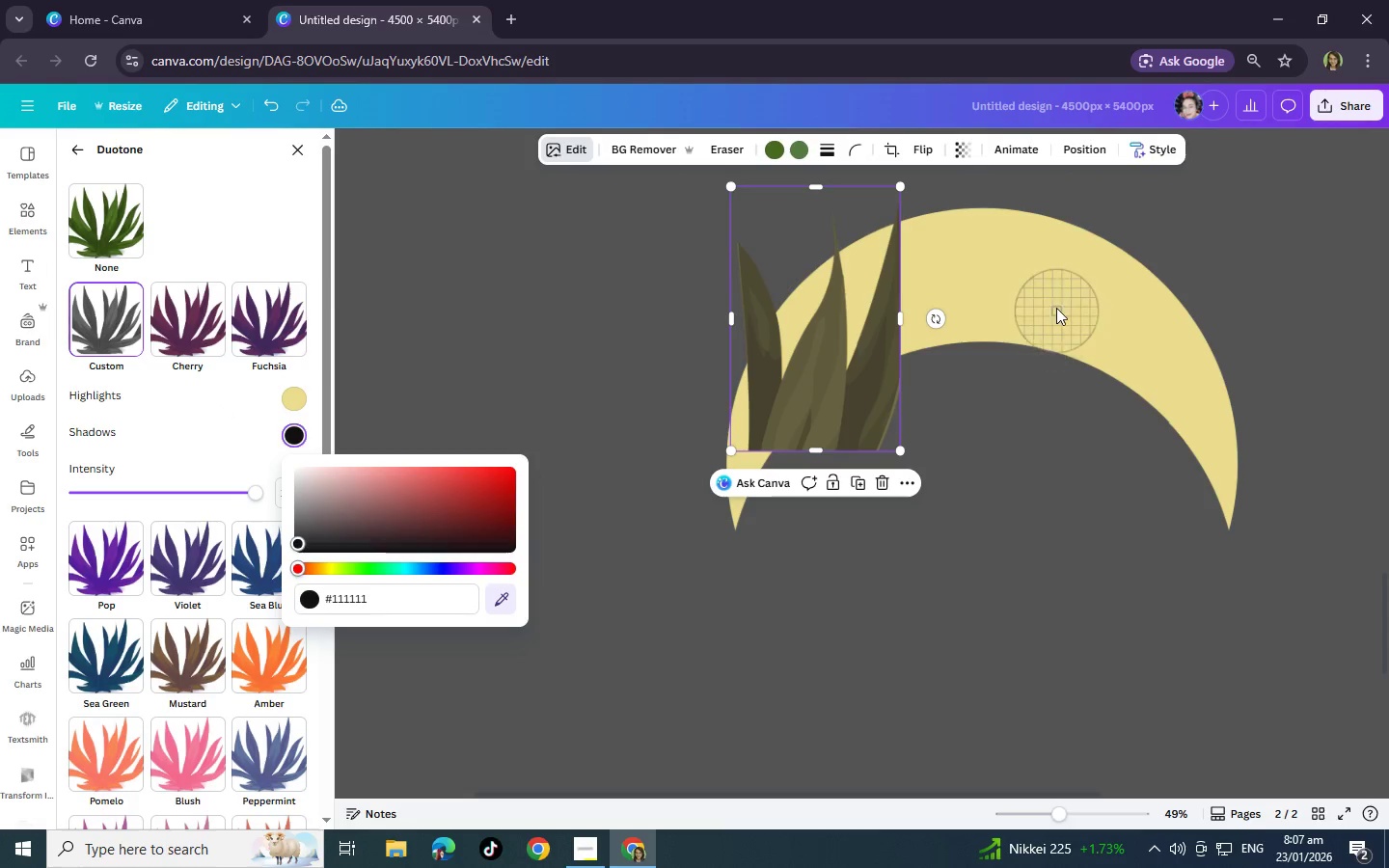 
left_click([1057, 302])
 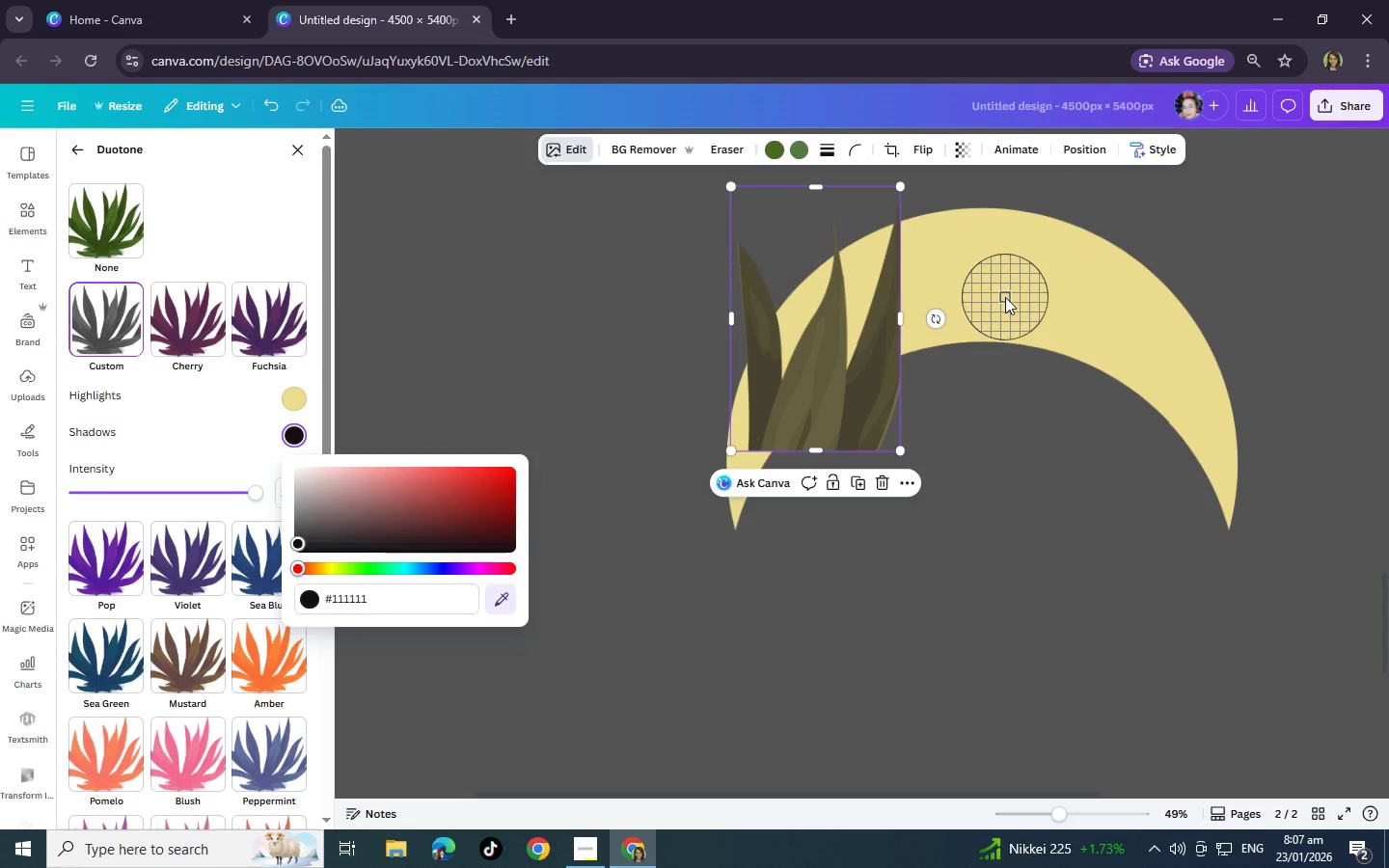 
left_click([1005, 297])
 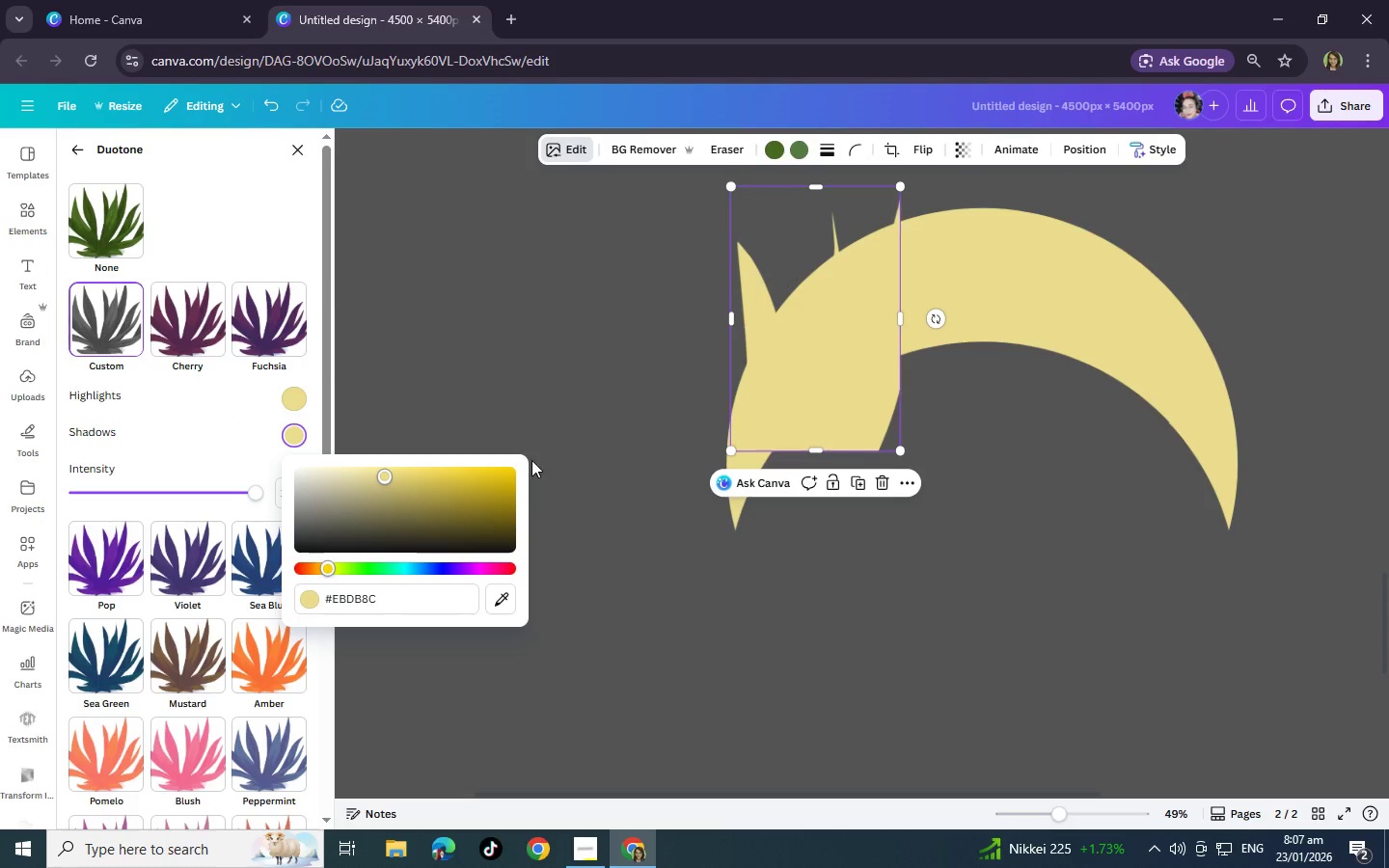 
left_click([546, 420])
 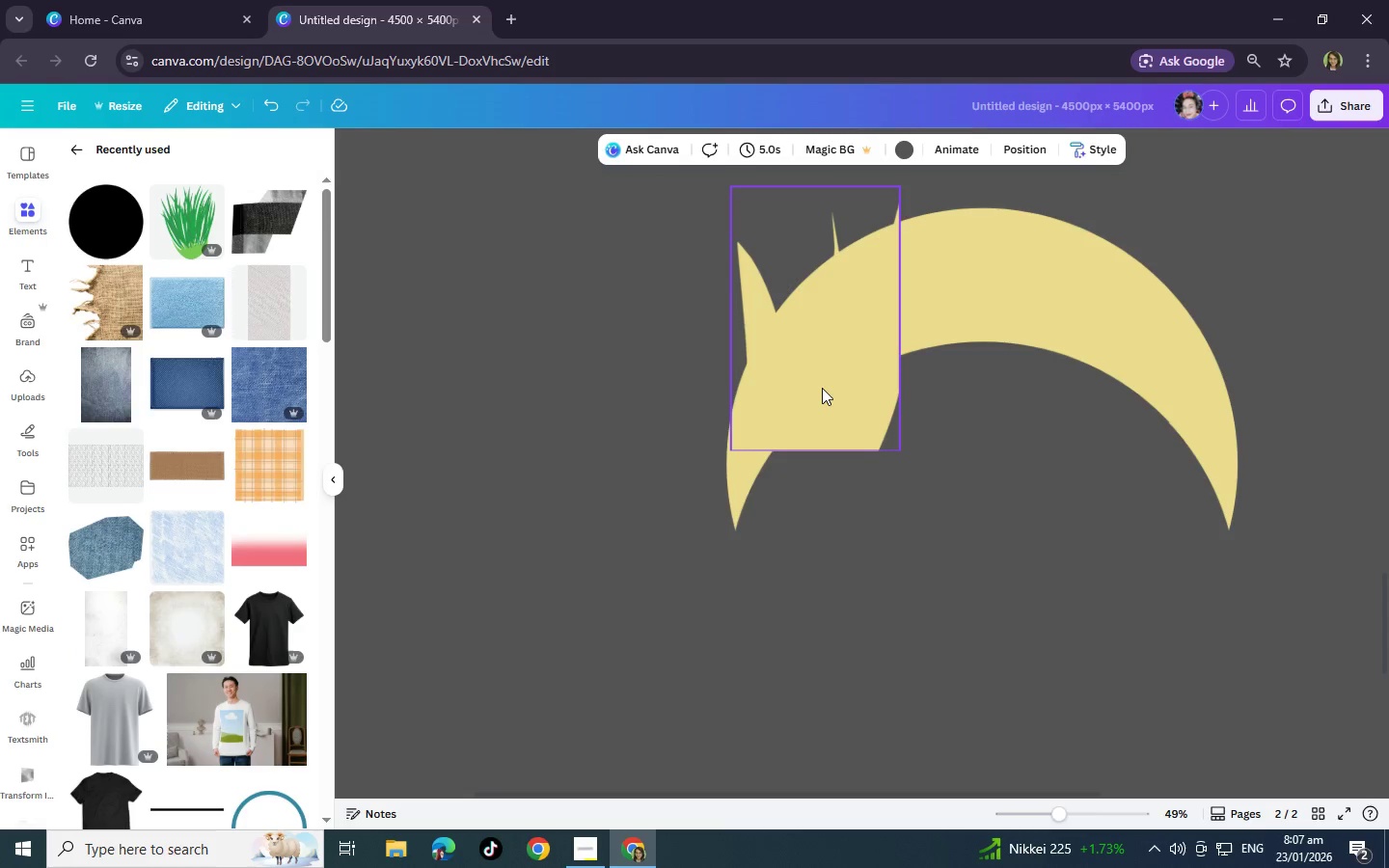 
left_click_drag(start_coordinate=[822, 388], to_coordinate=[548, 311])
 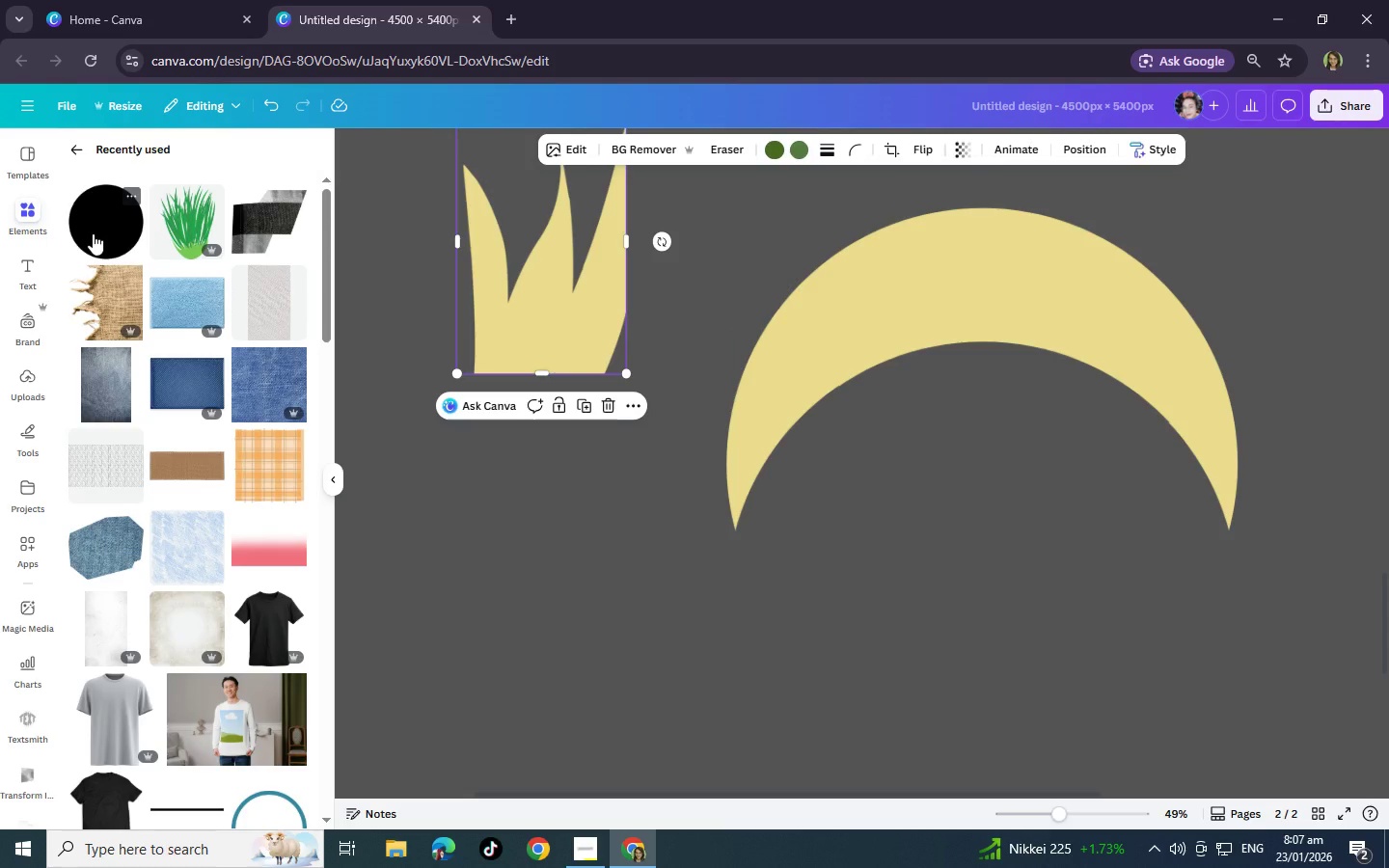 
left_click([93, 233])
 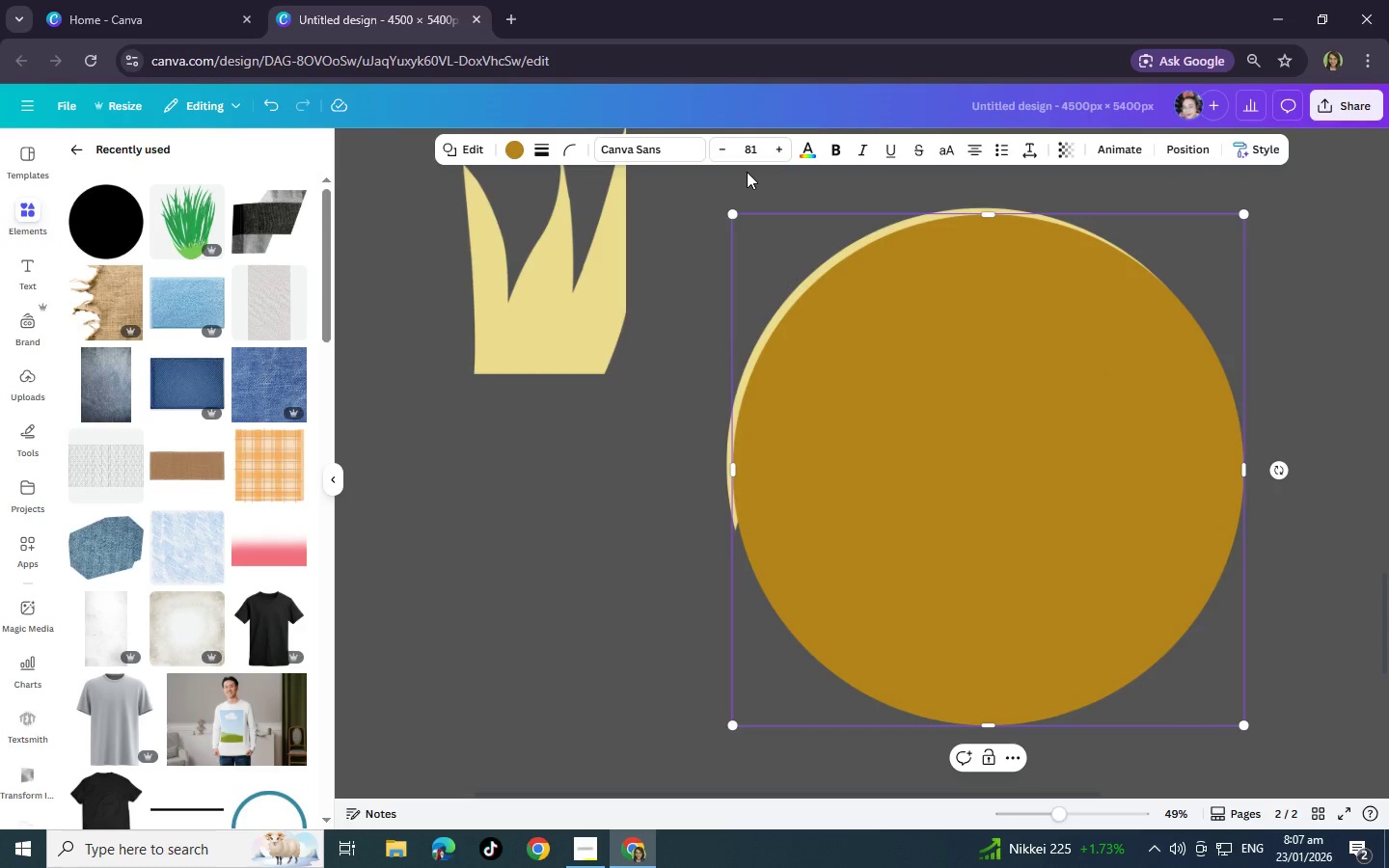 
left_click([511, 154])
 